 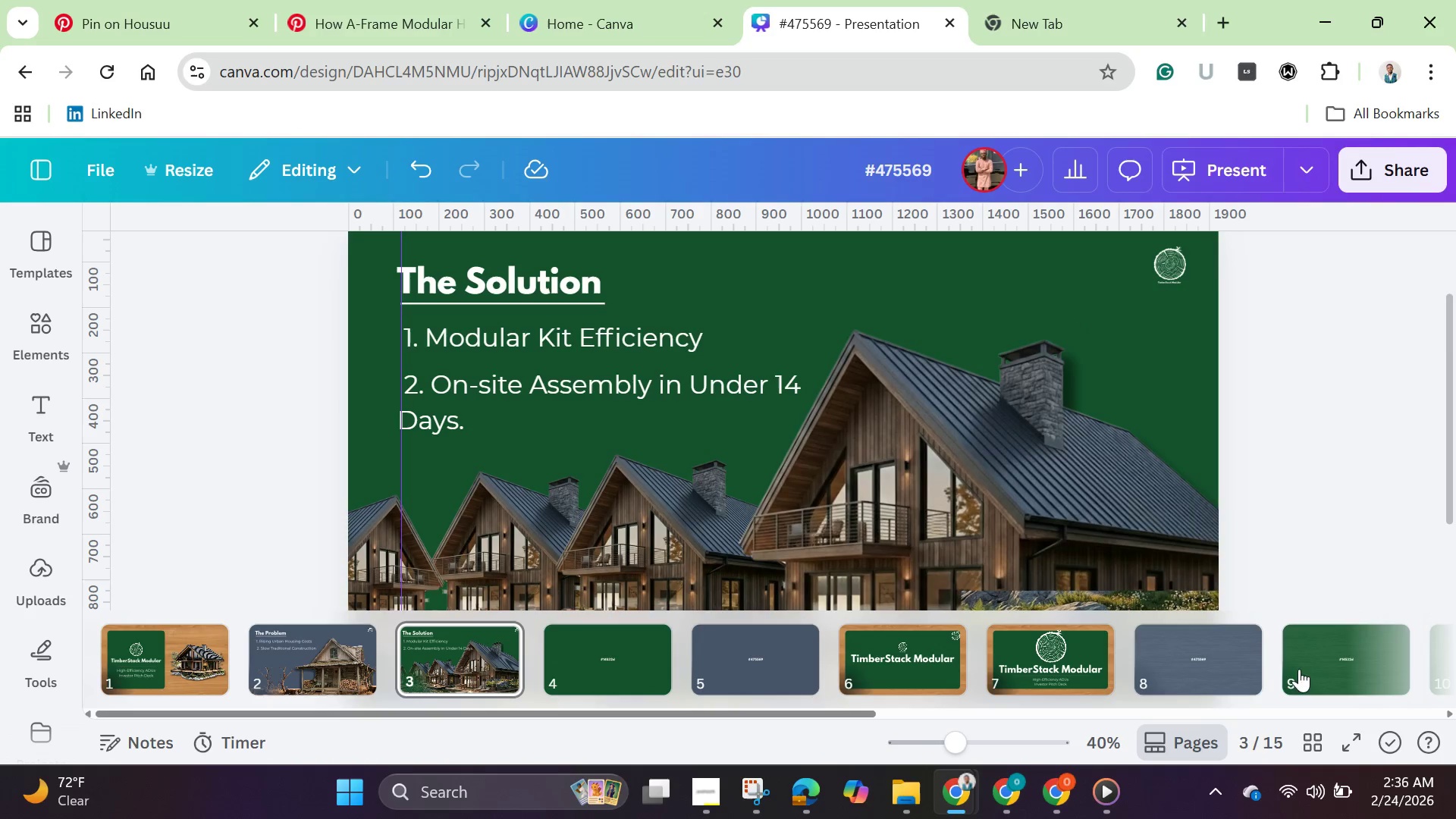 
left_click_drag(start_coordinate=[962, 748], to_coordinate=[933, 751])
 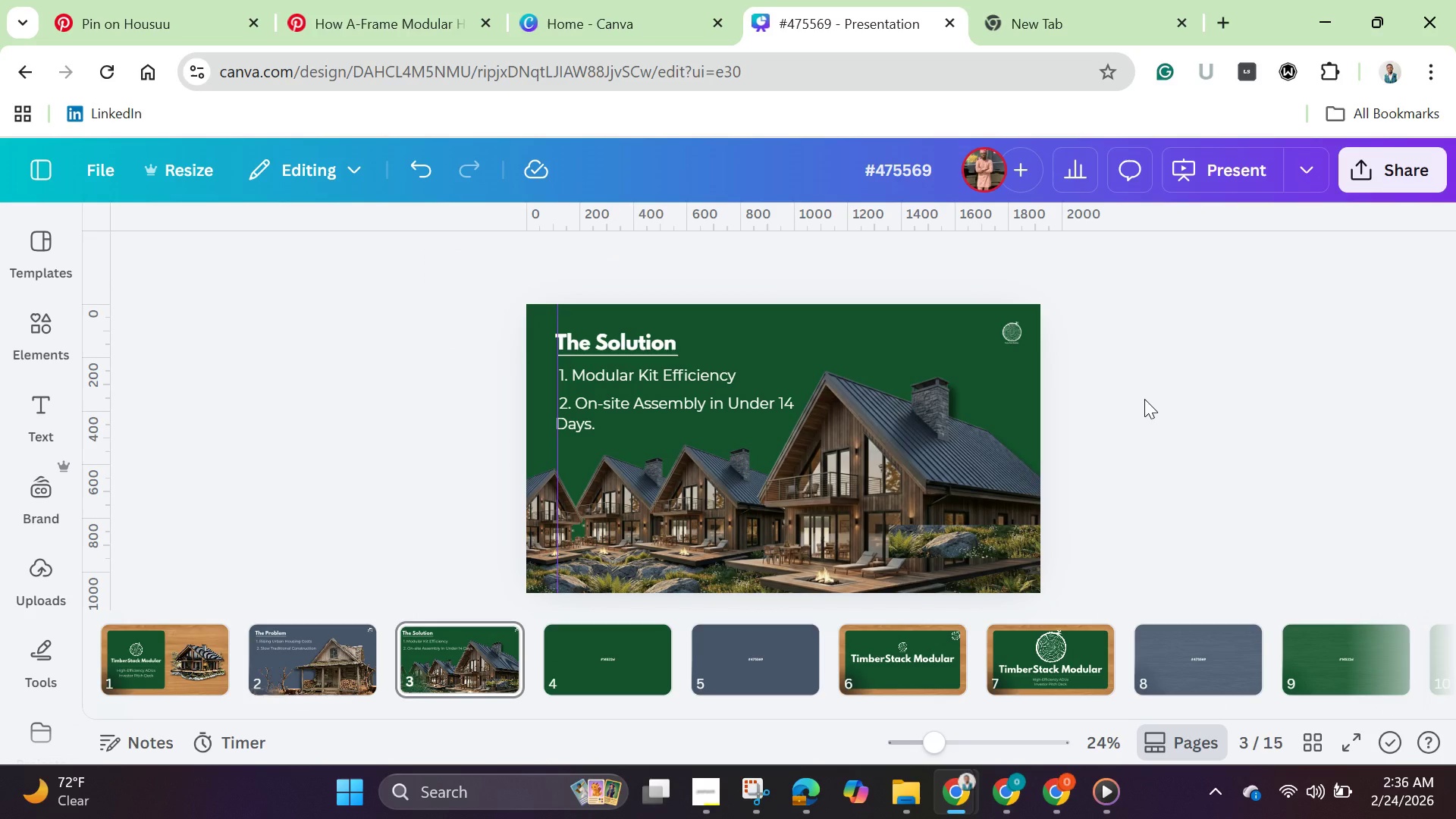 
left_click([1144, 399])
 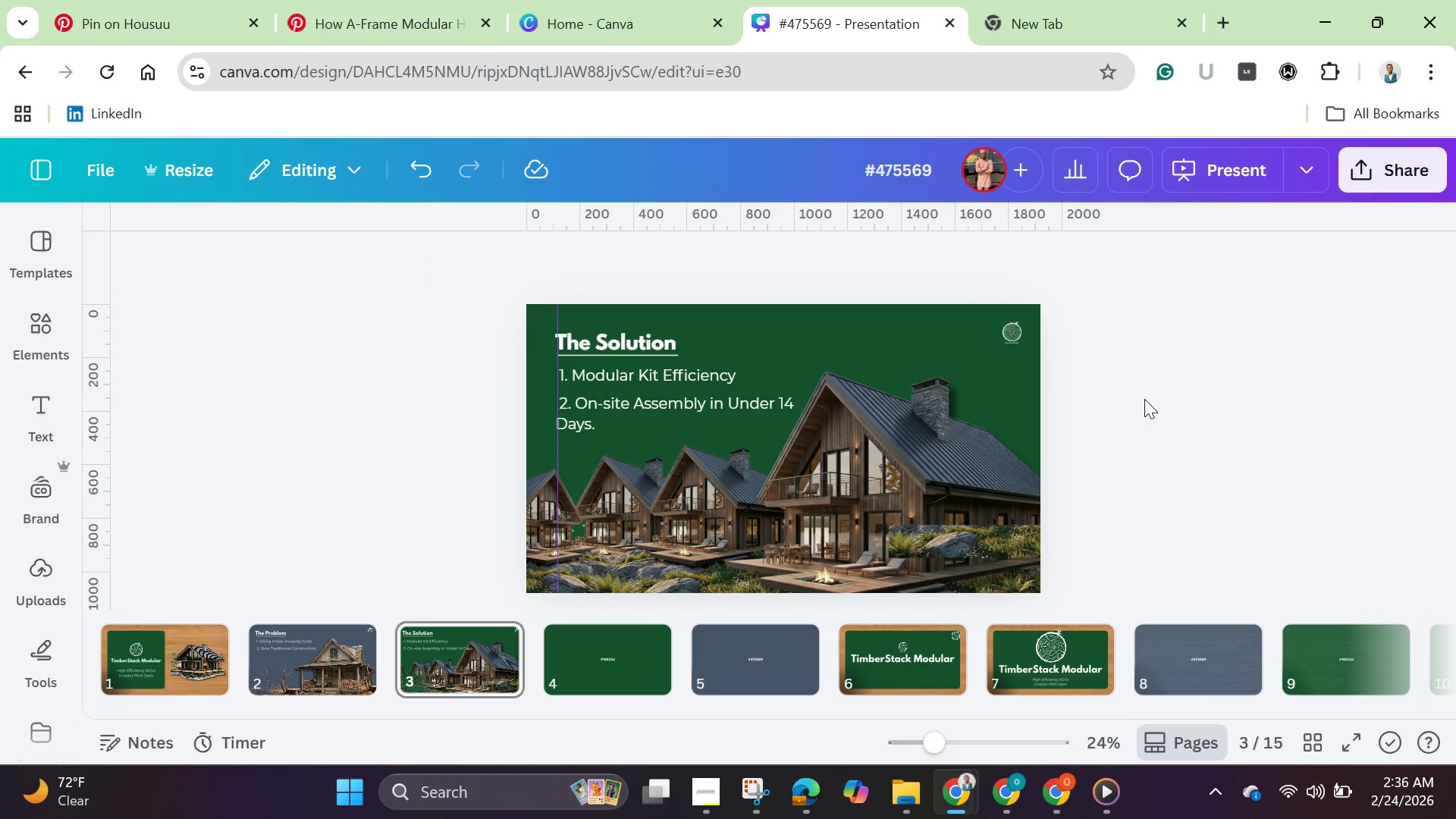 
left_click([1144, 399])
 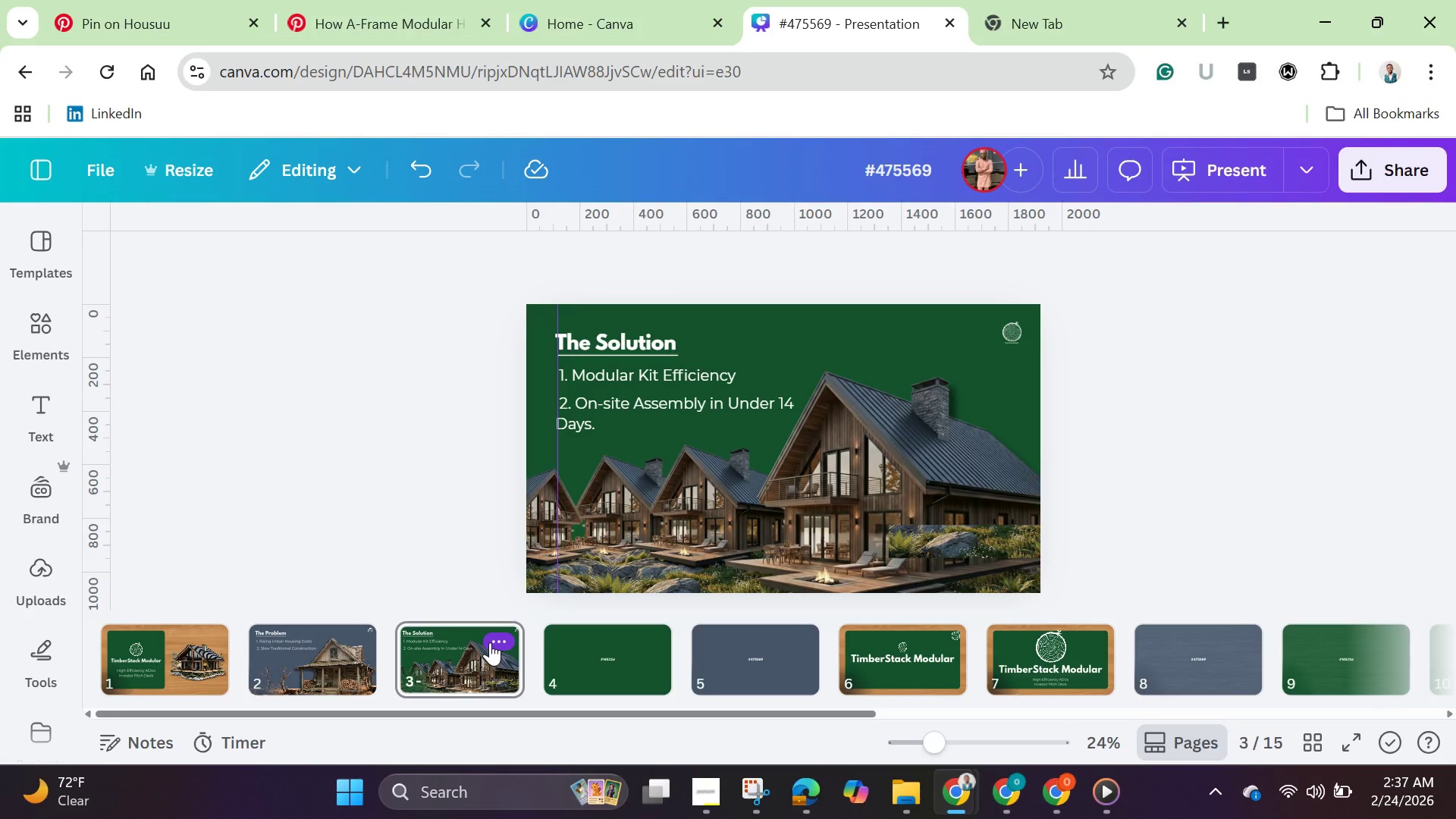 
wait(22.89)
 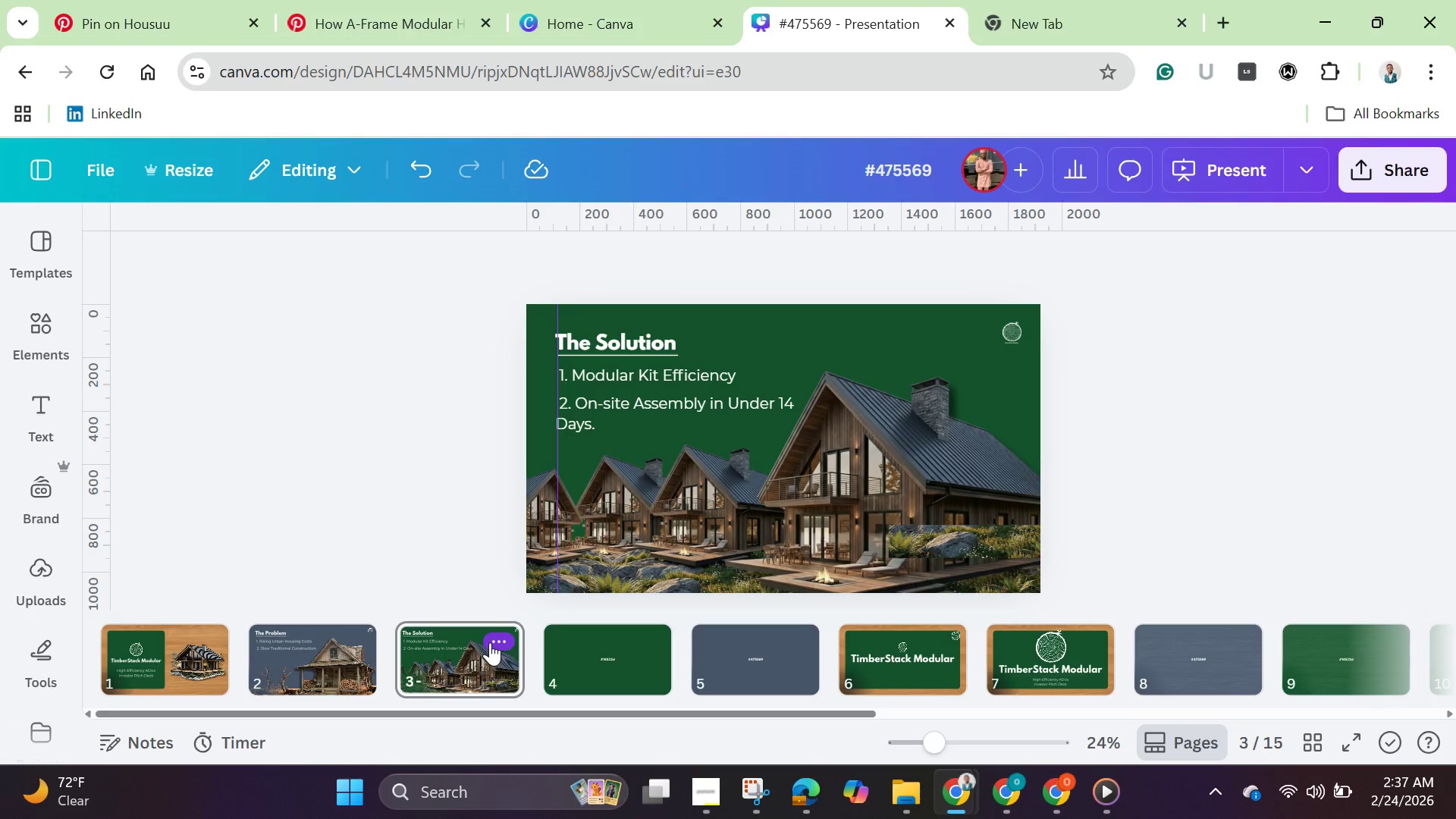 
left_click([1130, 380])
 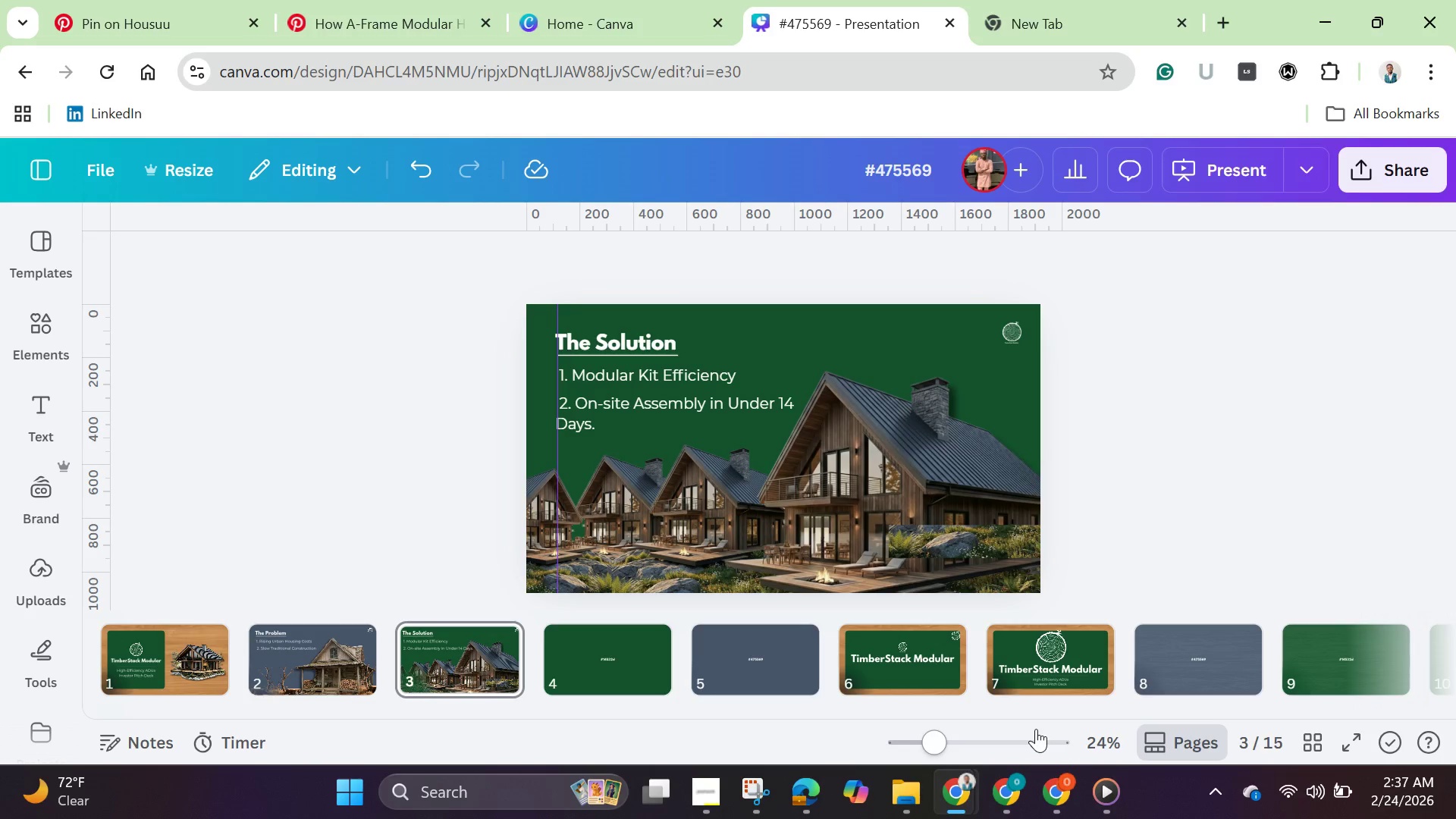 
right_click([445, 663])
 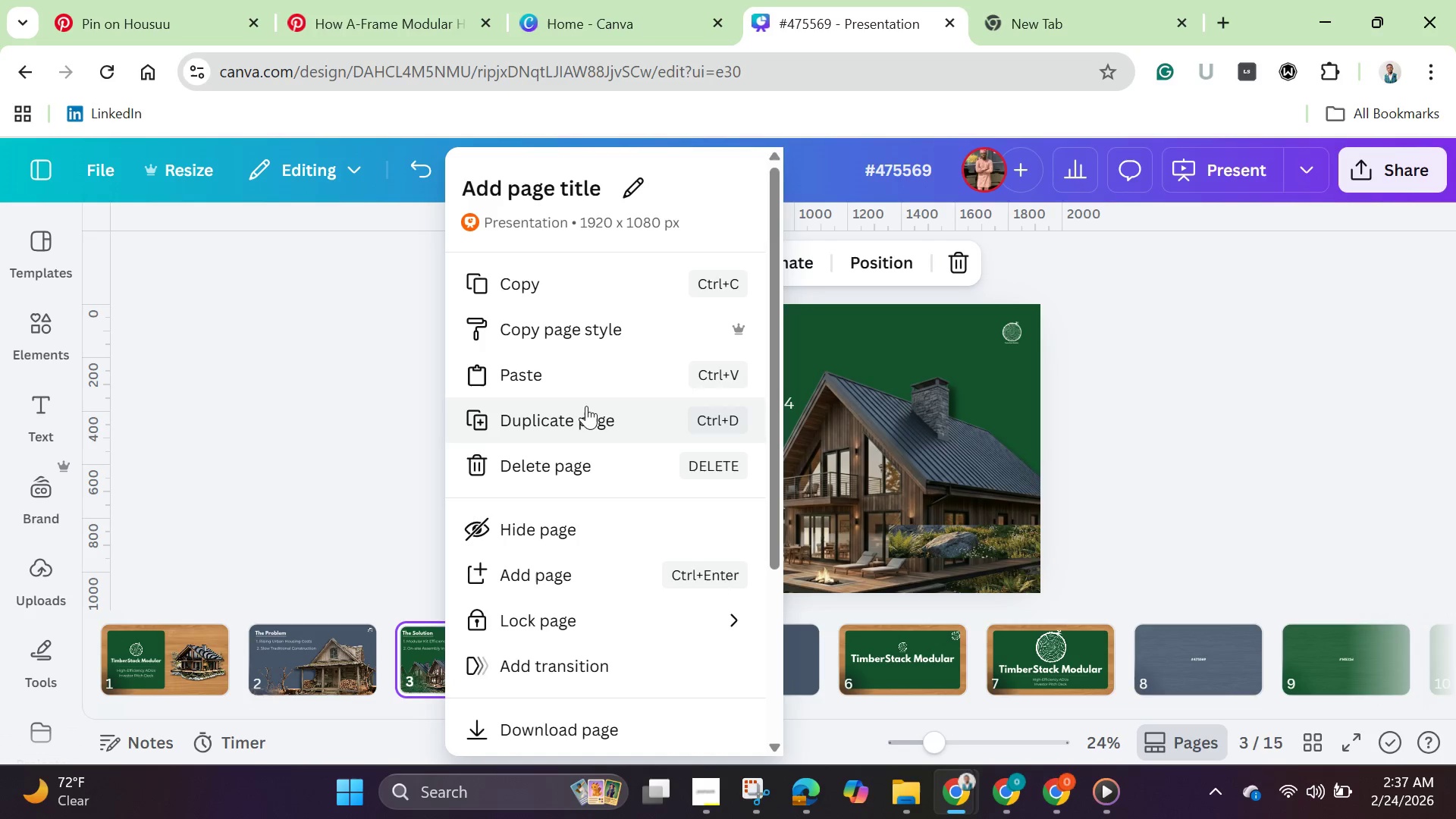 
left_click([599, 415])
 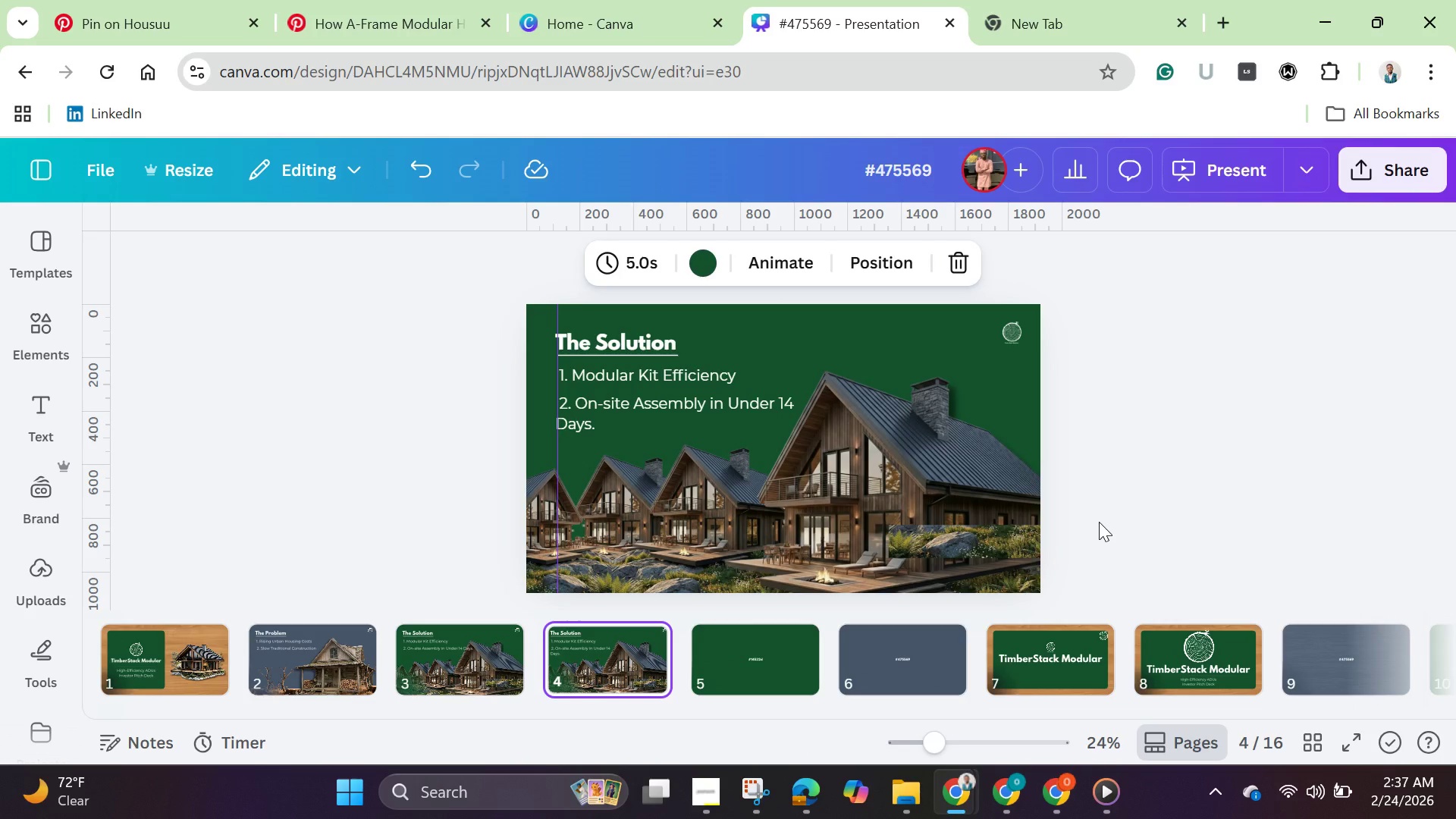 
wait(20.75)
 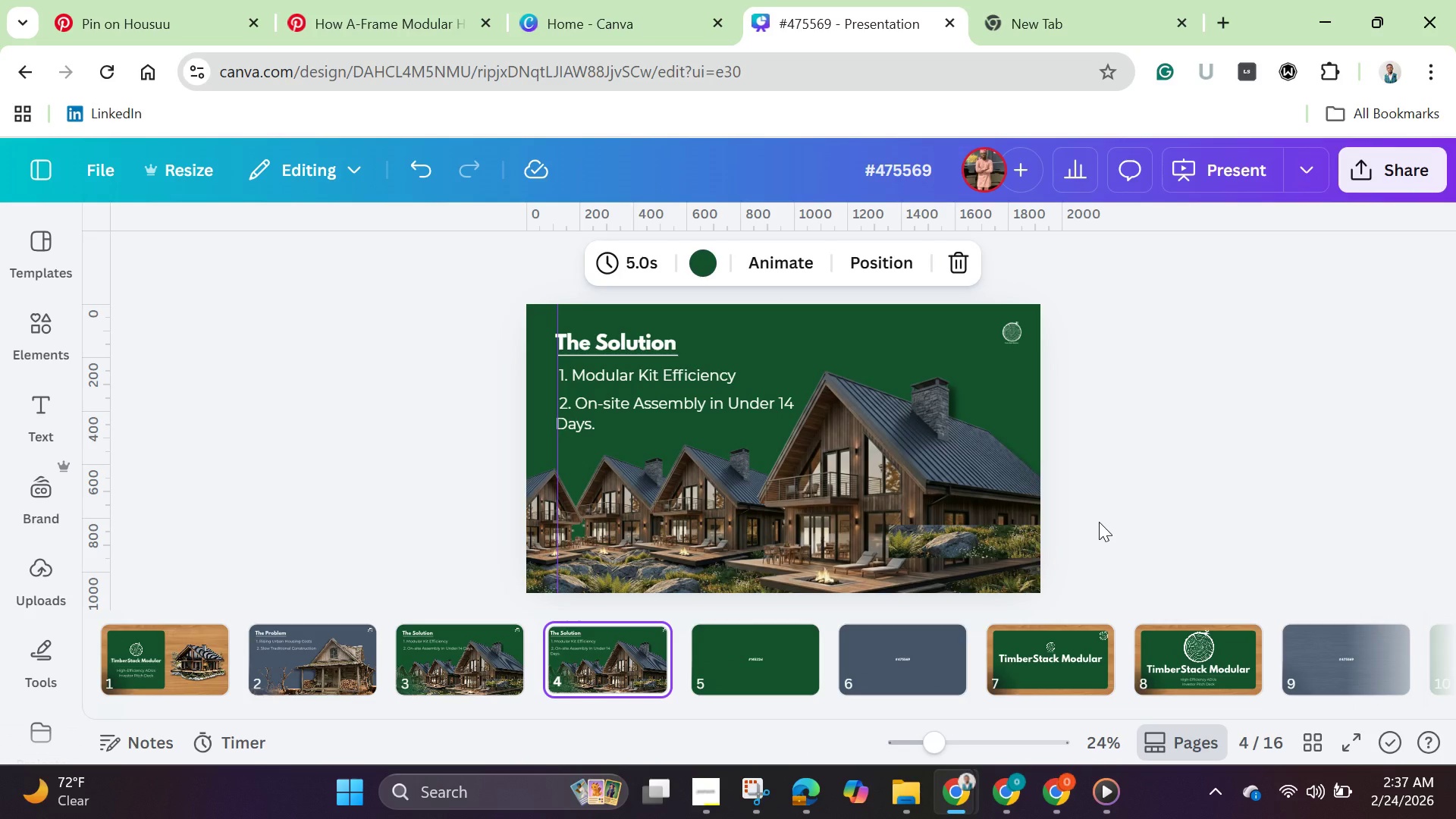 
left_click([543, 333])
 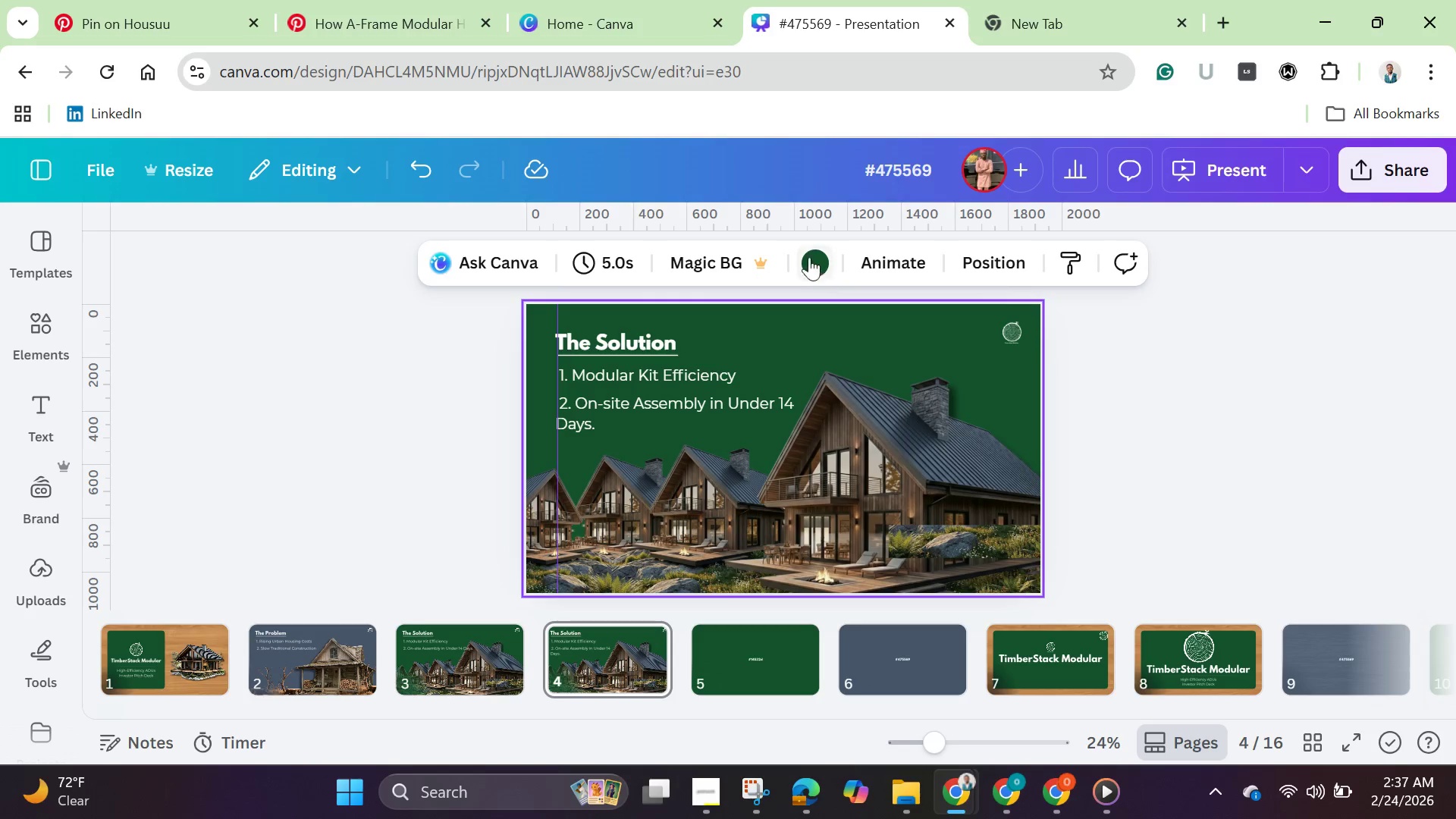 
left_click([802, 246])
 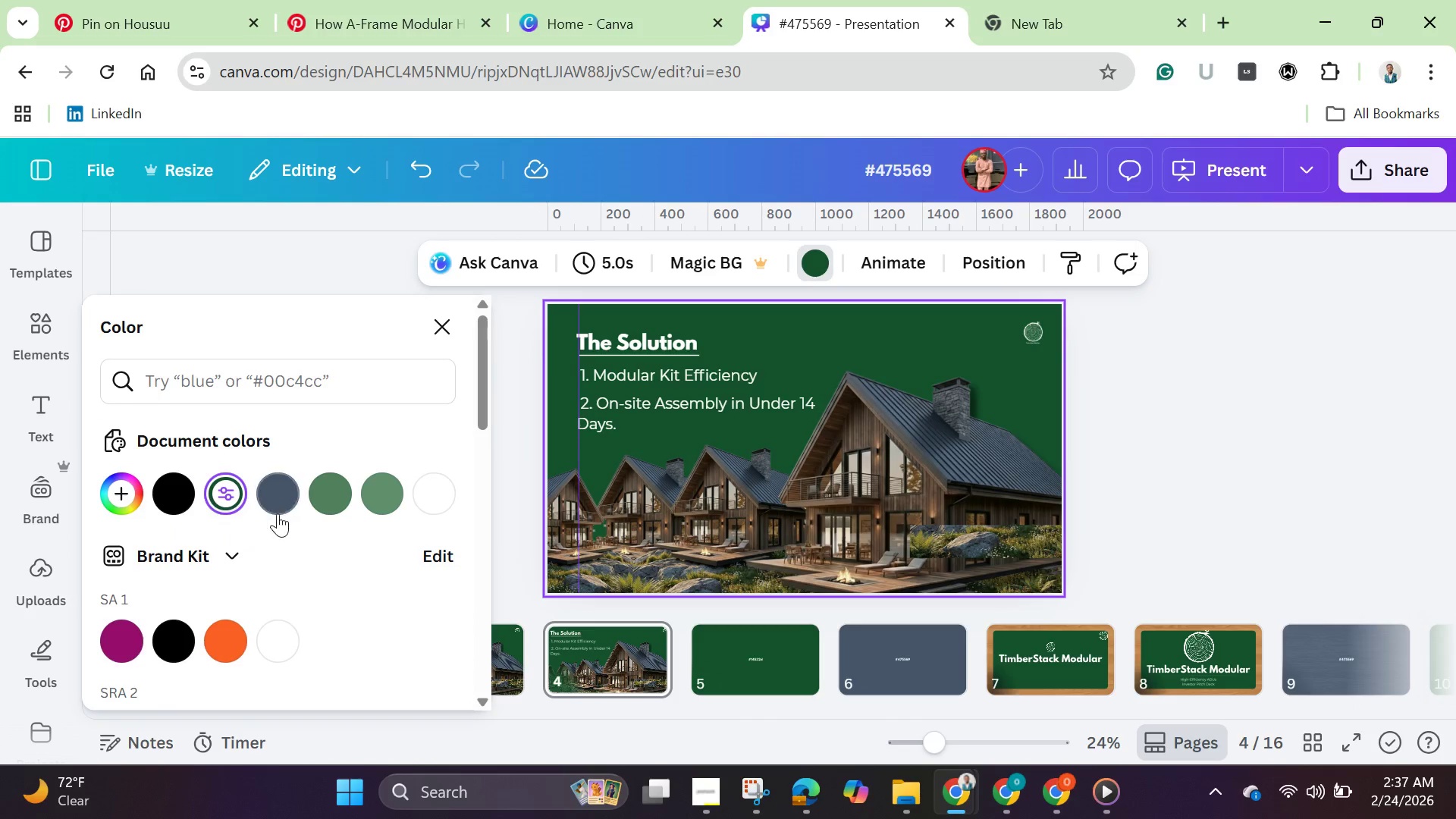 
left_click([278, 504])
 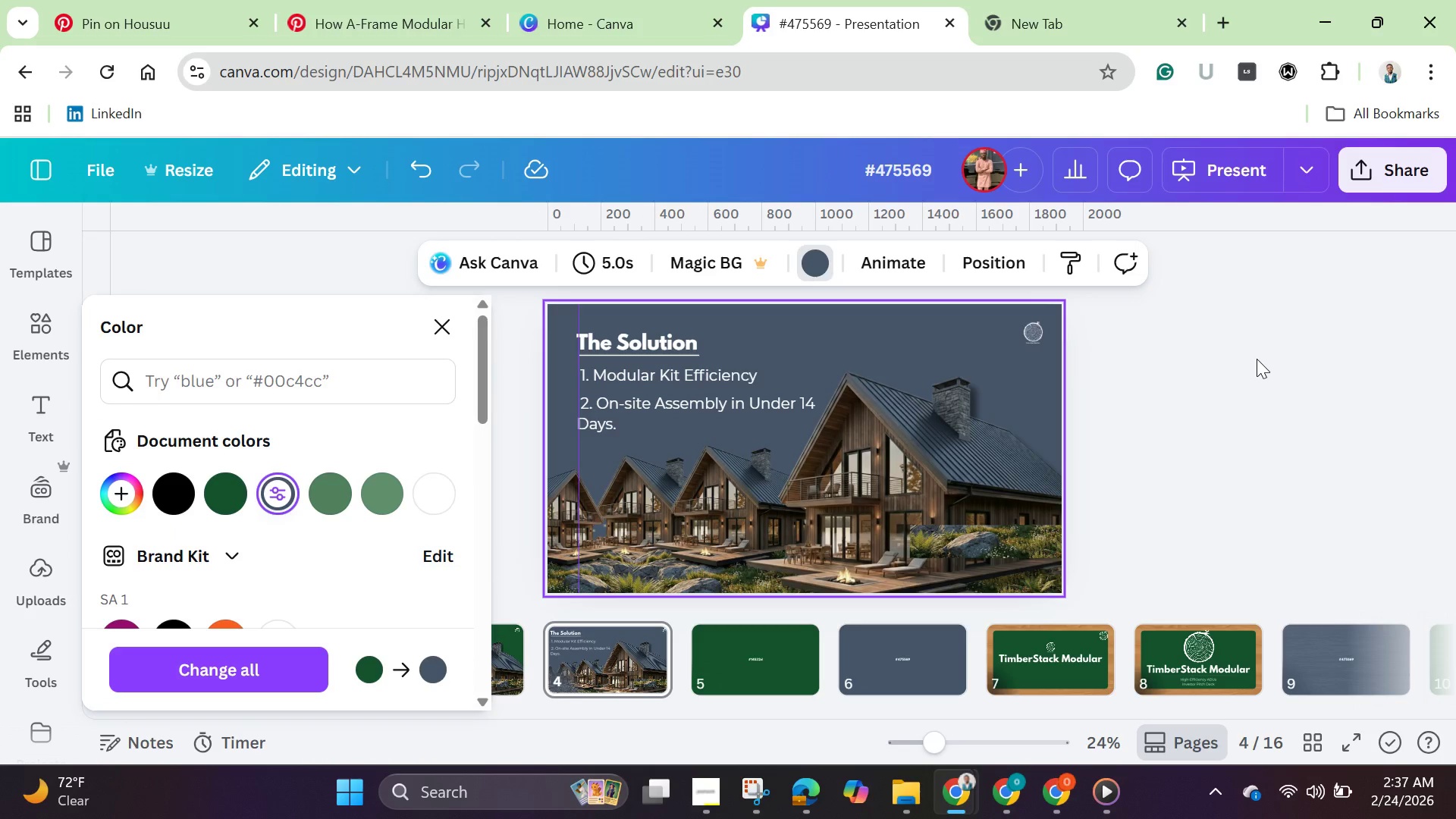 
left_click([1257, 359])
 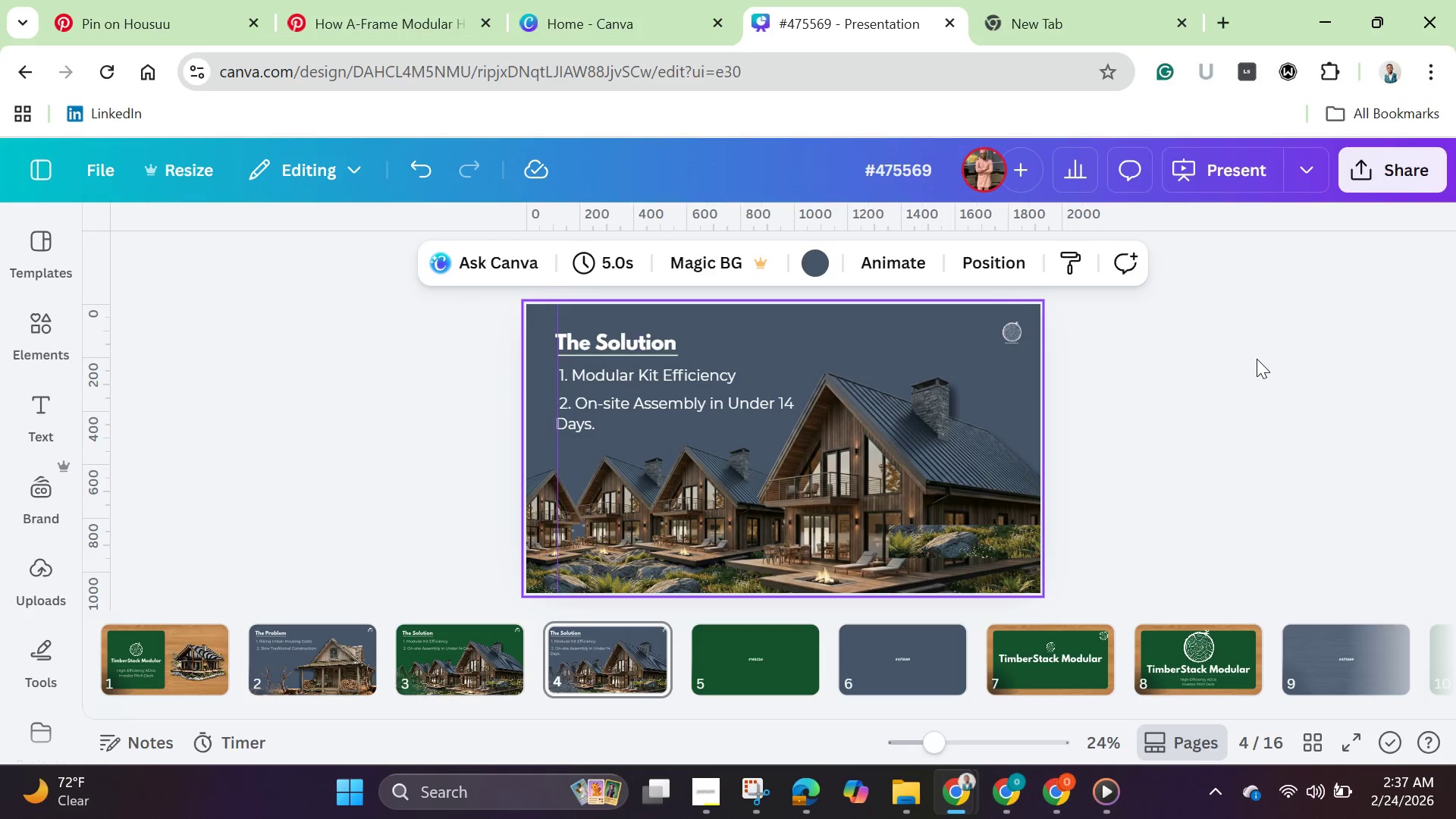 
left_click([1257, 359])
 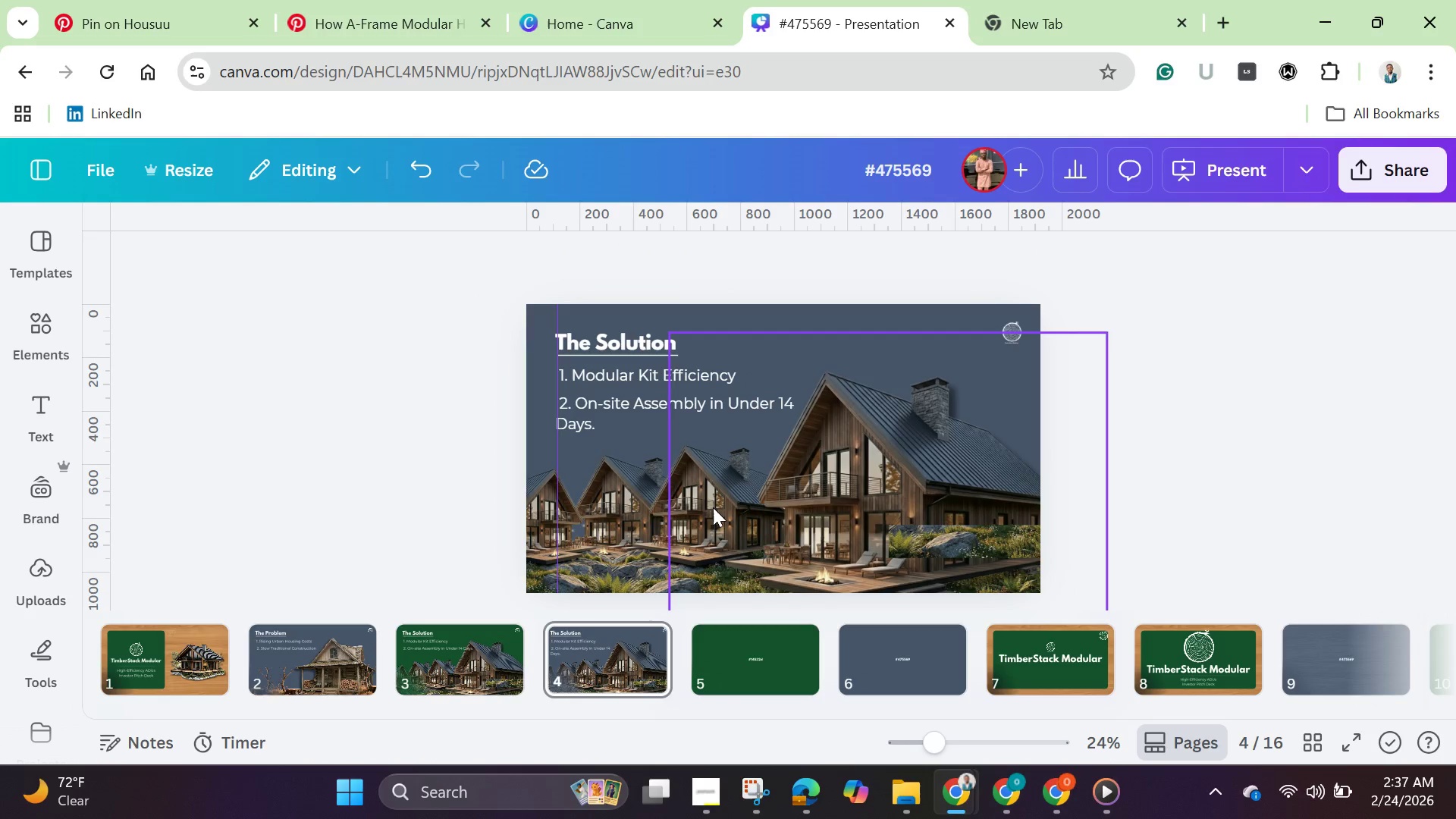 
wait(5.88)
 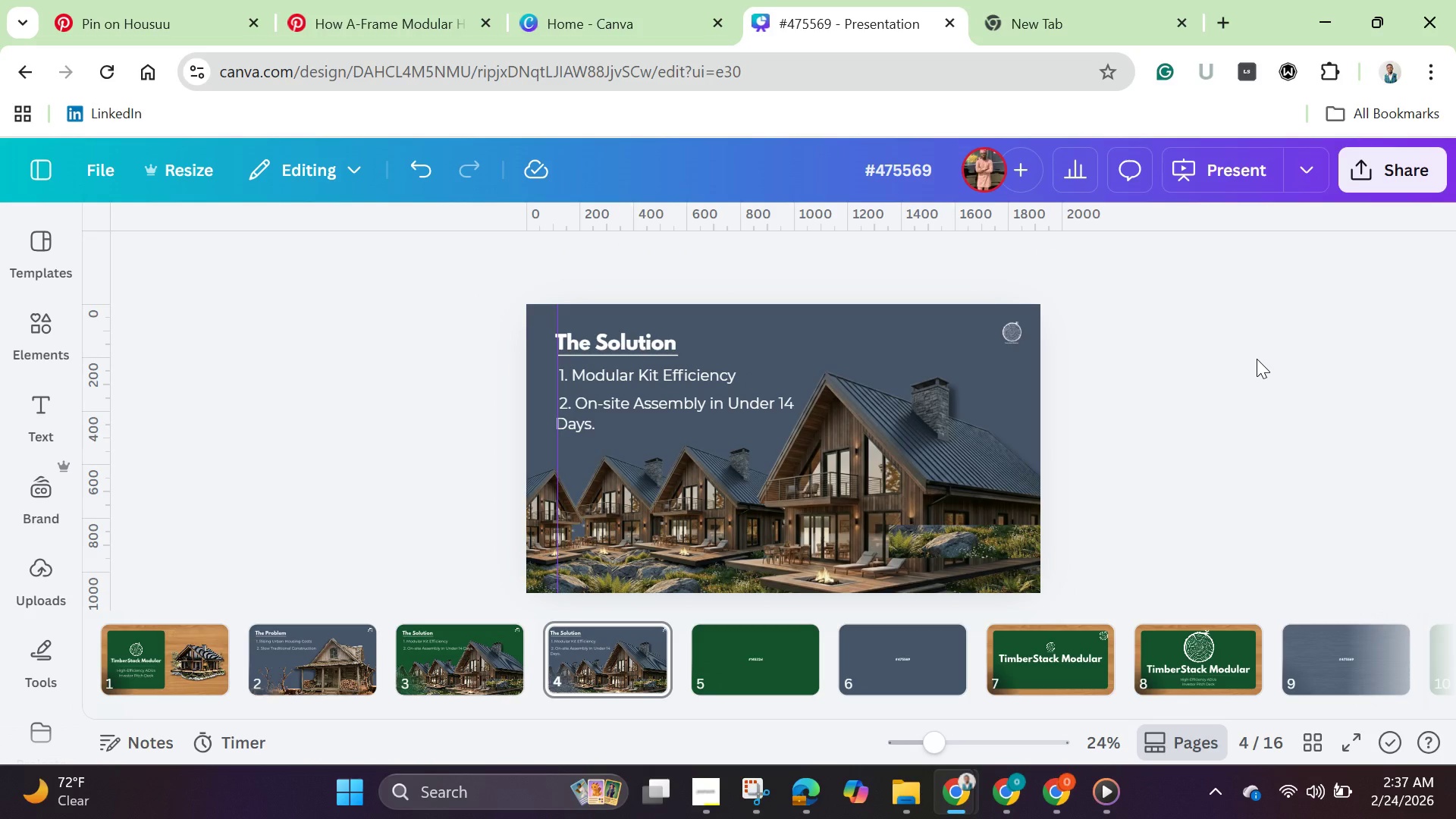 
left_click([307, 629])
 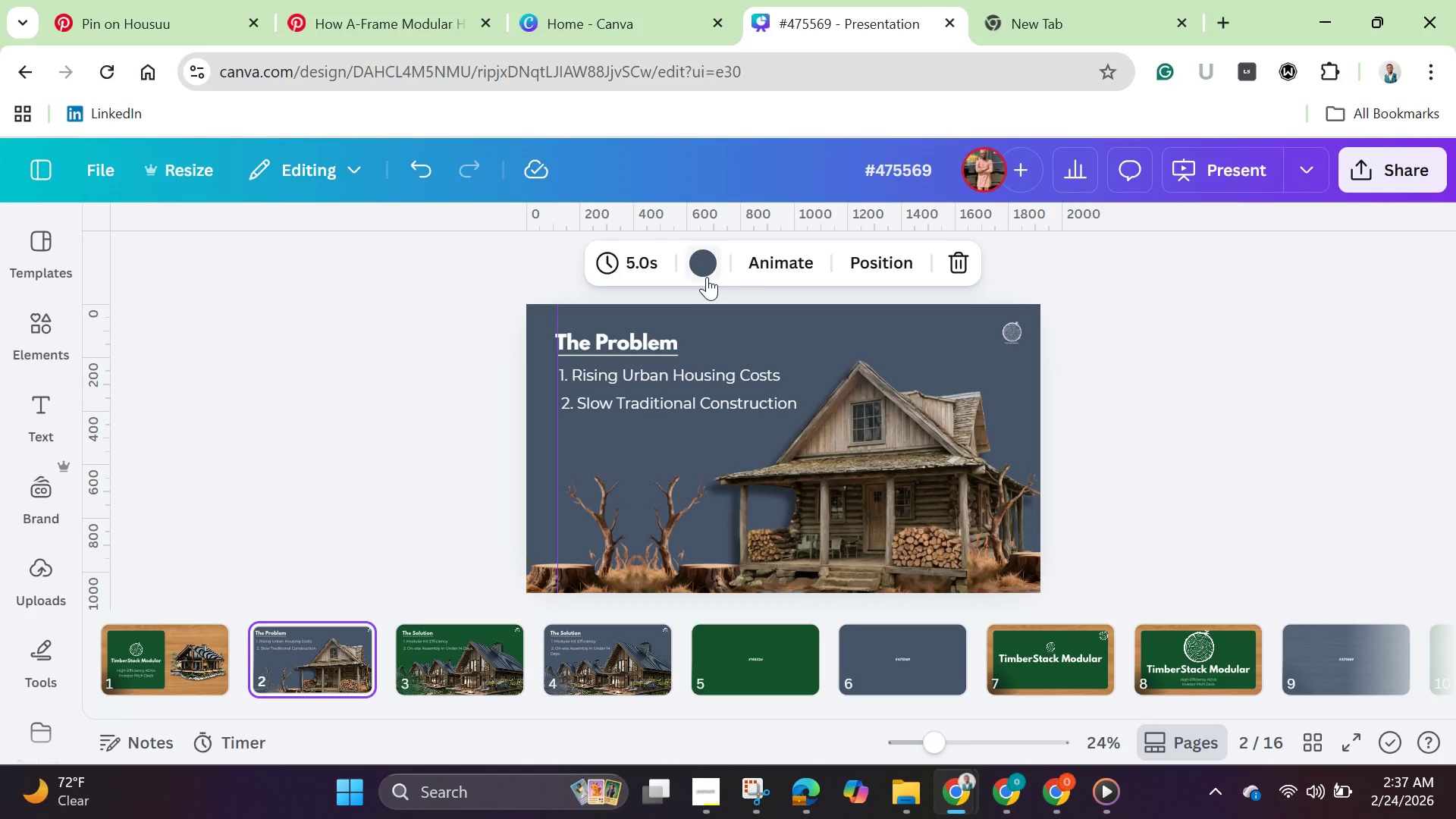 
left_click([704, 268])
 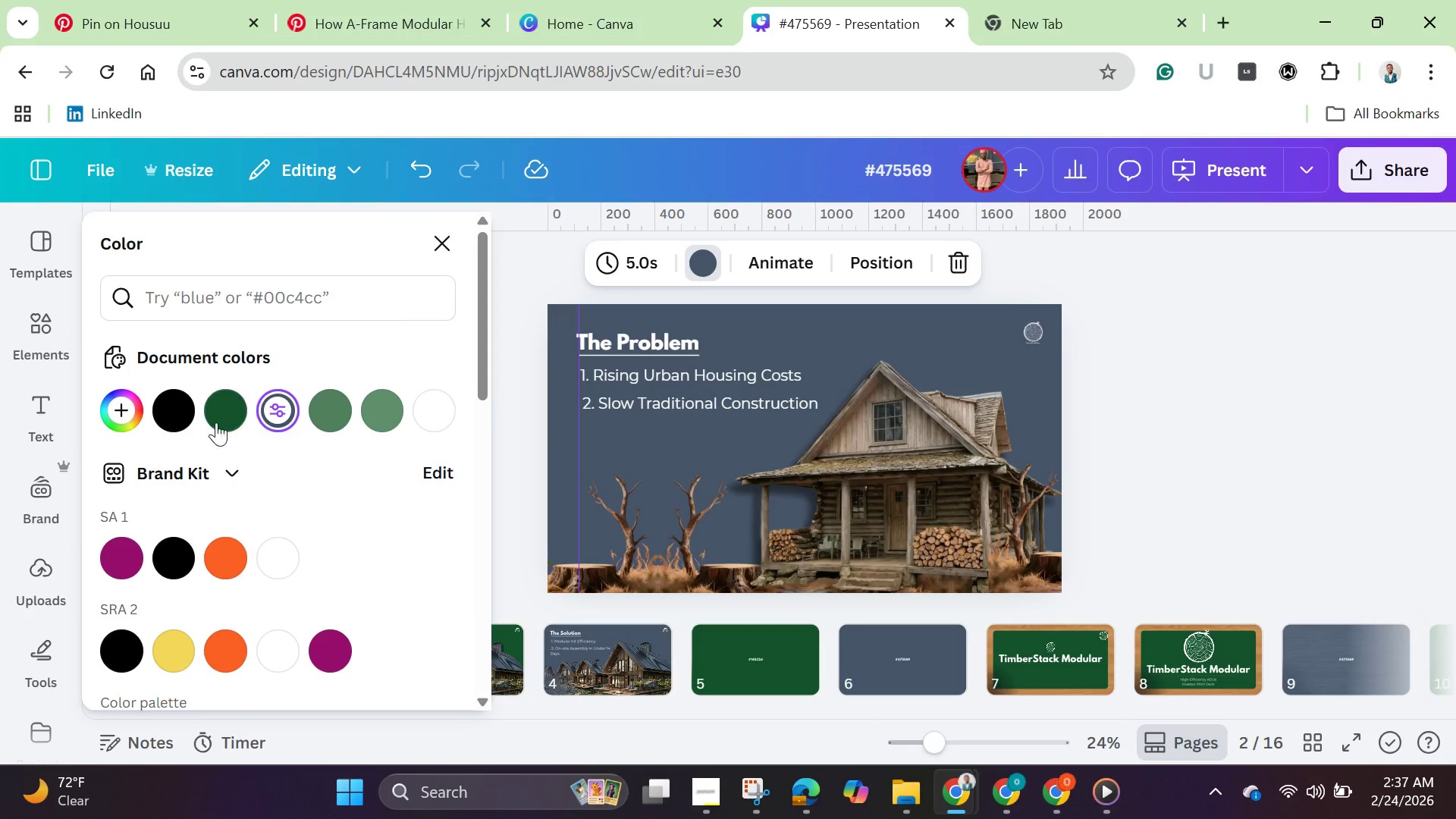 
left_click([206, 403])
 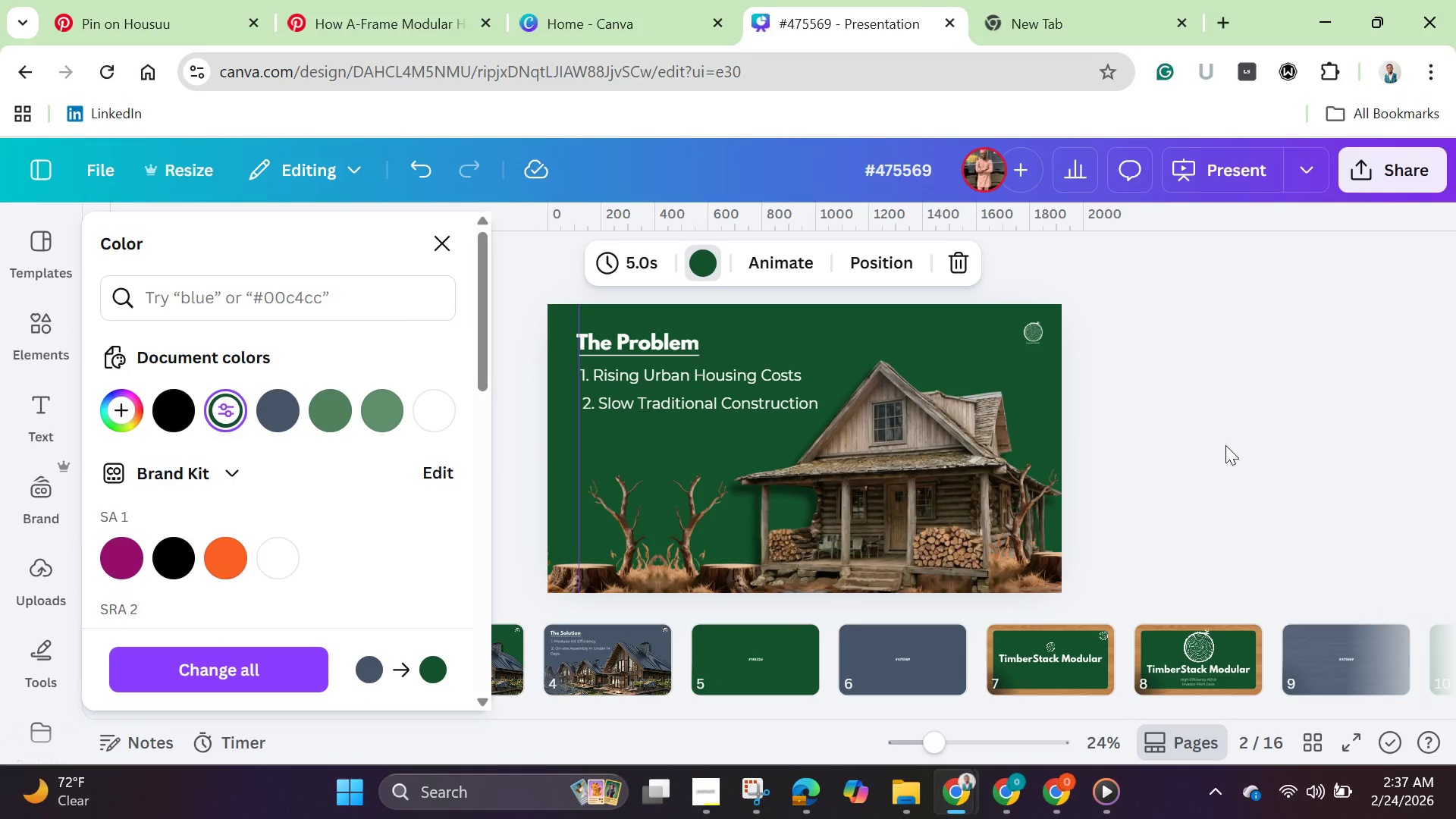 
left_click([1233, 444])
 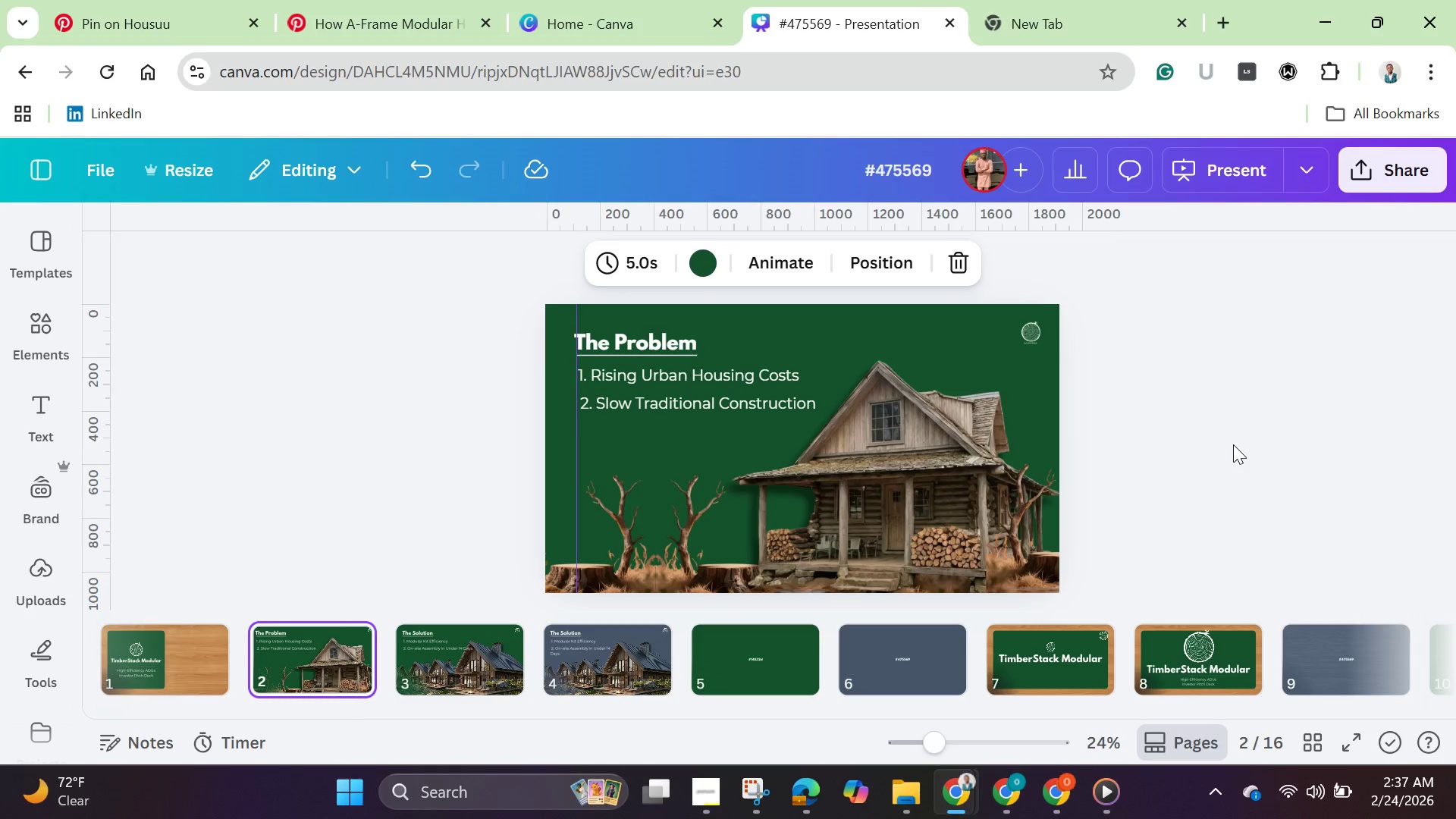 
left_click([1233, 444])
 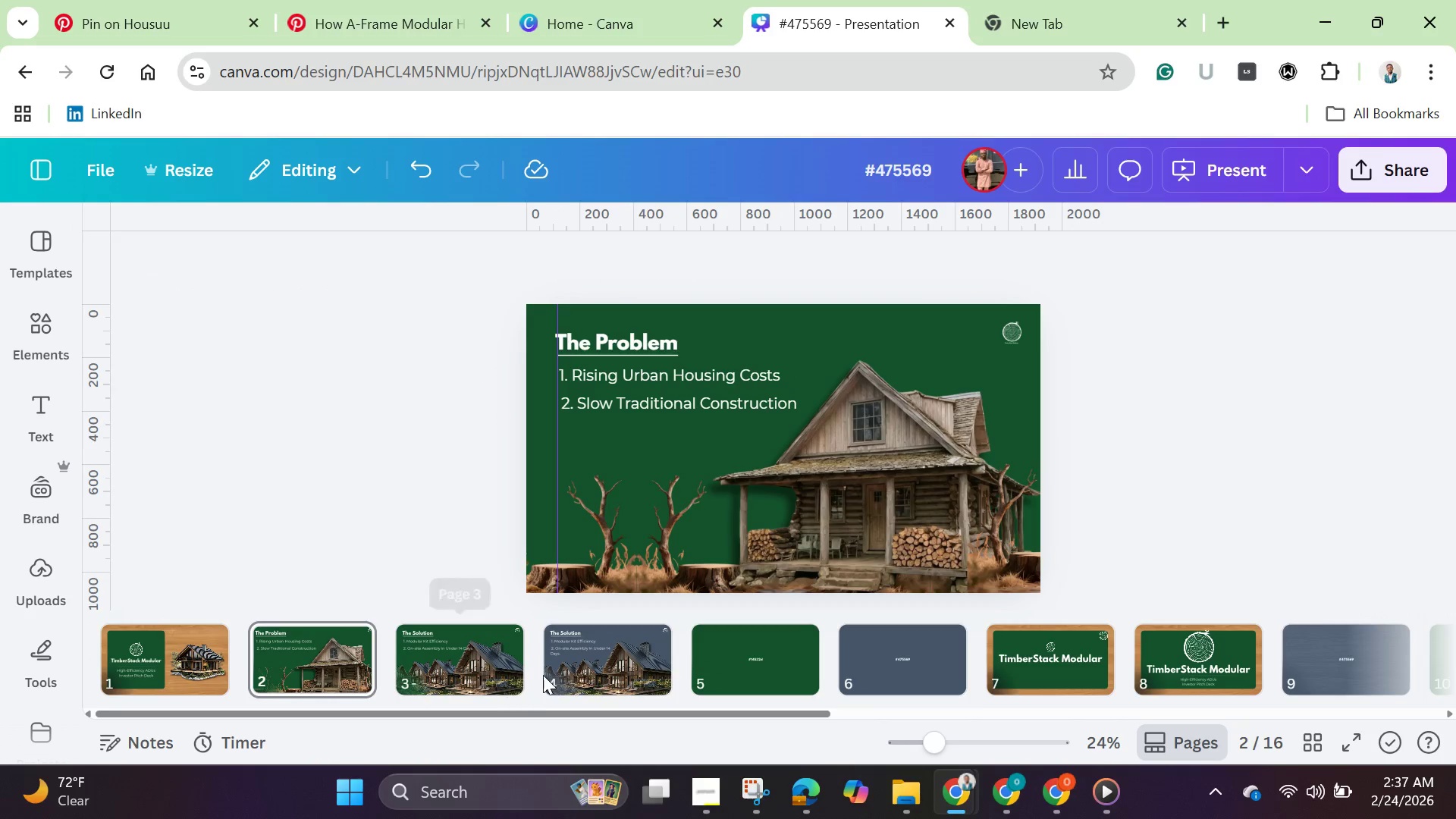 
left_click([587, 668])
 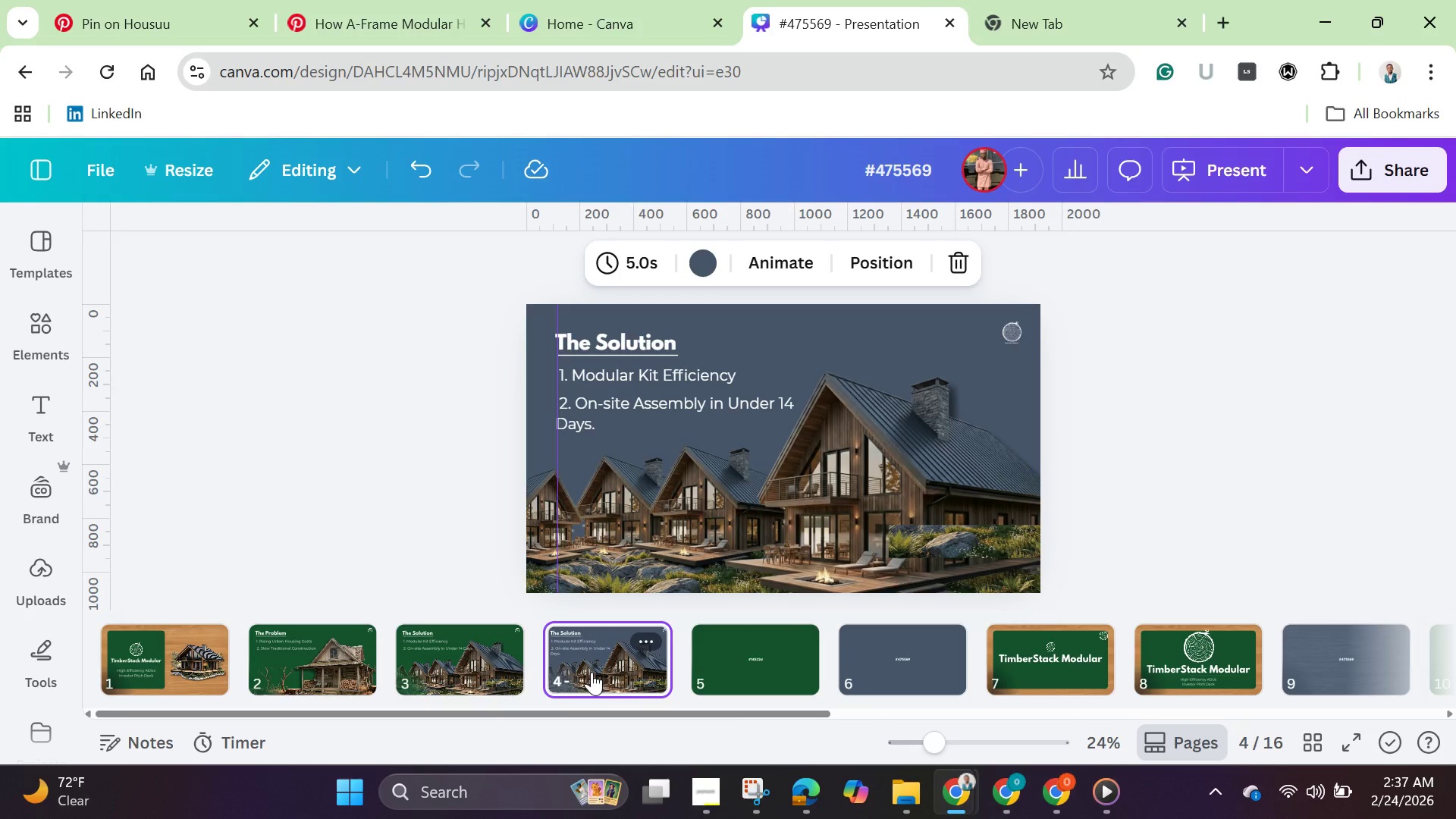 
left_click_drag(start_coordinate=[593, 672], to_coordinate=[421, 673])
 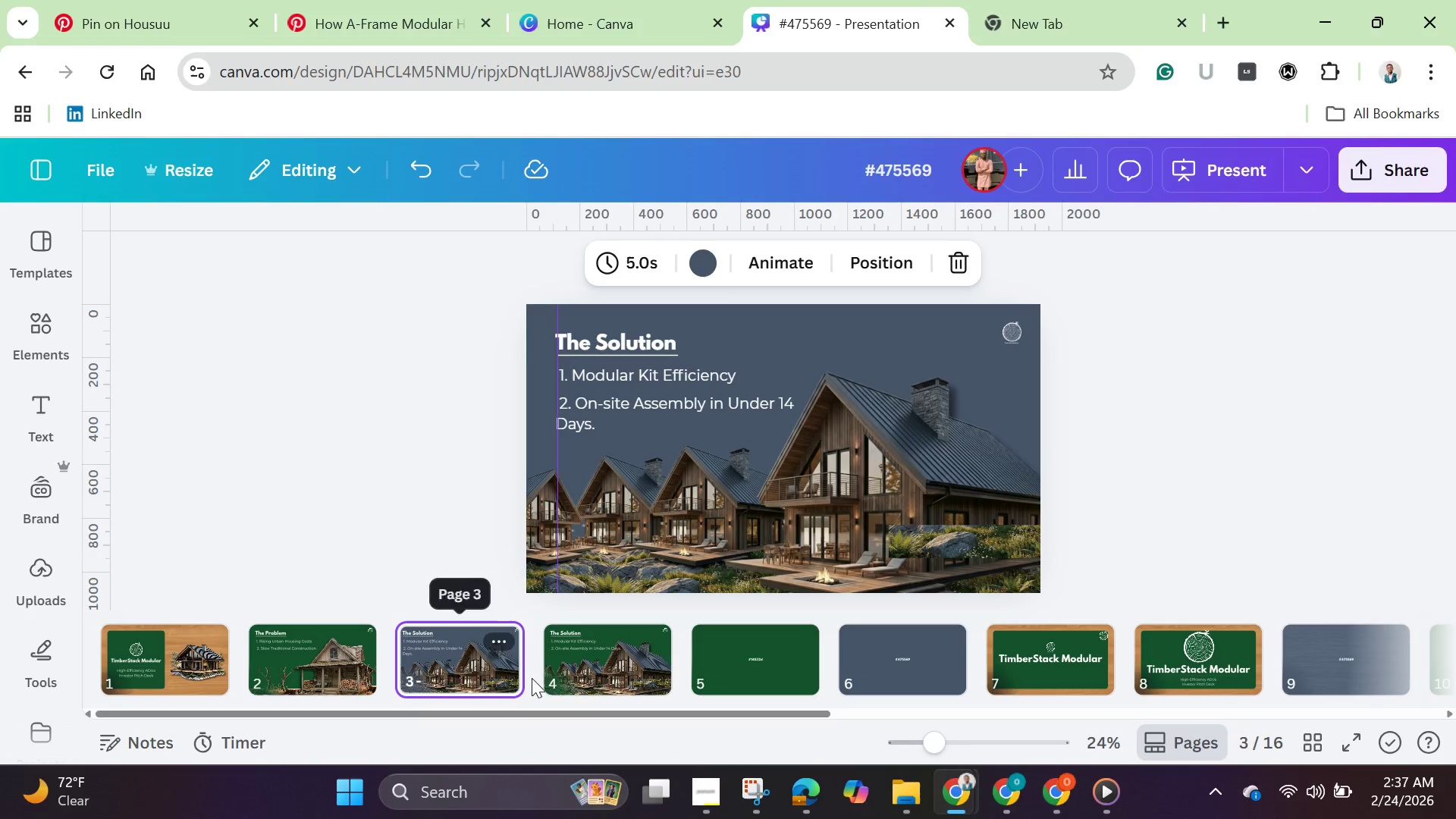 
mouse_move([573, 674])
 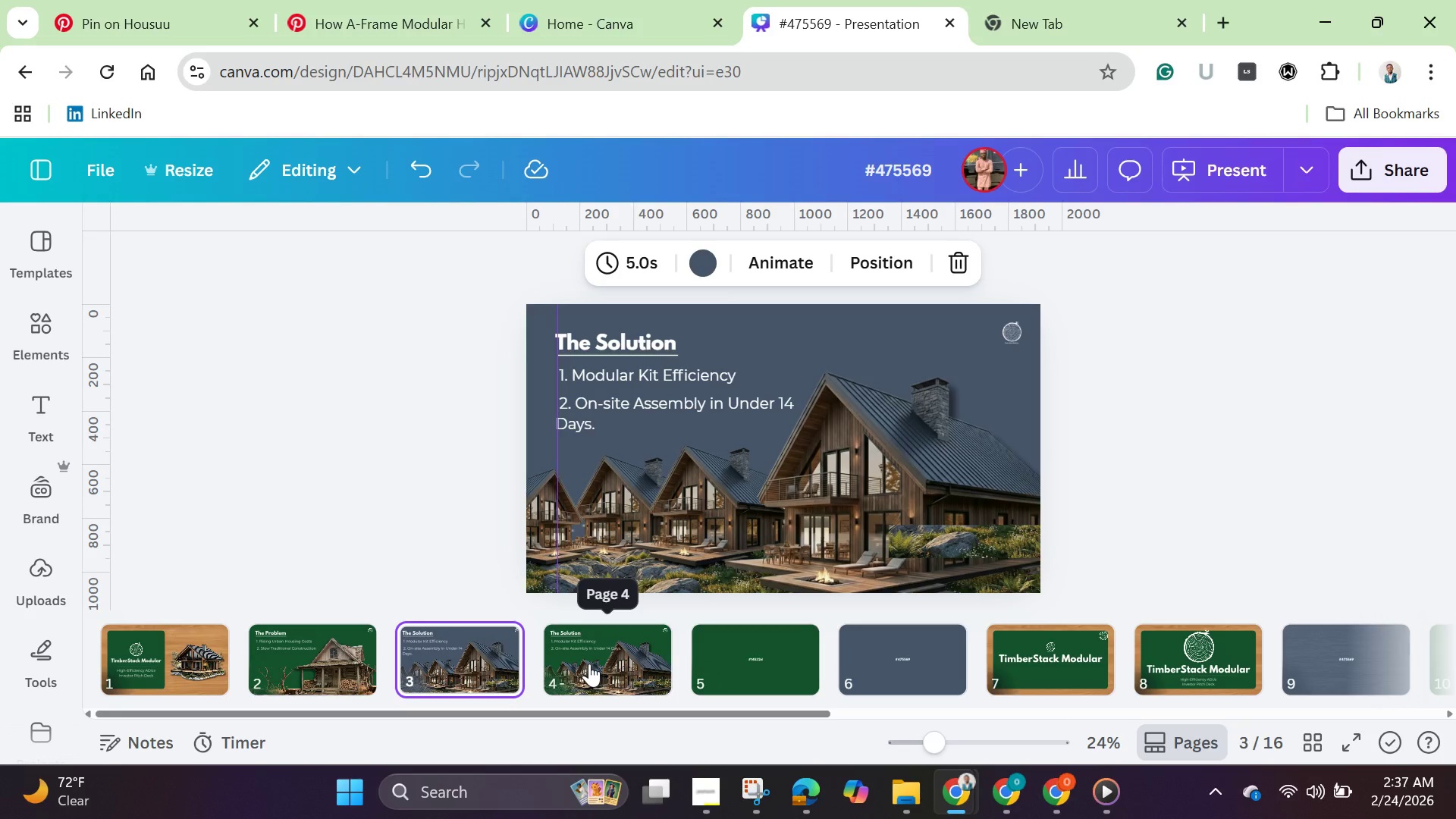 
left_click([589, 664])
 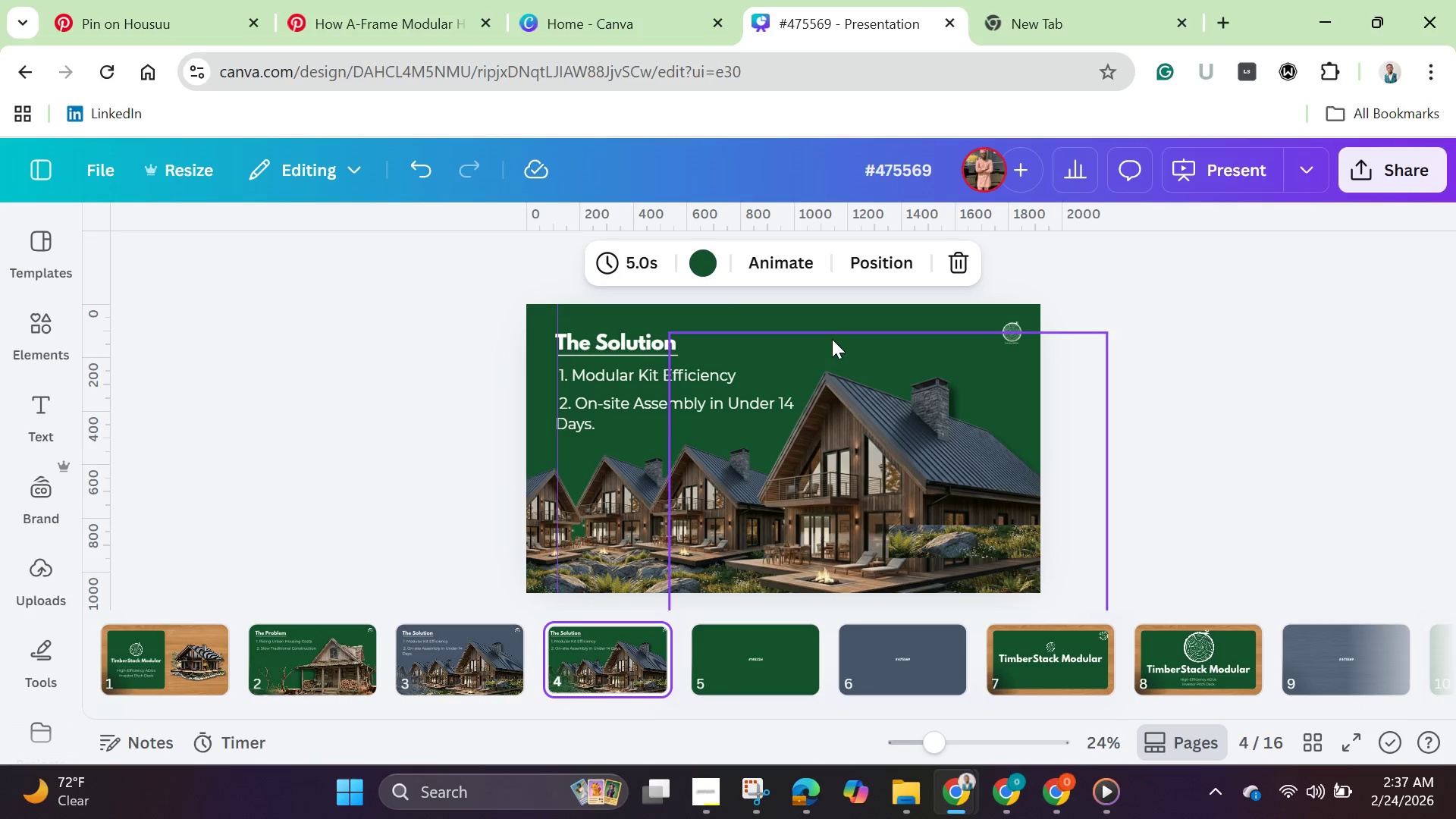 
left_click([832, 318])
 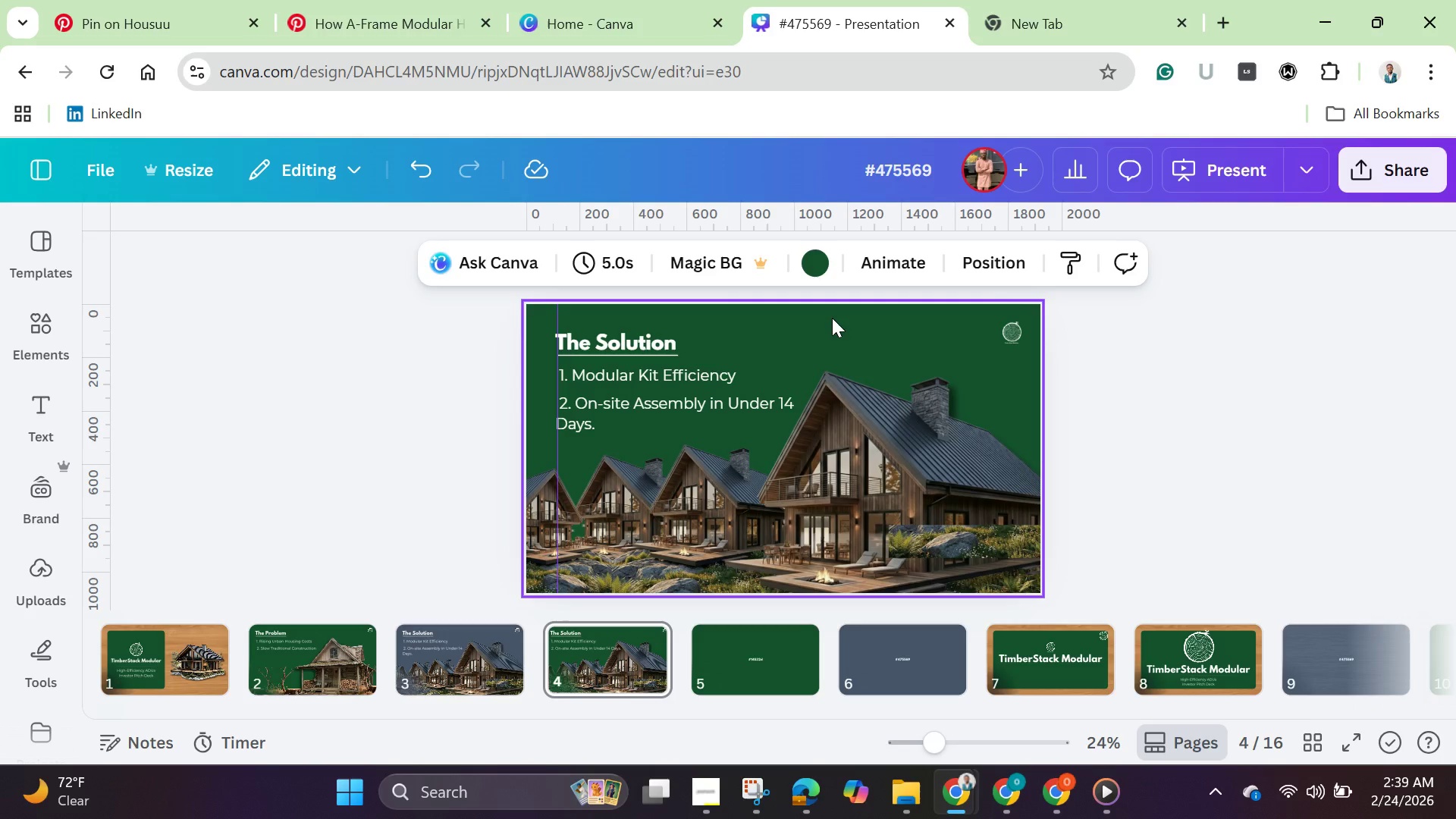 
wait(91.11)
 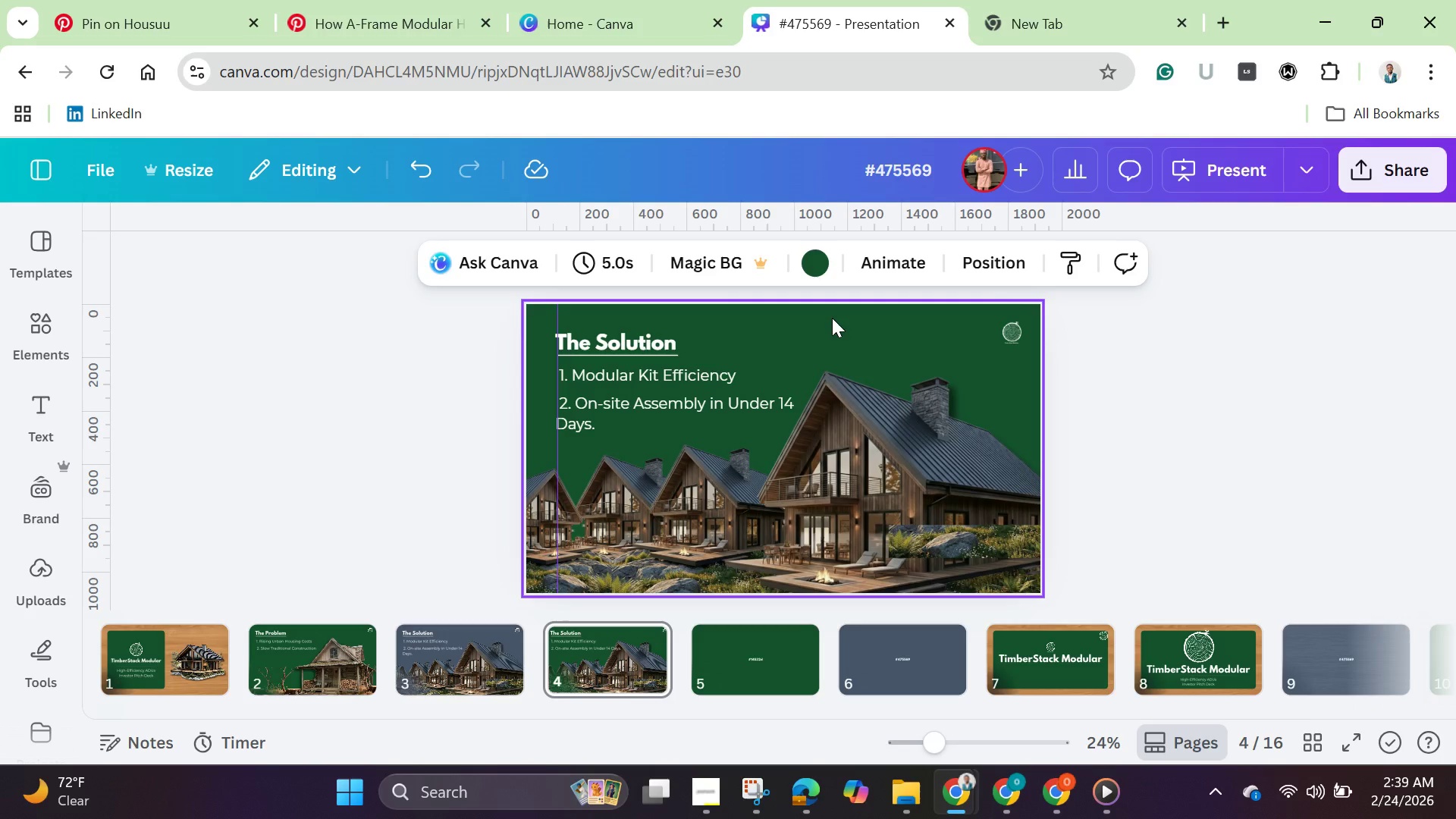 
left_click([895, 480])
 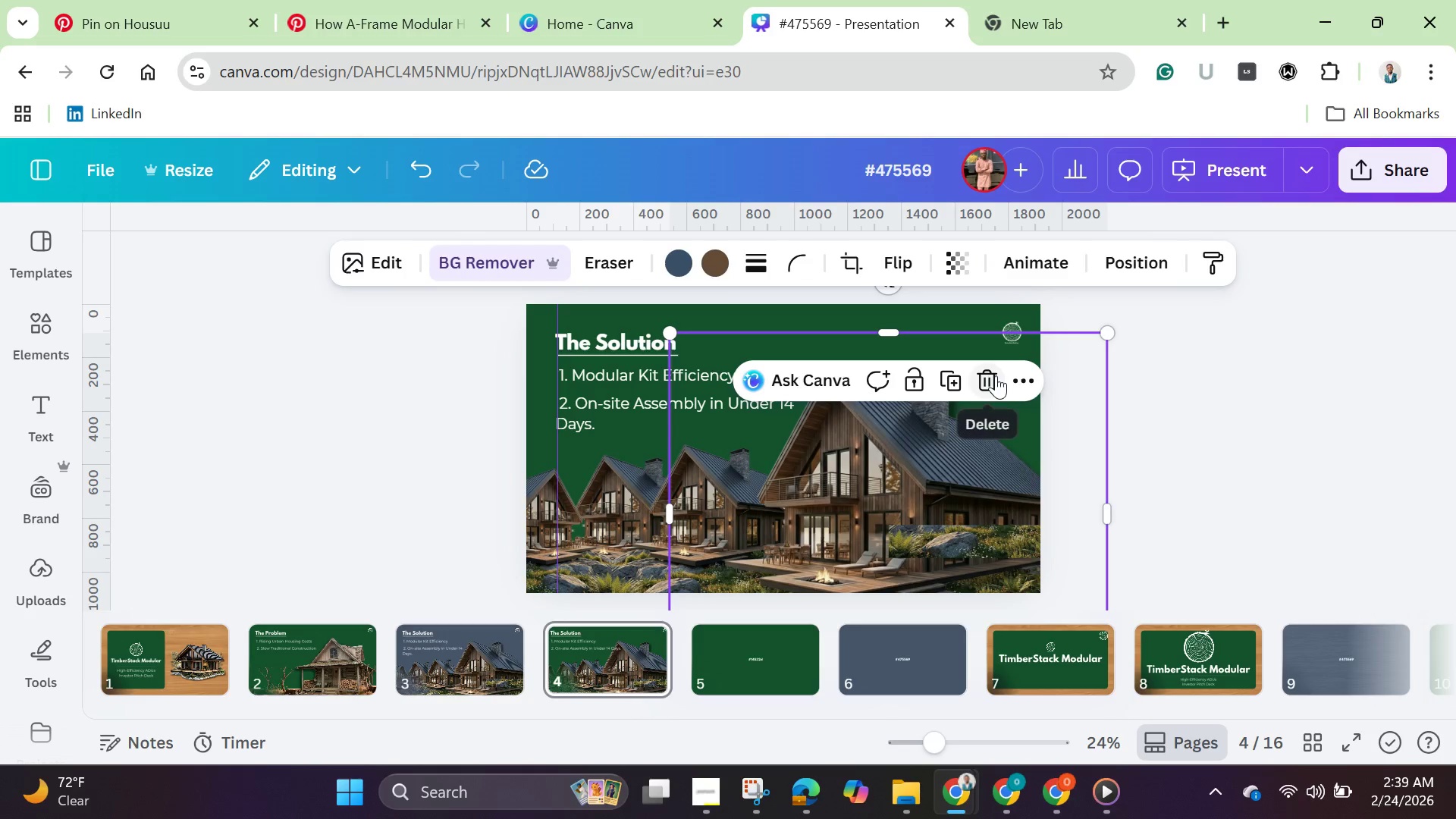 
left_click([996, 375])
 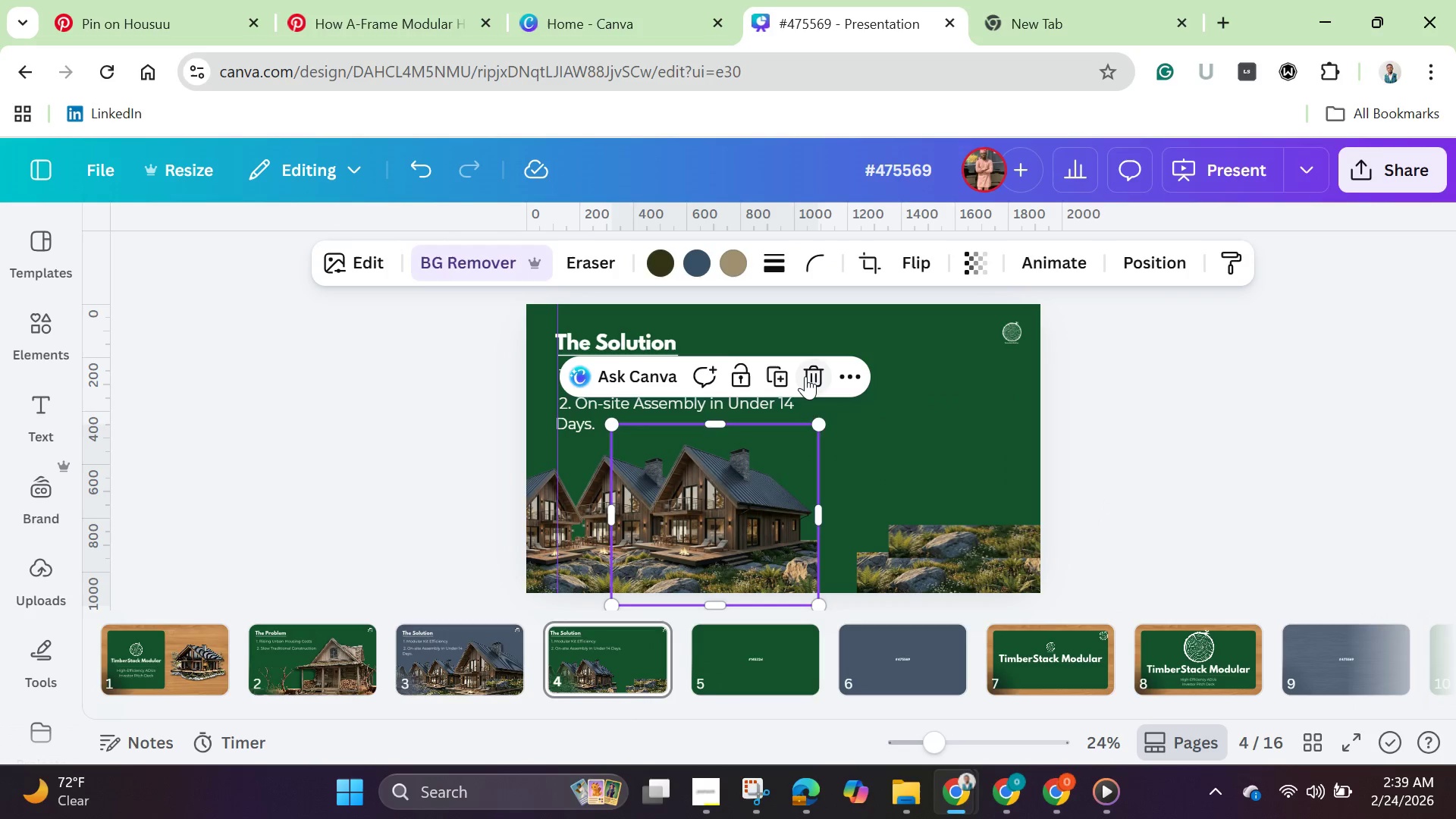 
left_click([805, 376])
 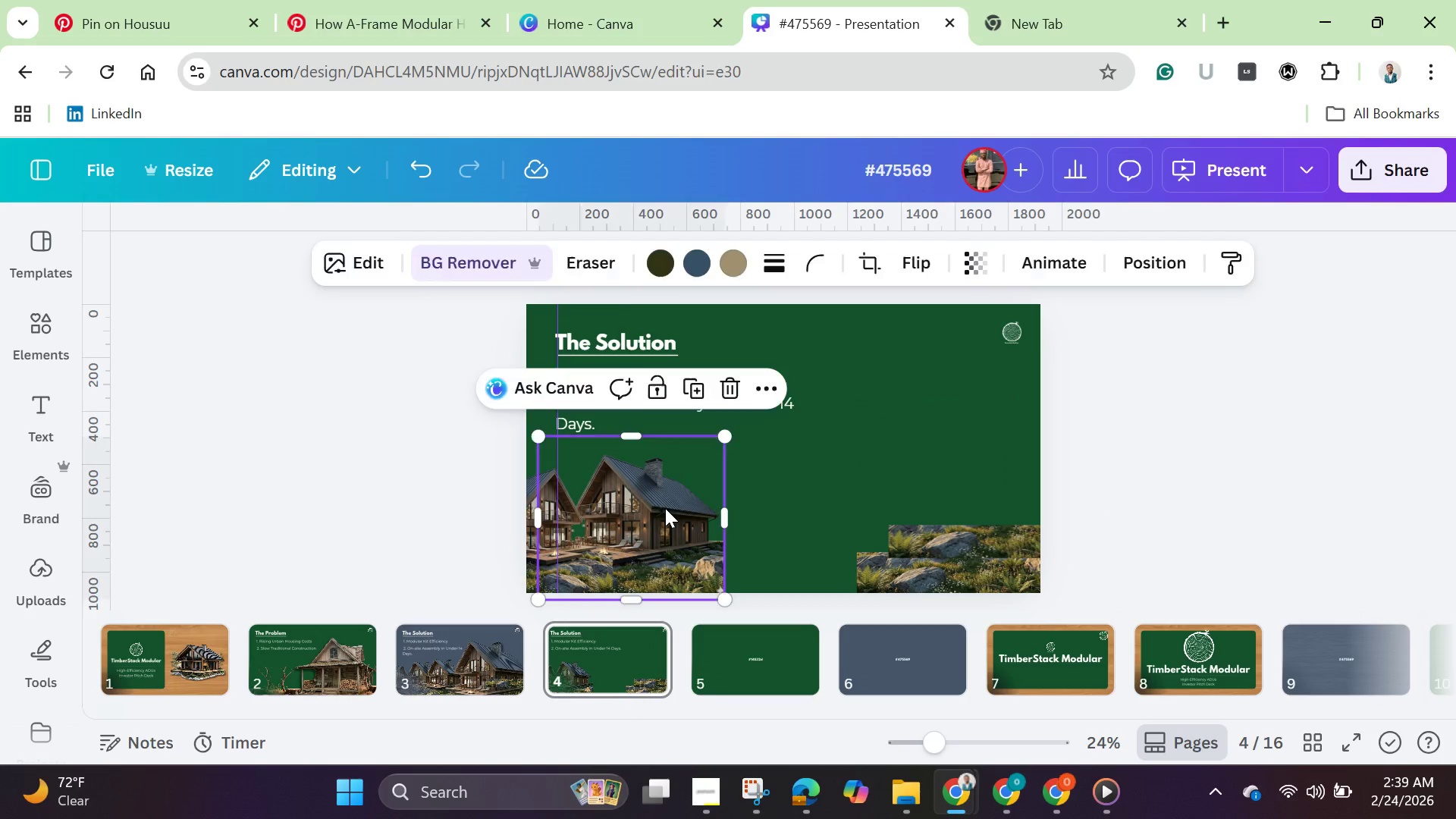 
left_click([665, 508])
 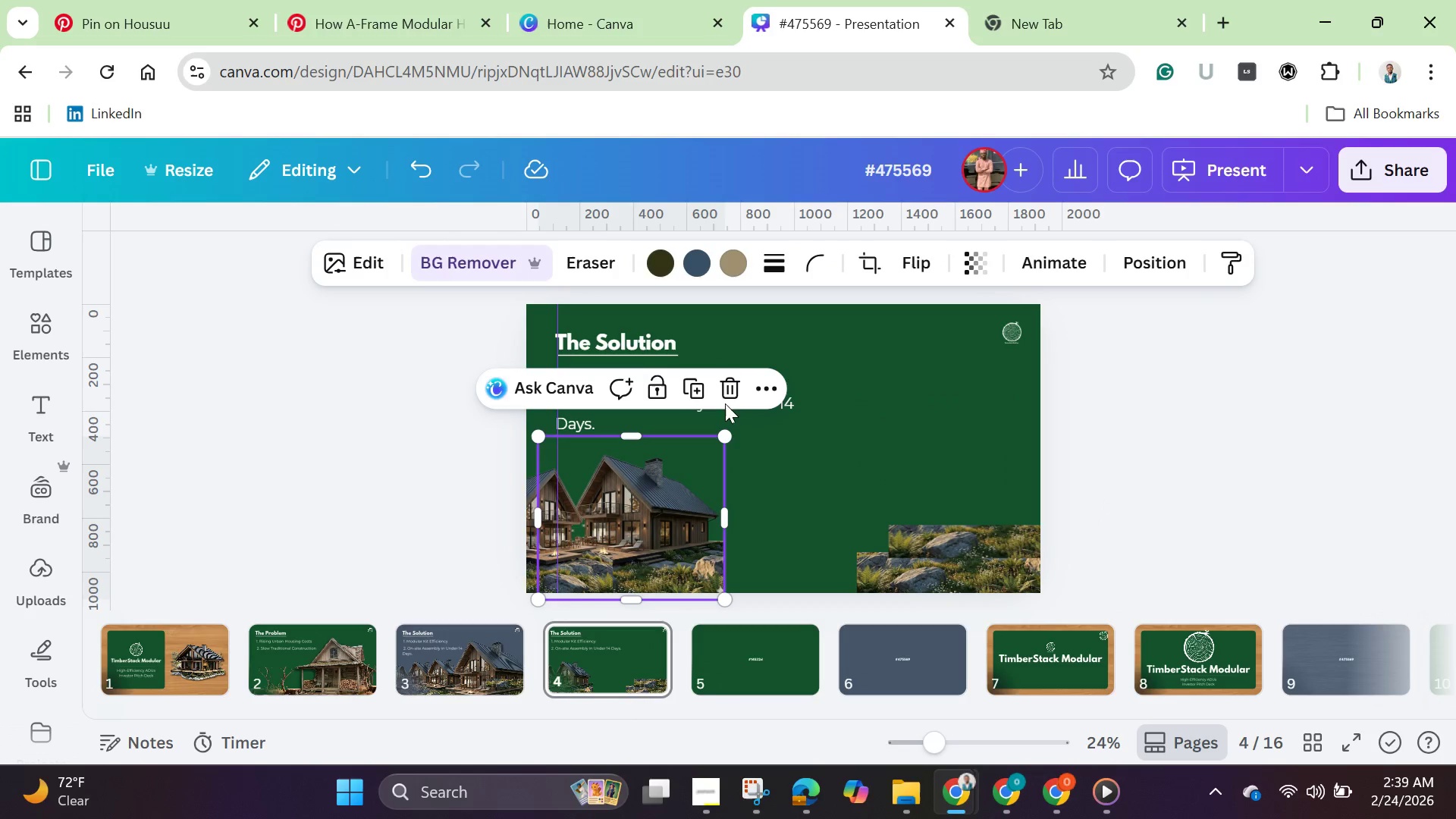 
left_click([734, 391])
 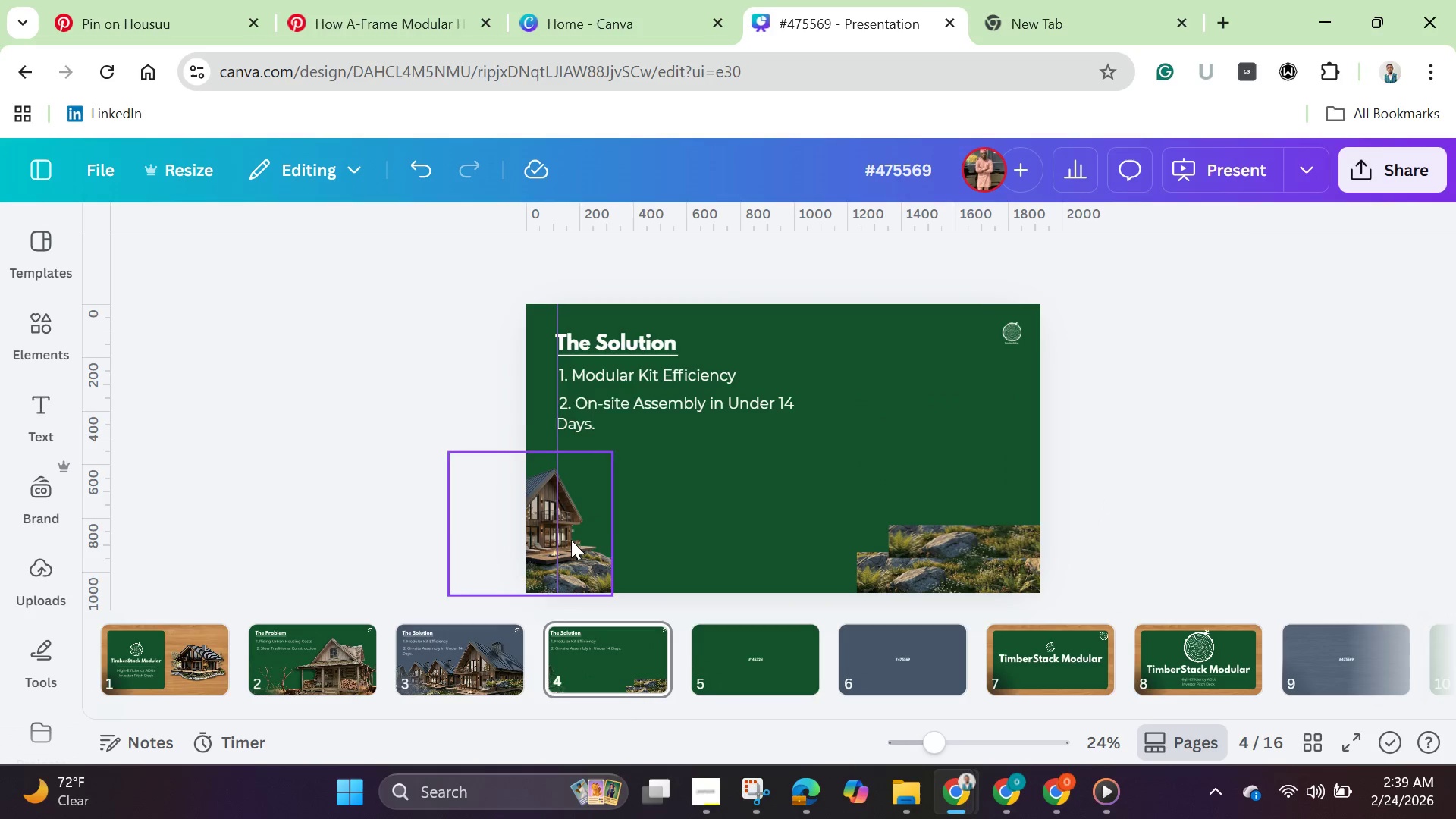 
left_click([571, 540])
 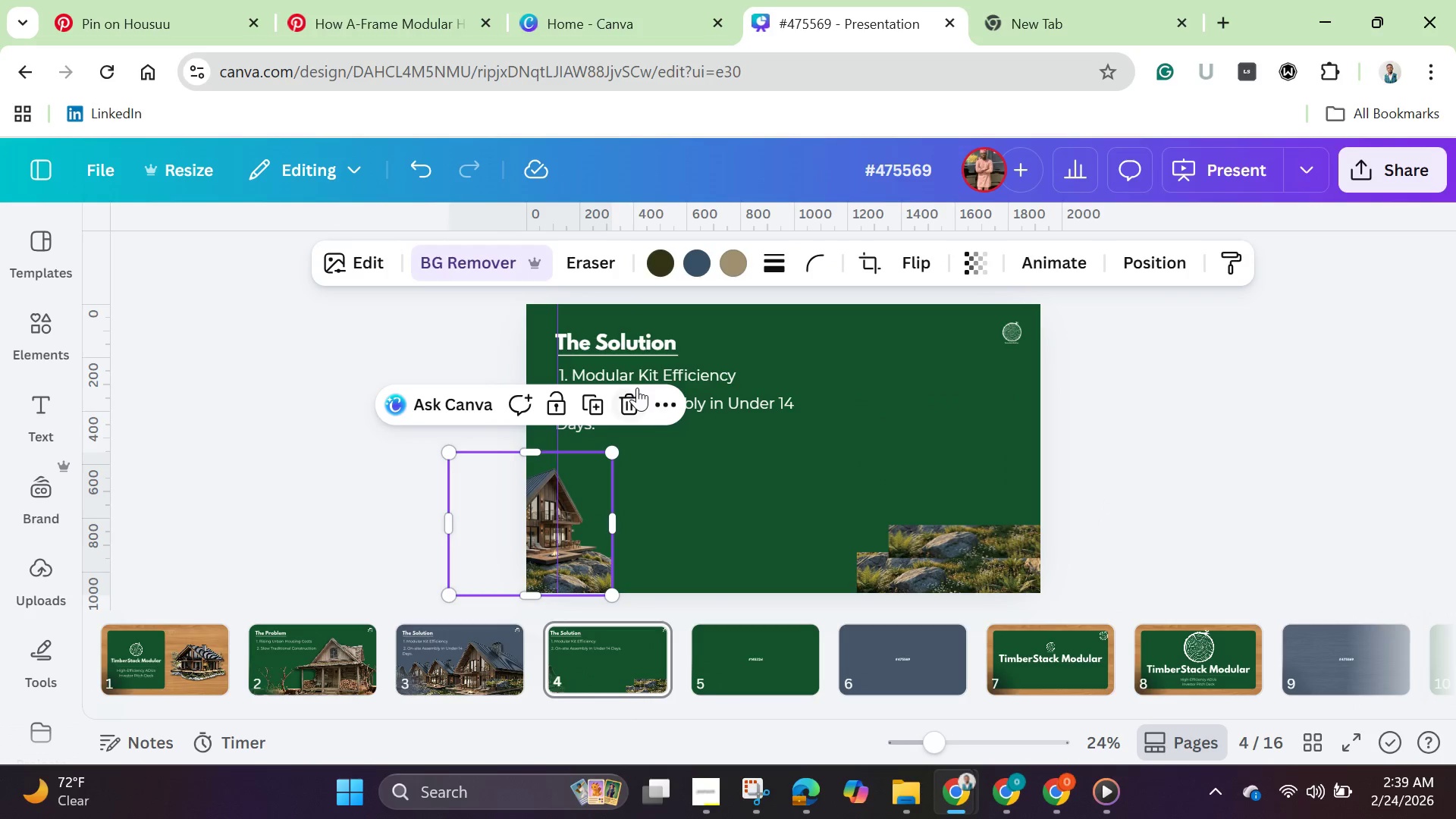 
left_click([627, 400])
 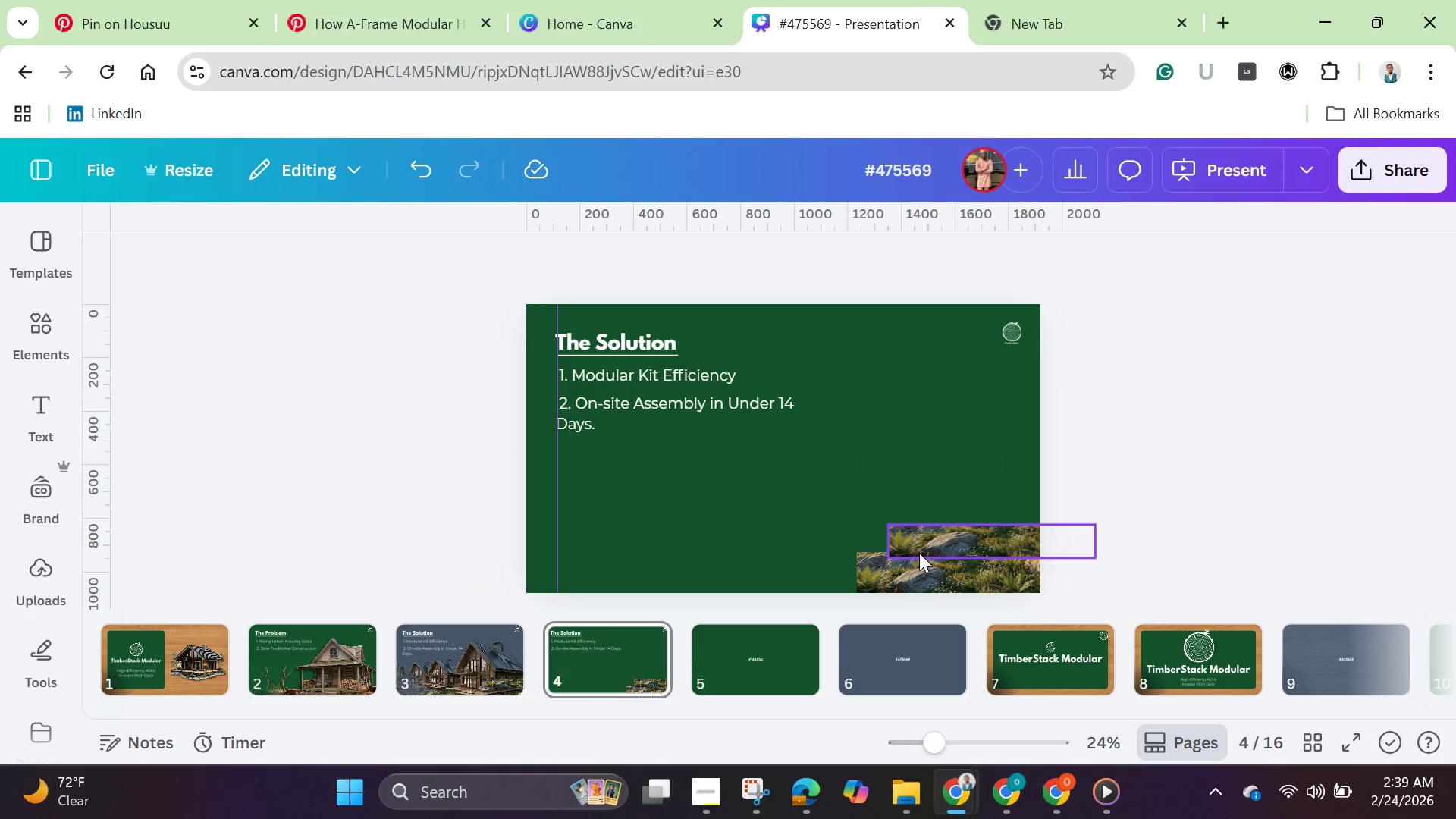 
left_click([919, 553])
 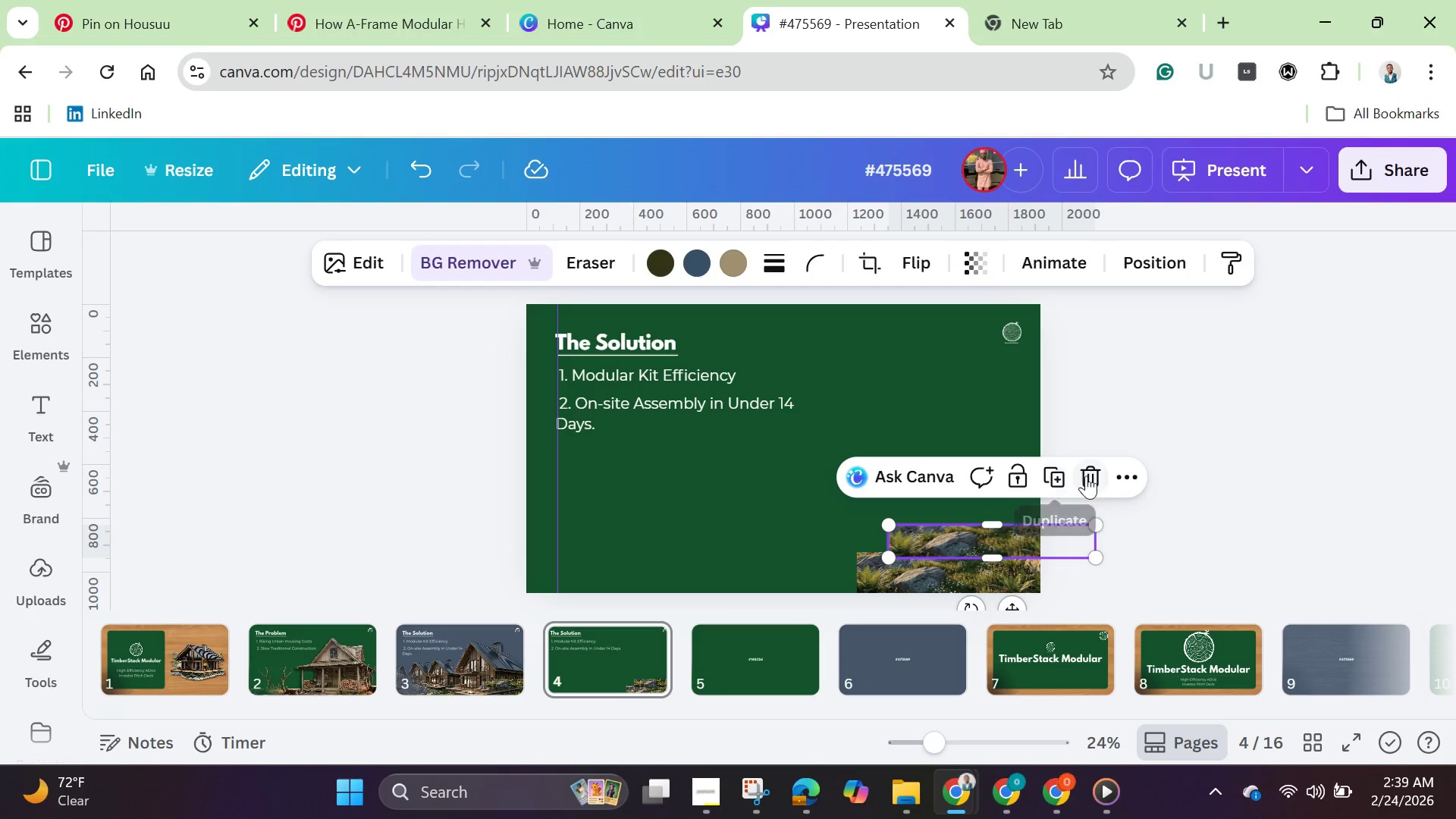 
left_click([1090, 474])
 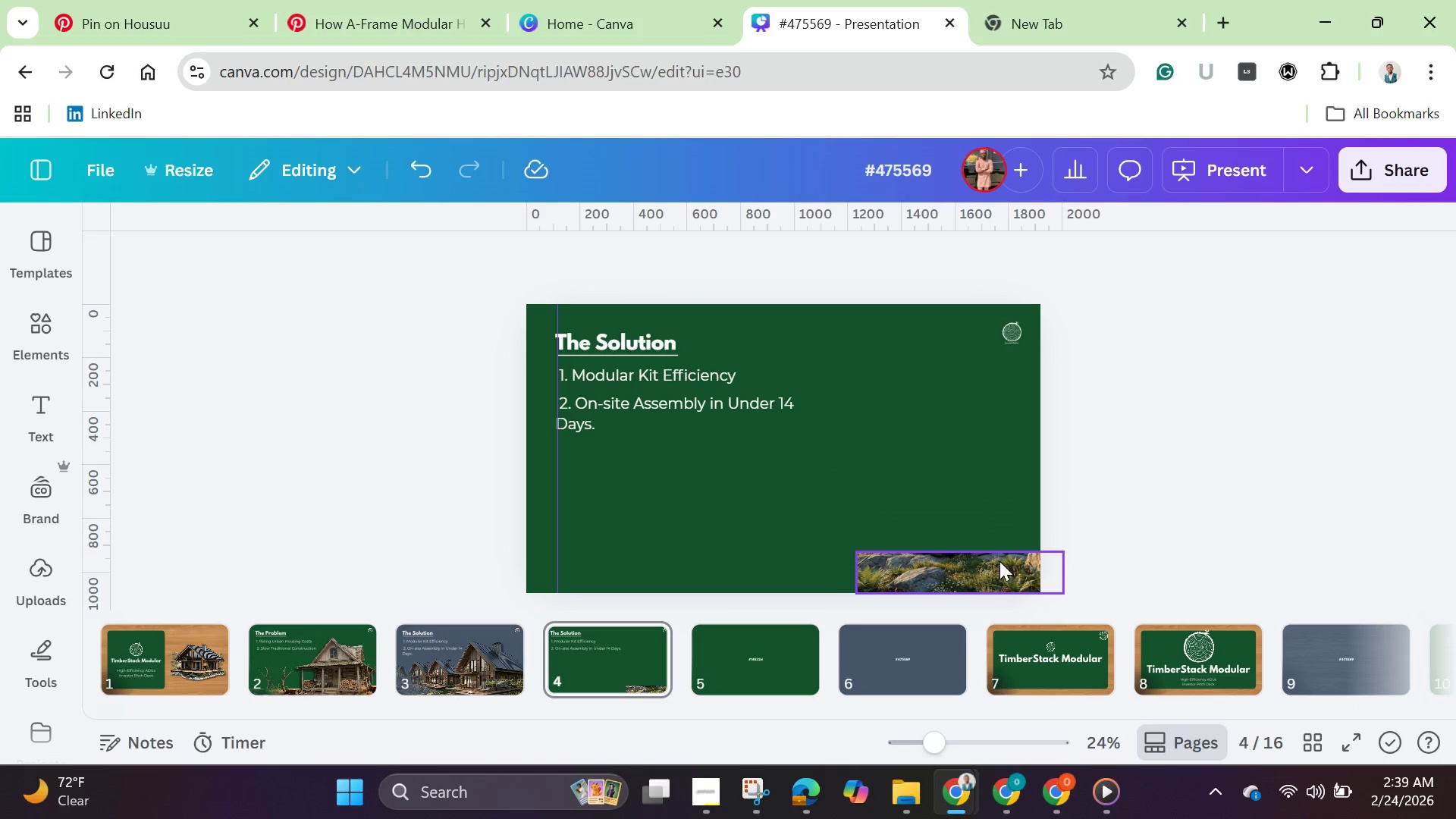 
left_click([999, 561])
 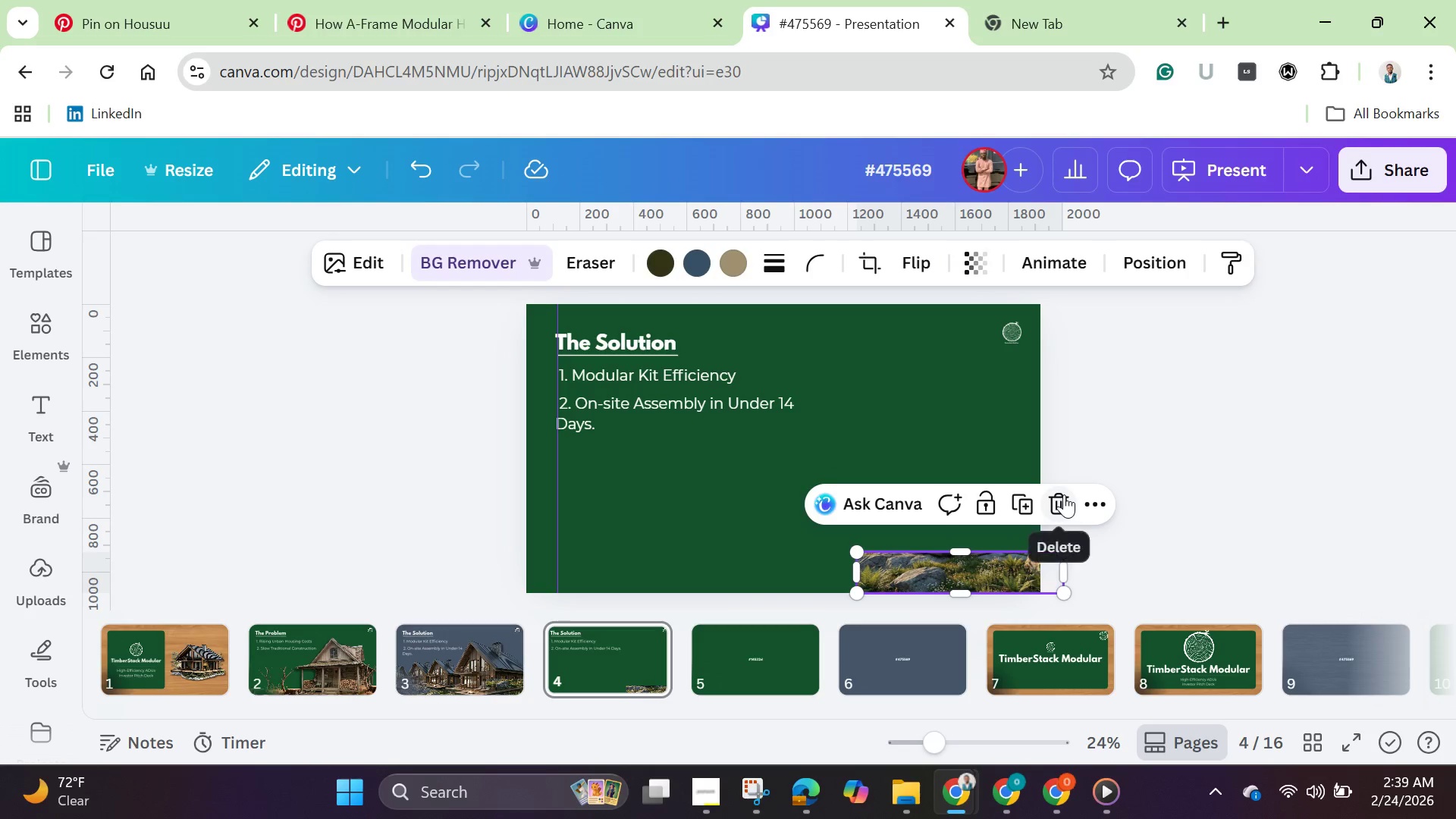 
left_click([1064, 494])
 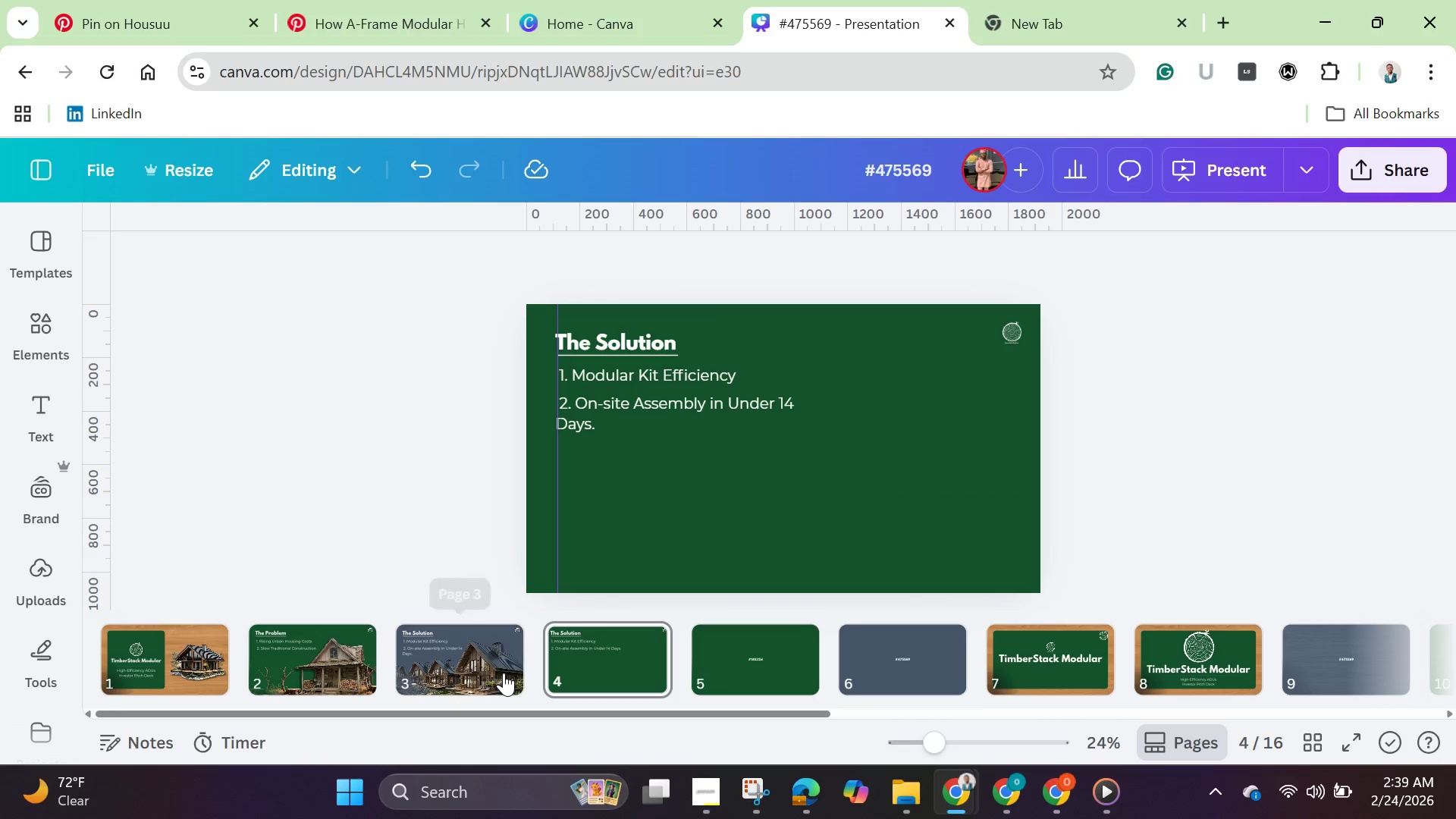 
left_click([504, 673])
 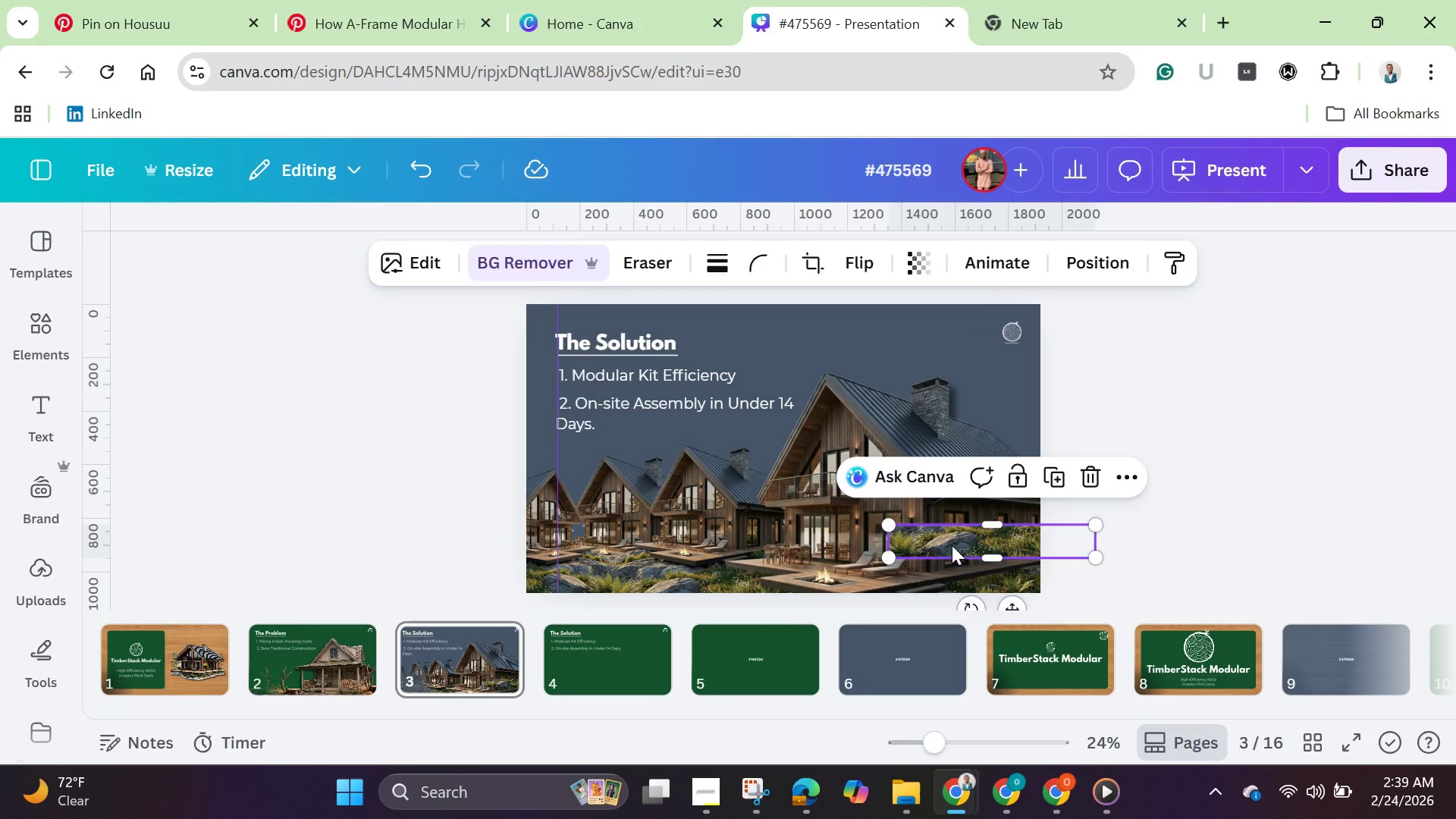 
left_click_drag(start_coordinate=[952, 545], to_coordinate=[971, 586])
 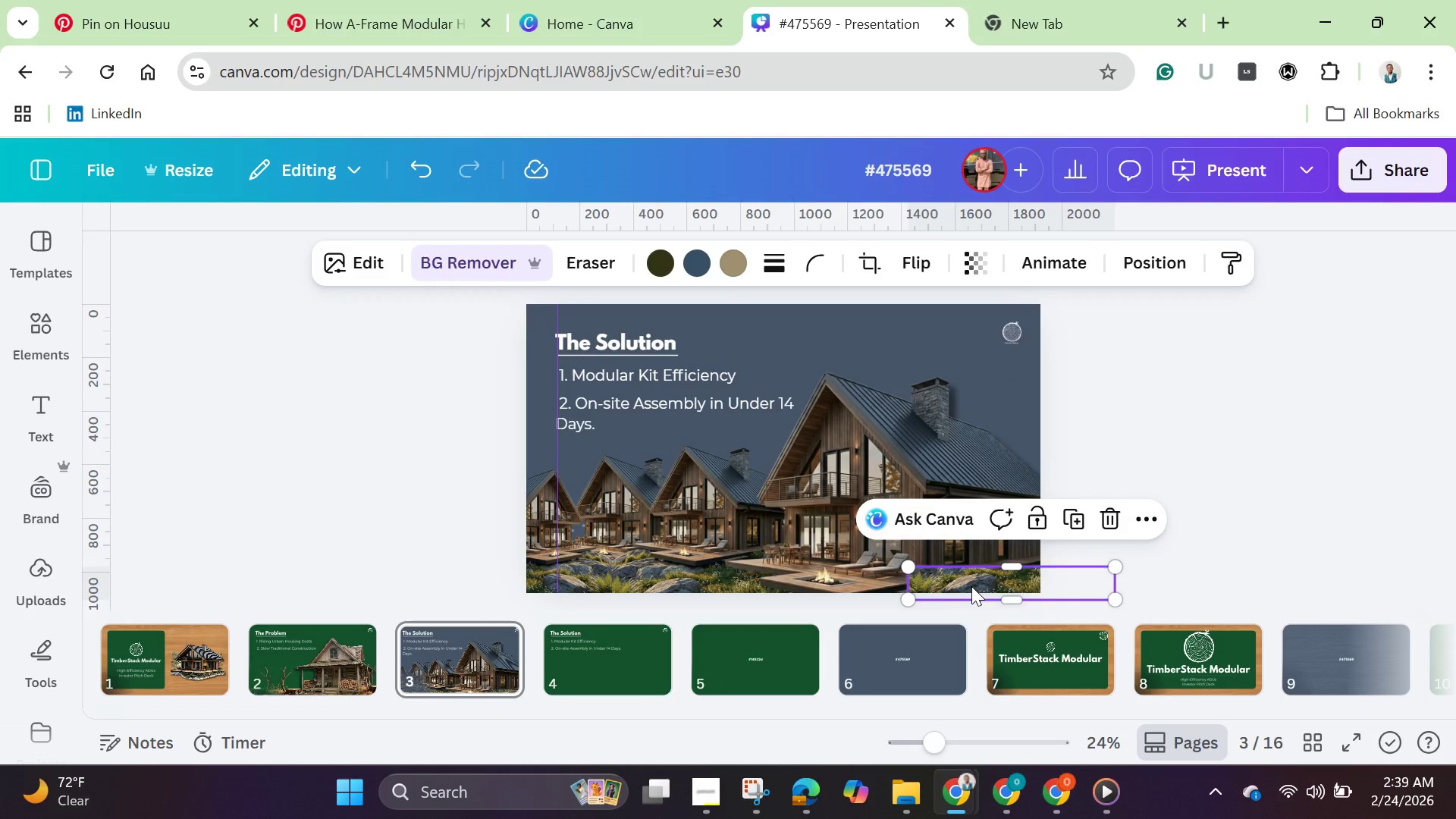 
left_click_drag(start_coordinate=[971, 586], to_coordinate=[802, 606])
 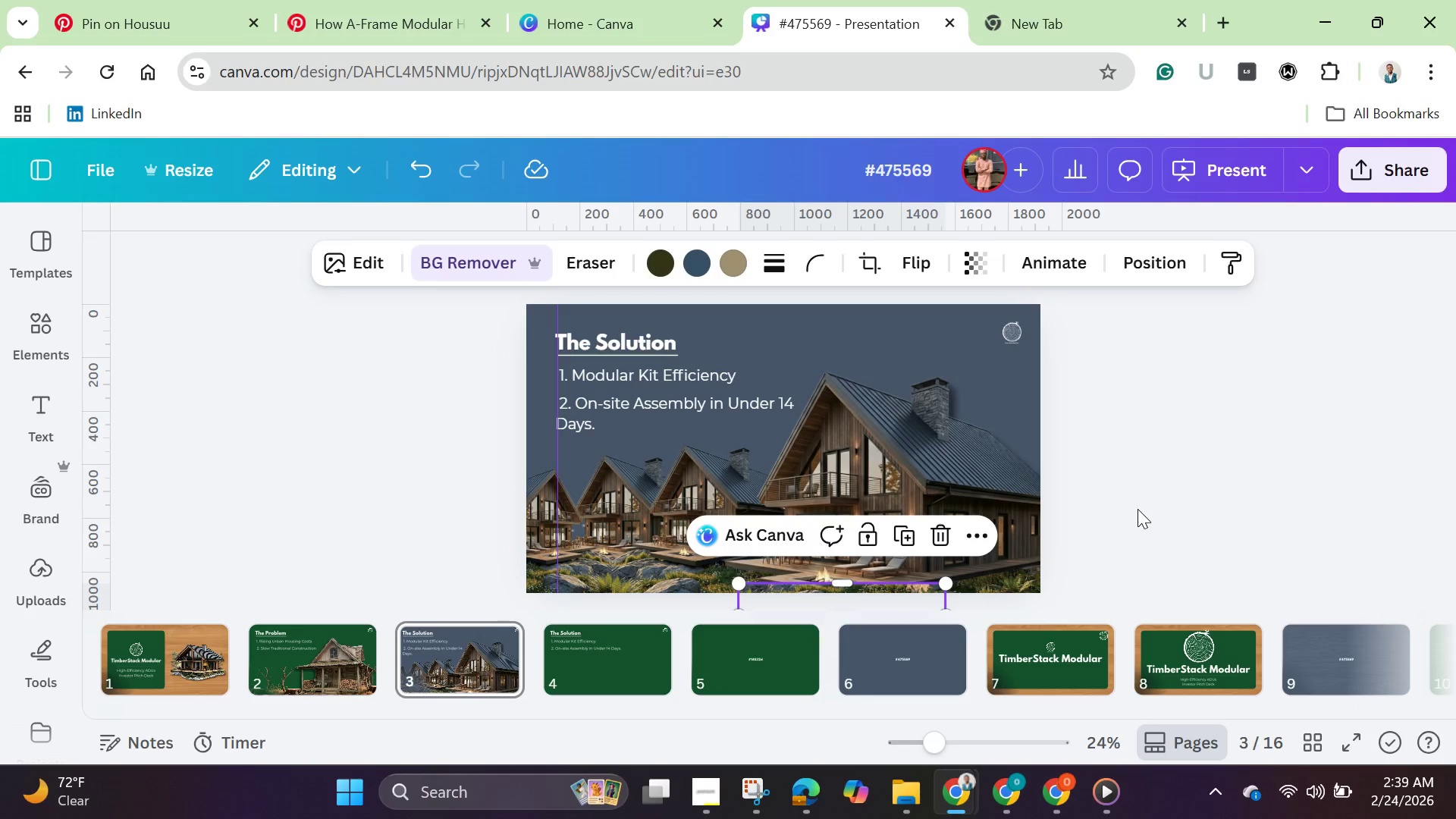 
left_click([1139, 509])
 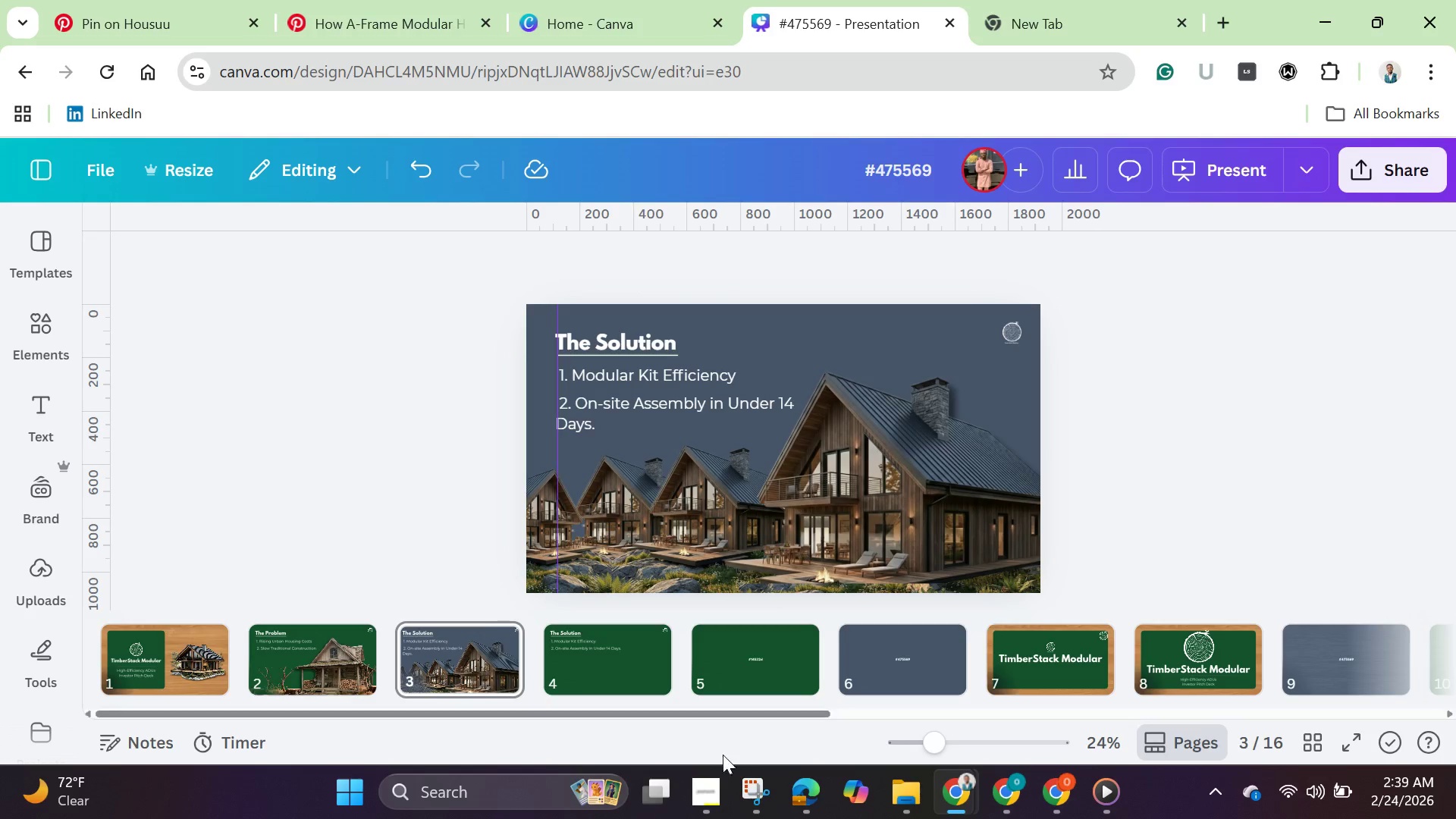 
left_click([620, 691])
 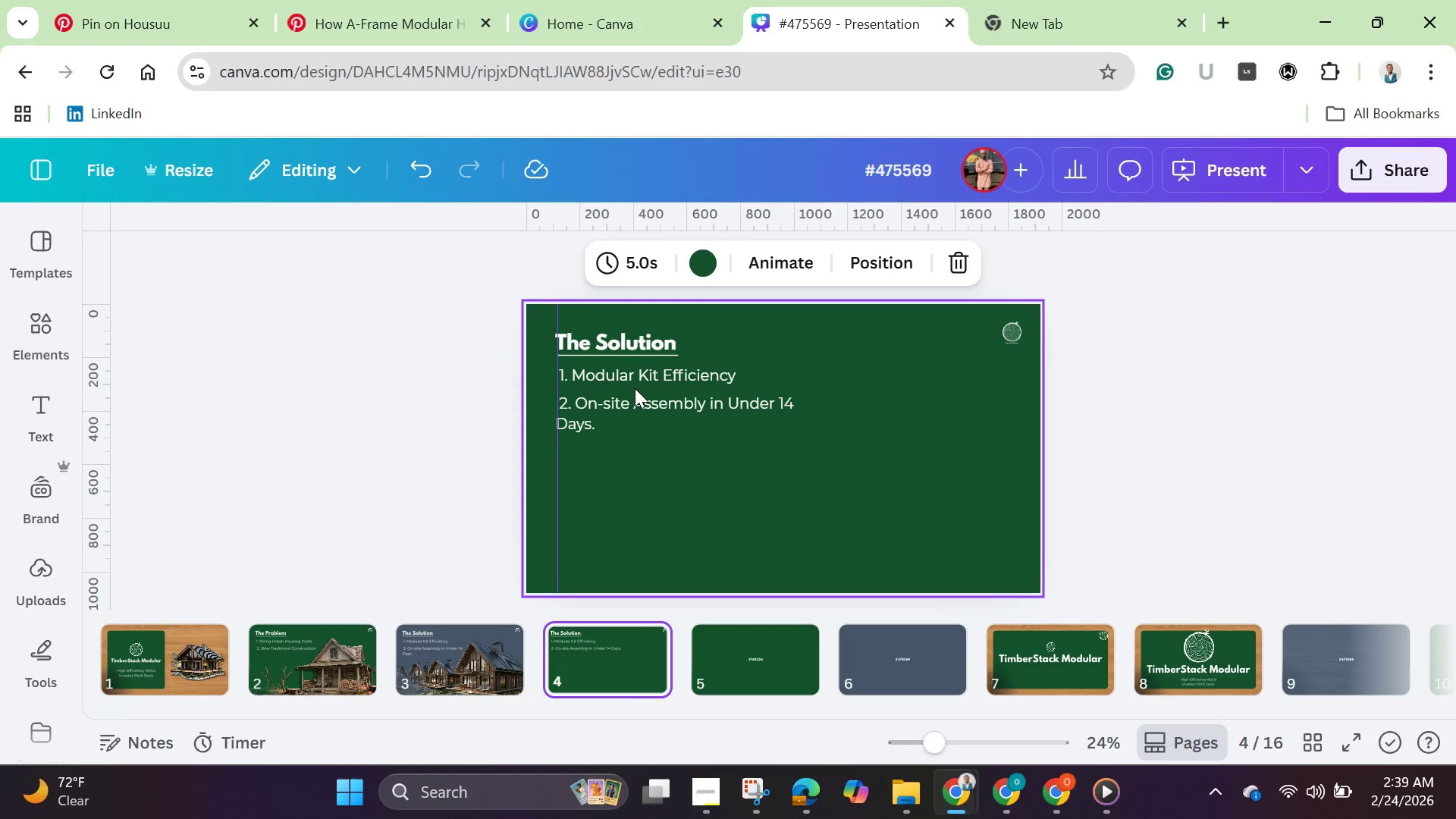 
left_click([636, 377])
 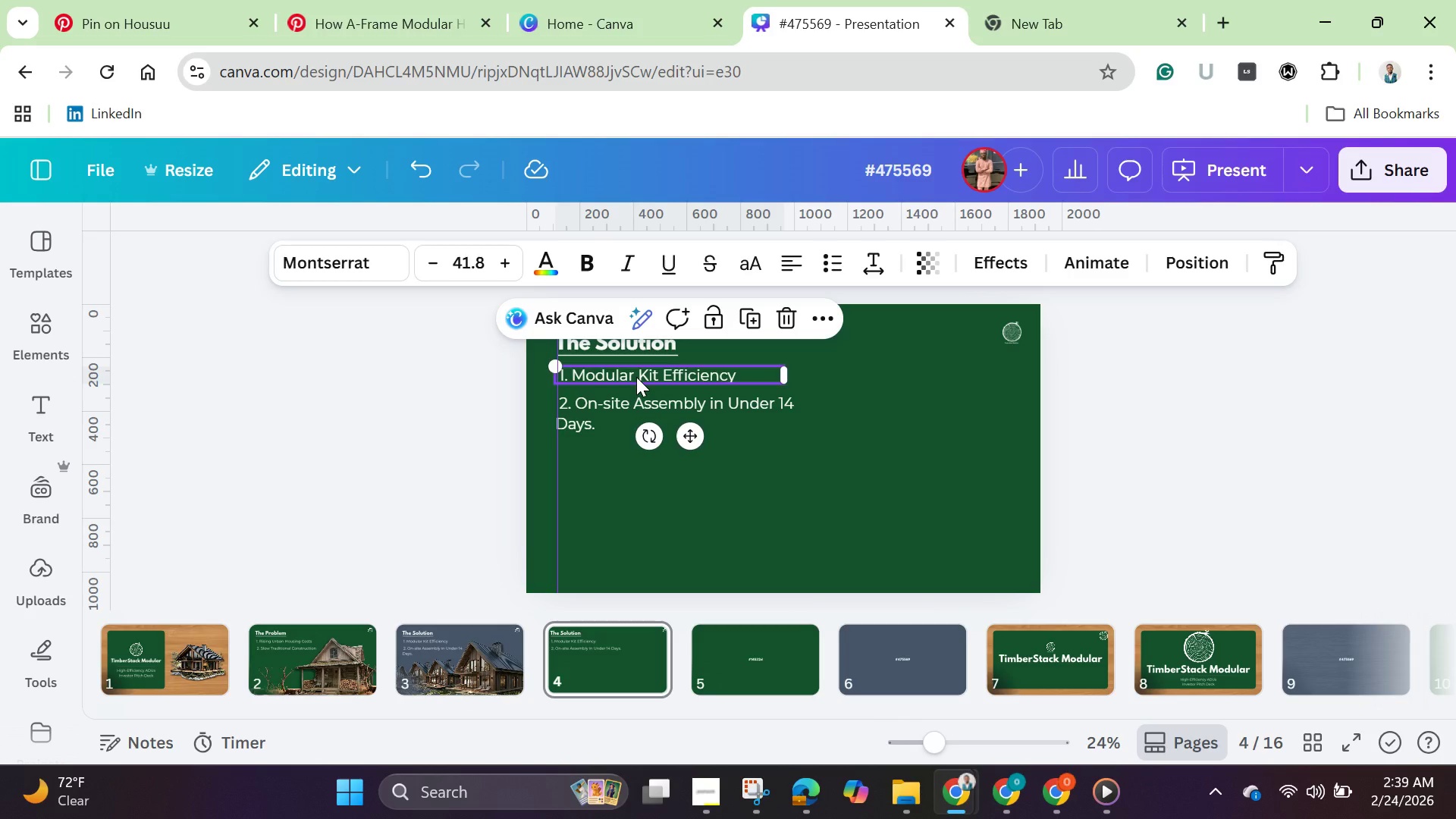 
hold_key(key=ShiftLeft, duration=1.05)
left_click([636, 404])
 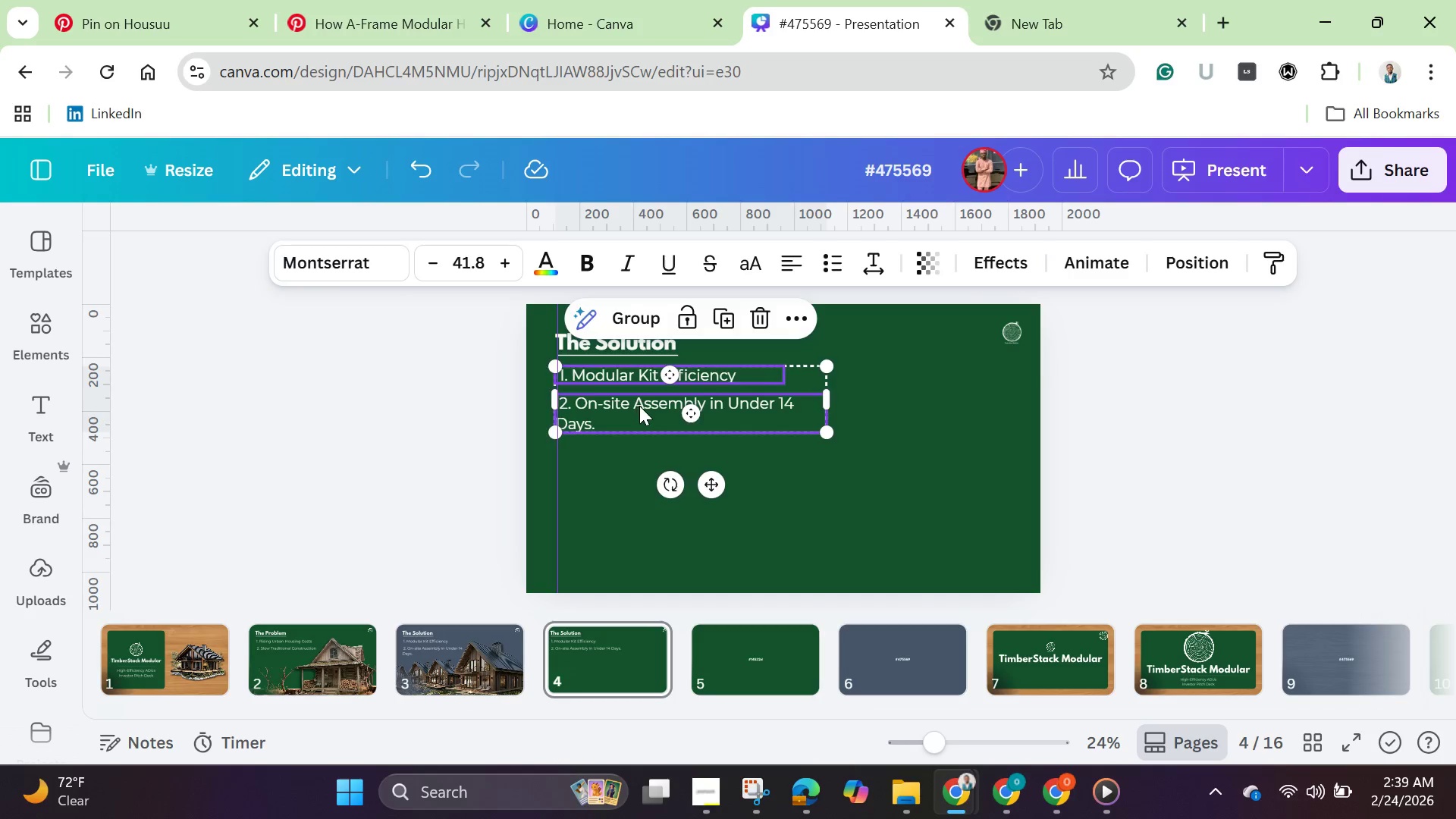 
left_click_drag(start_coordinate=[636, 404], to_coordinate=[687, 542])
 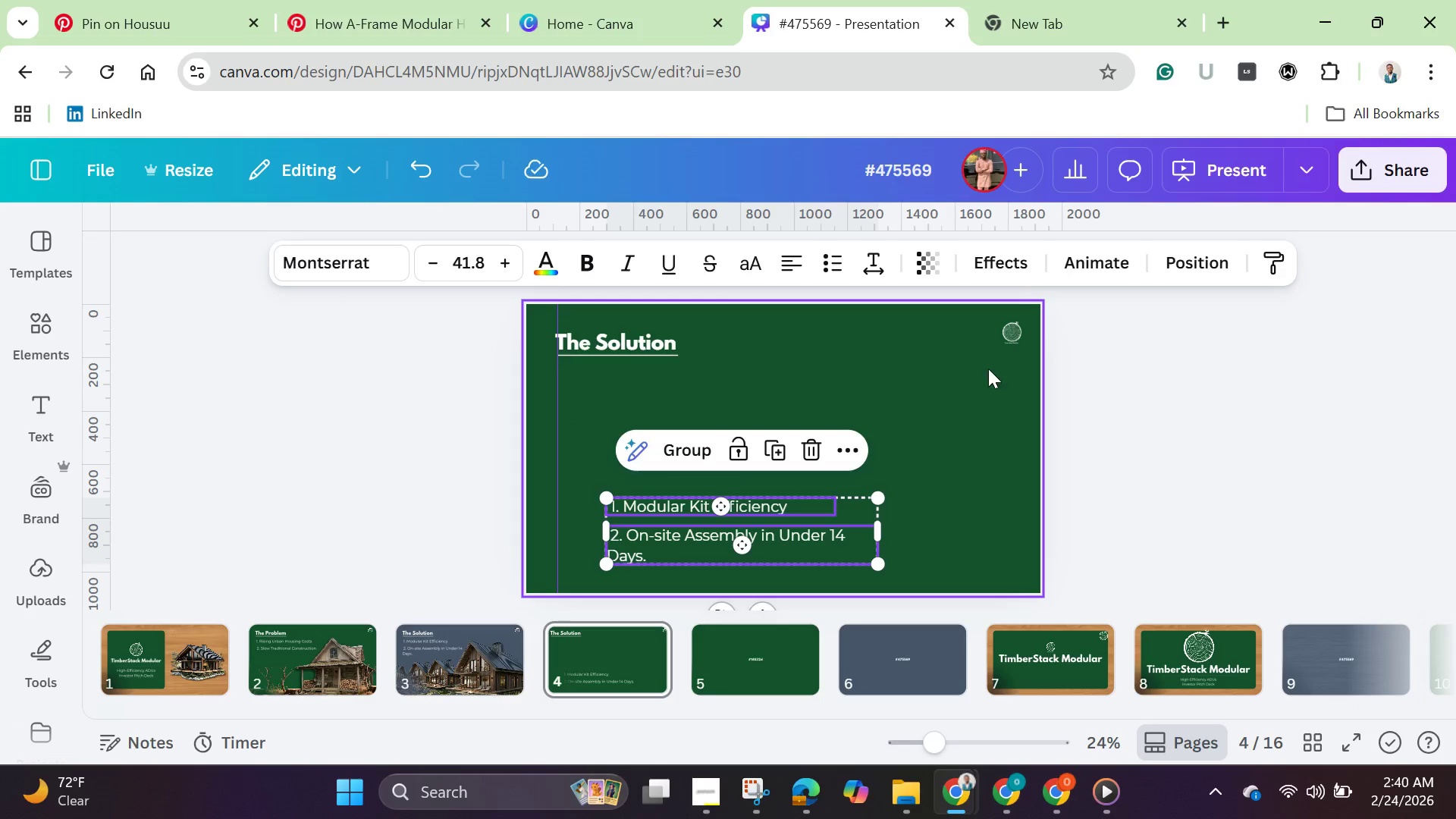 
left_click([988, 369])
 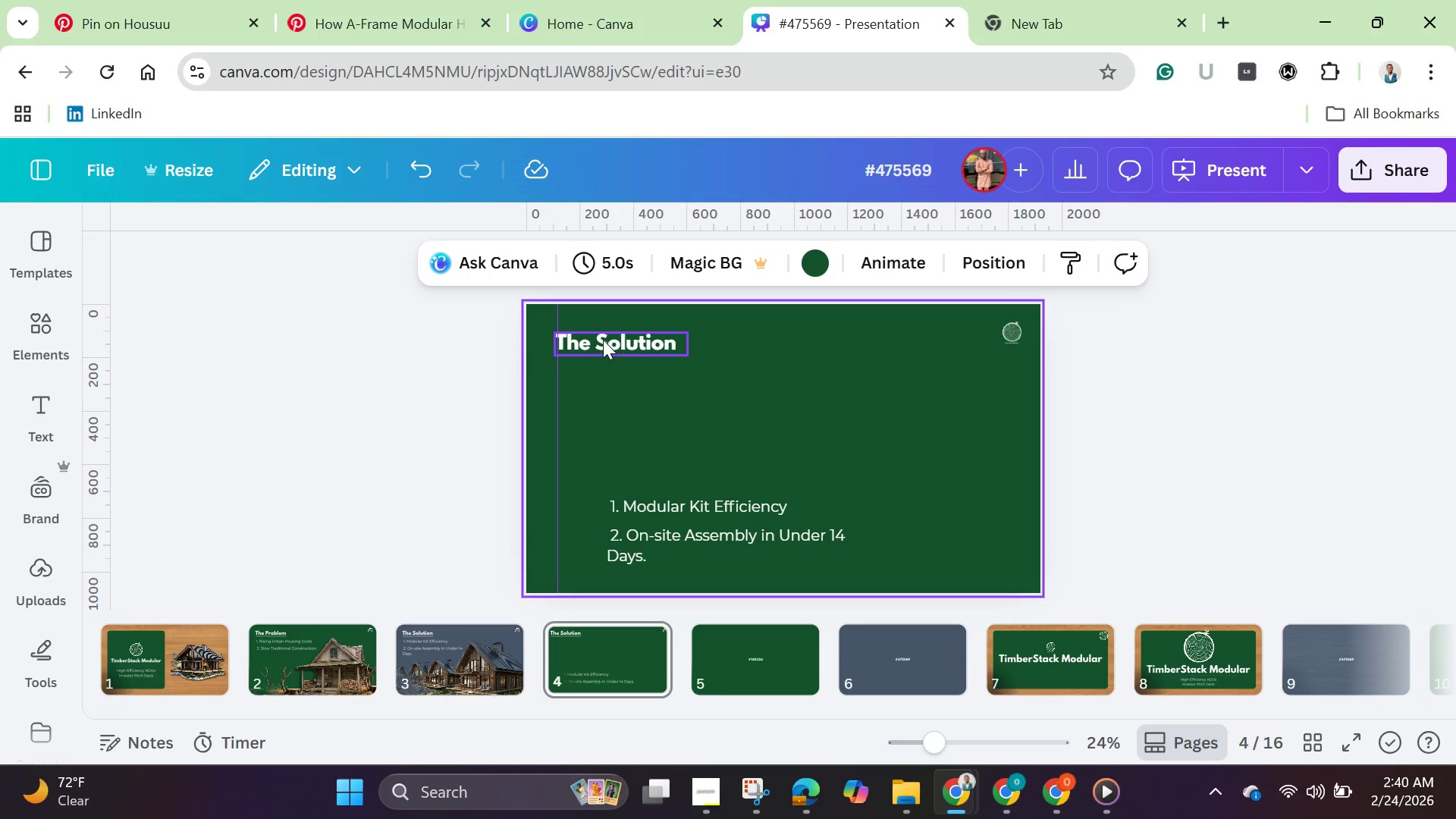 
left_click([603, 340])
 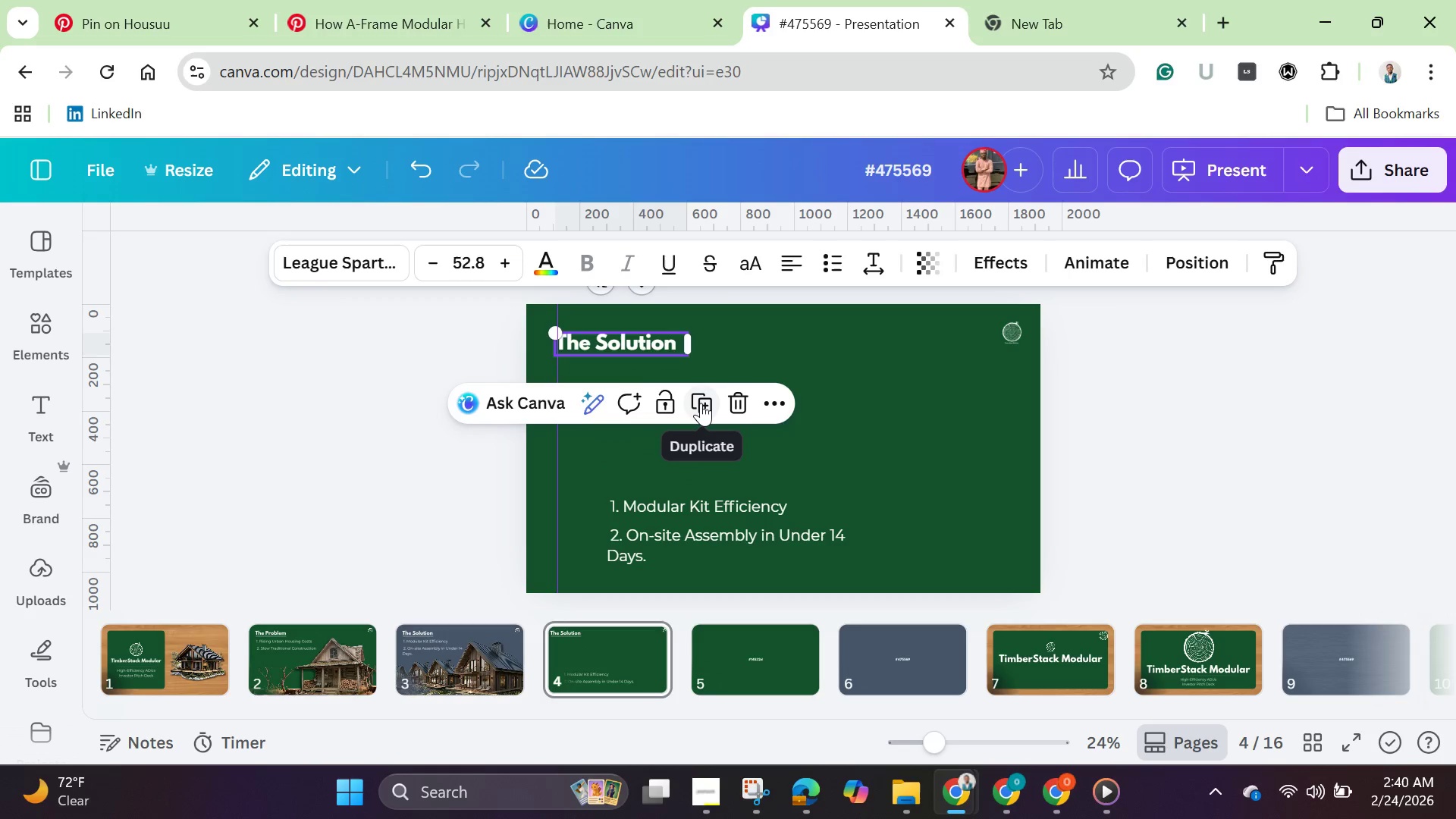 
left_click([701, 403])
 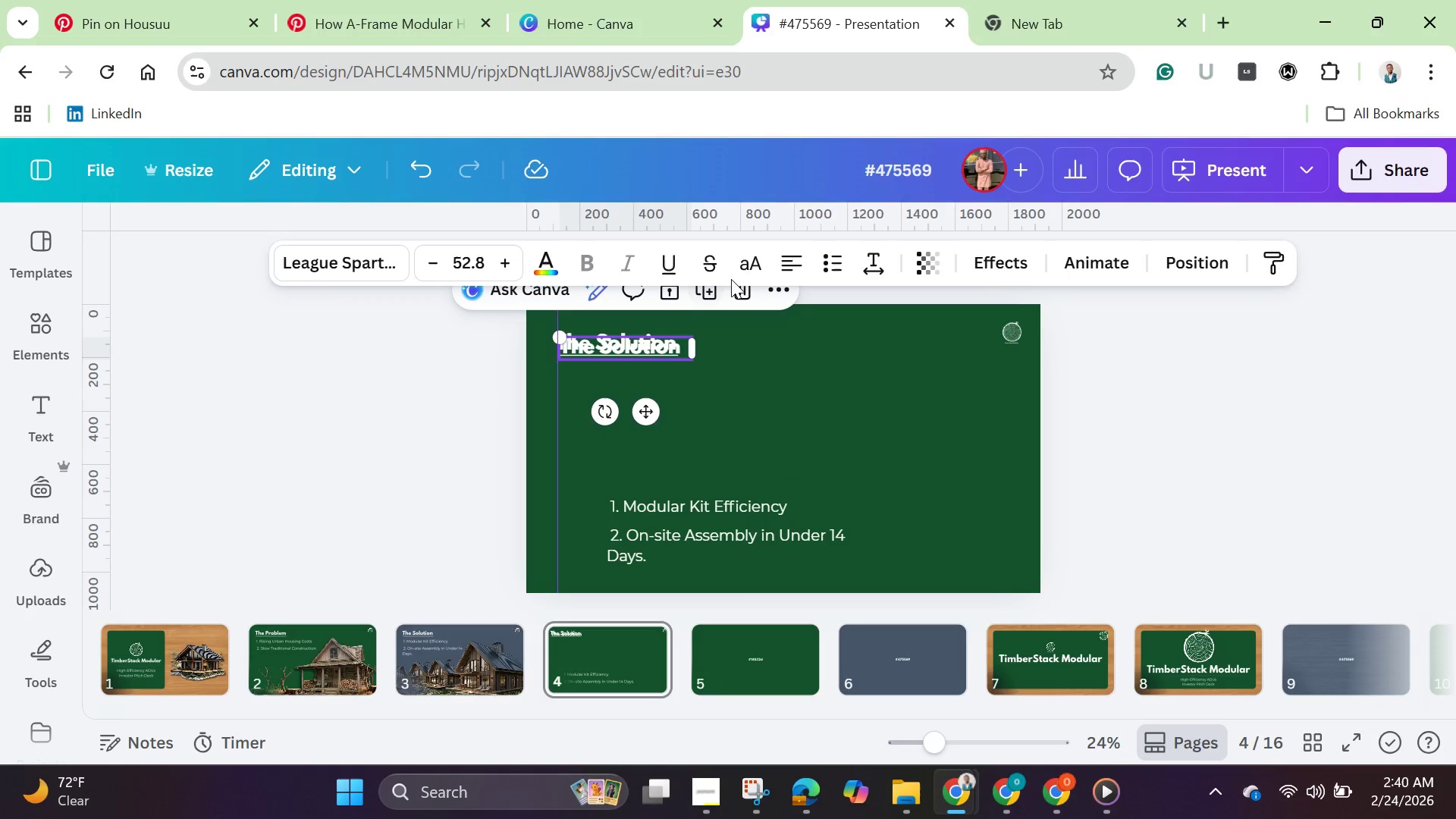 
left_click([741, 278])
 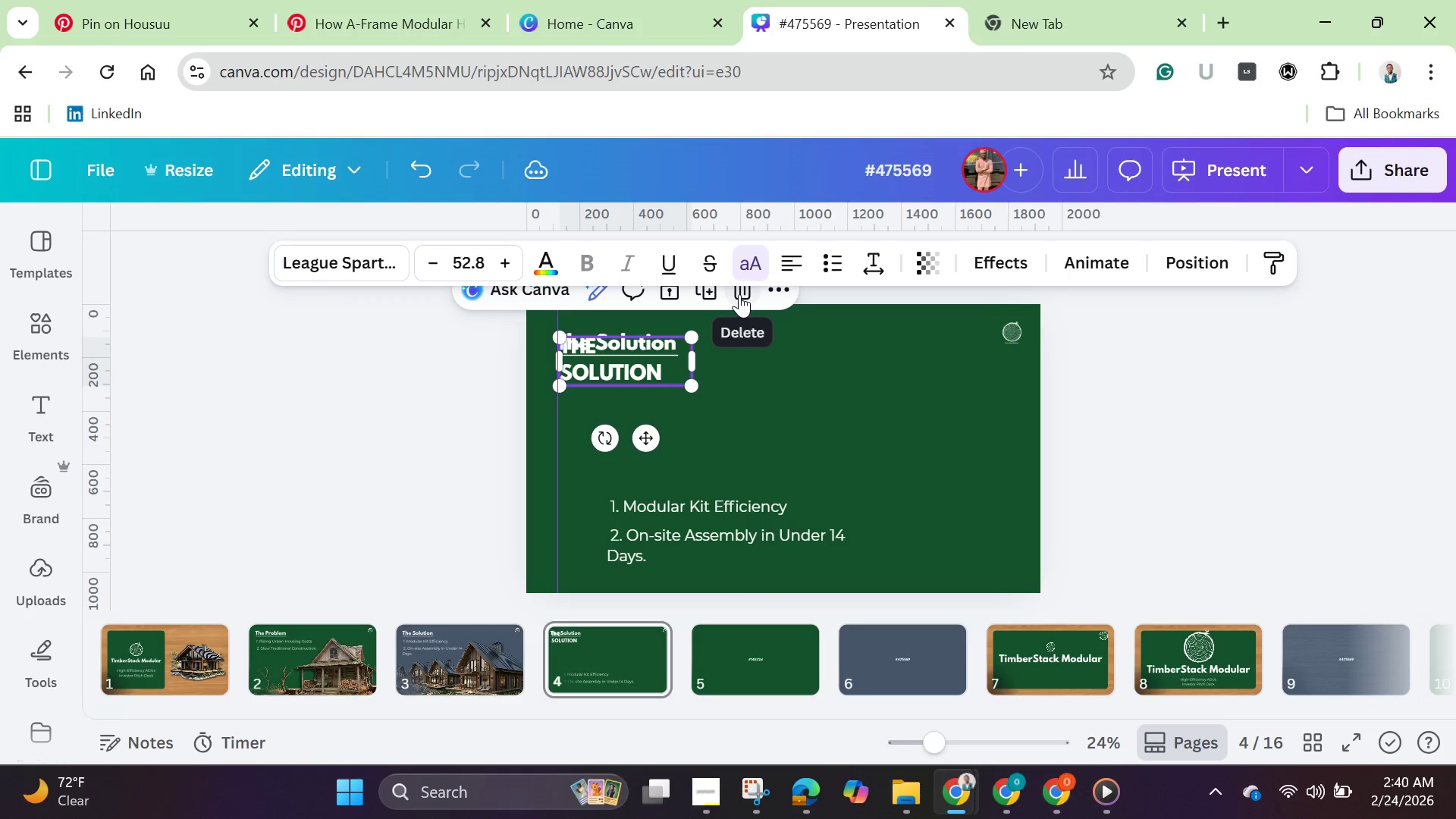 
left_click([739, 294])
 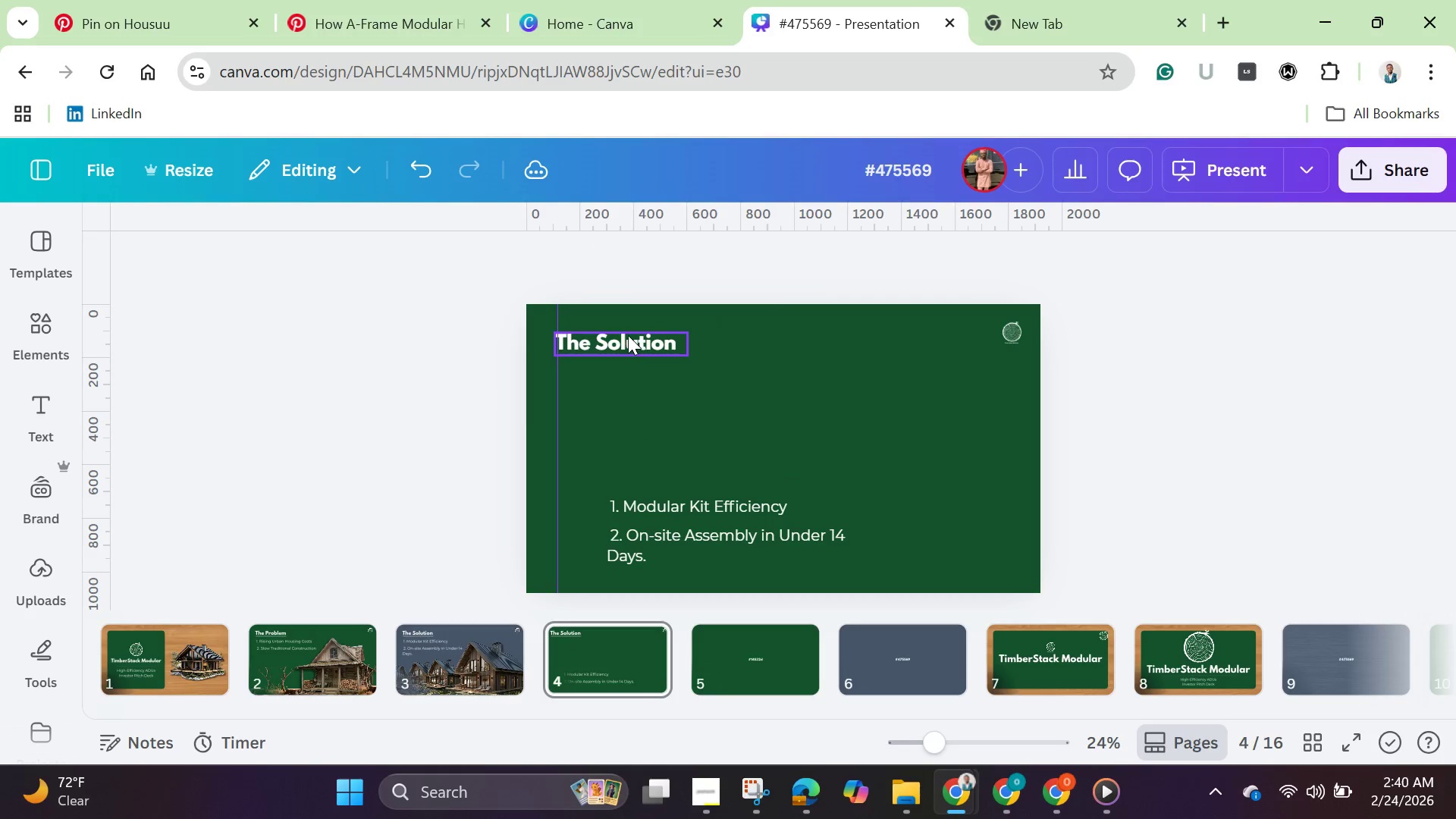 
left_click([628, 335])
 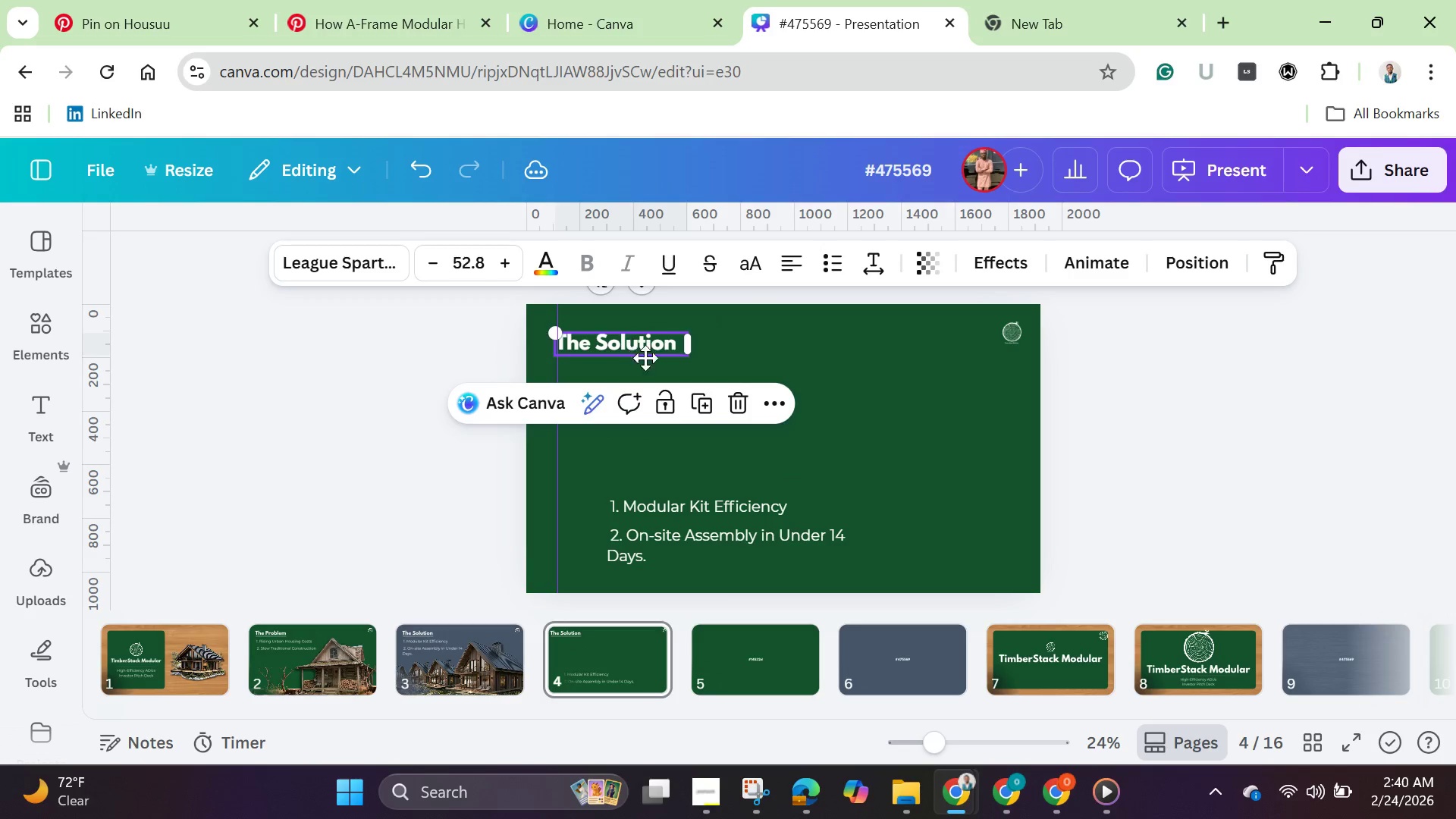 
left_click_drag(start_coordinate=[628, 335], to_coordinate=[636, 364])
 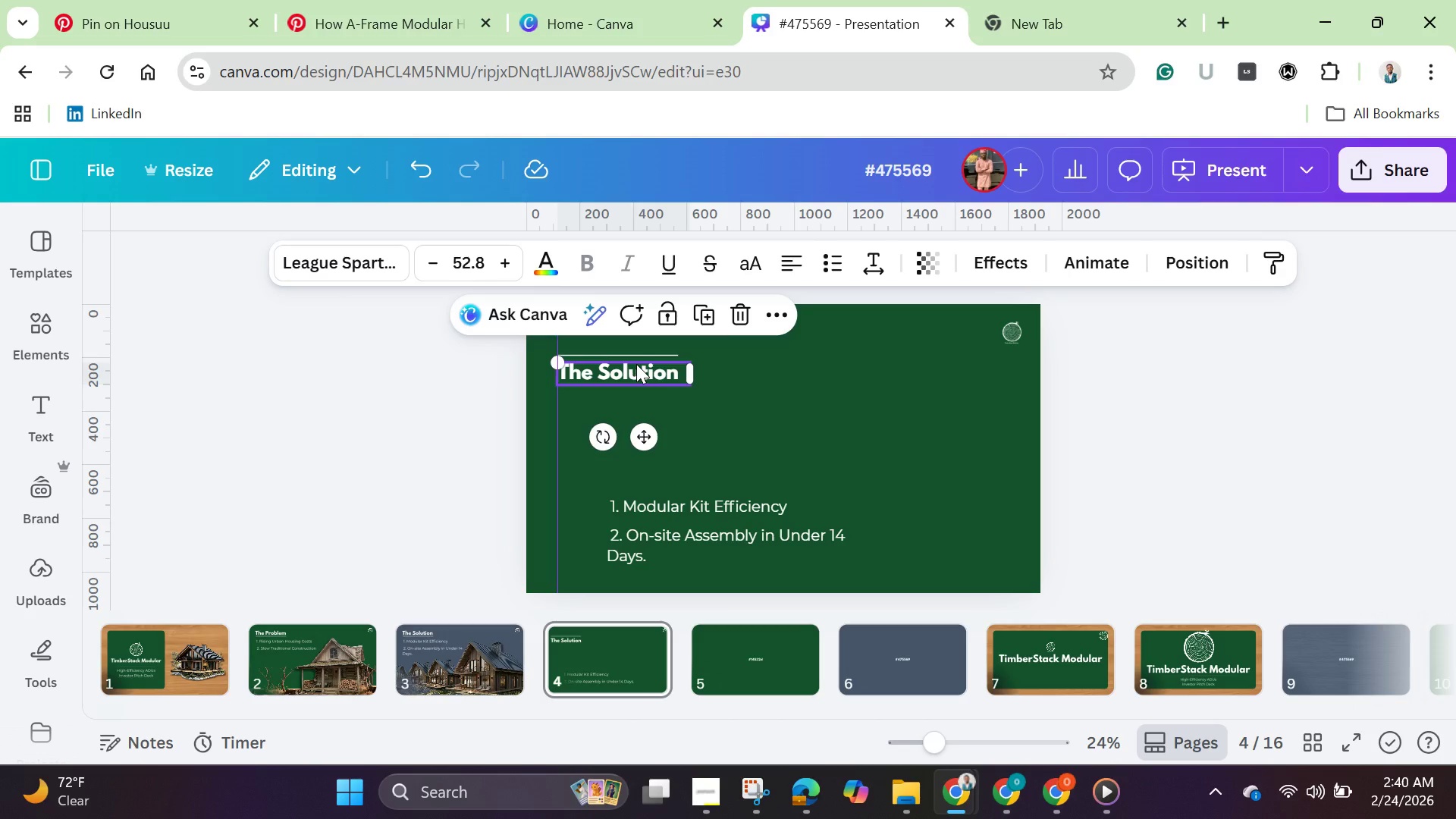 
left_click([636, 364])
 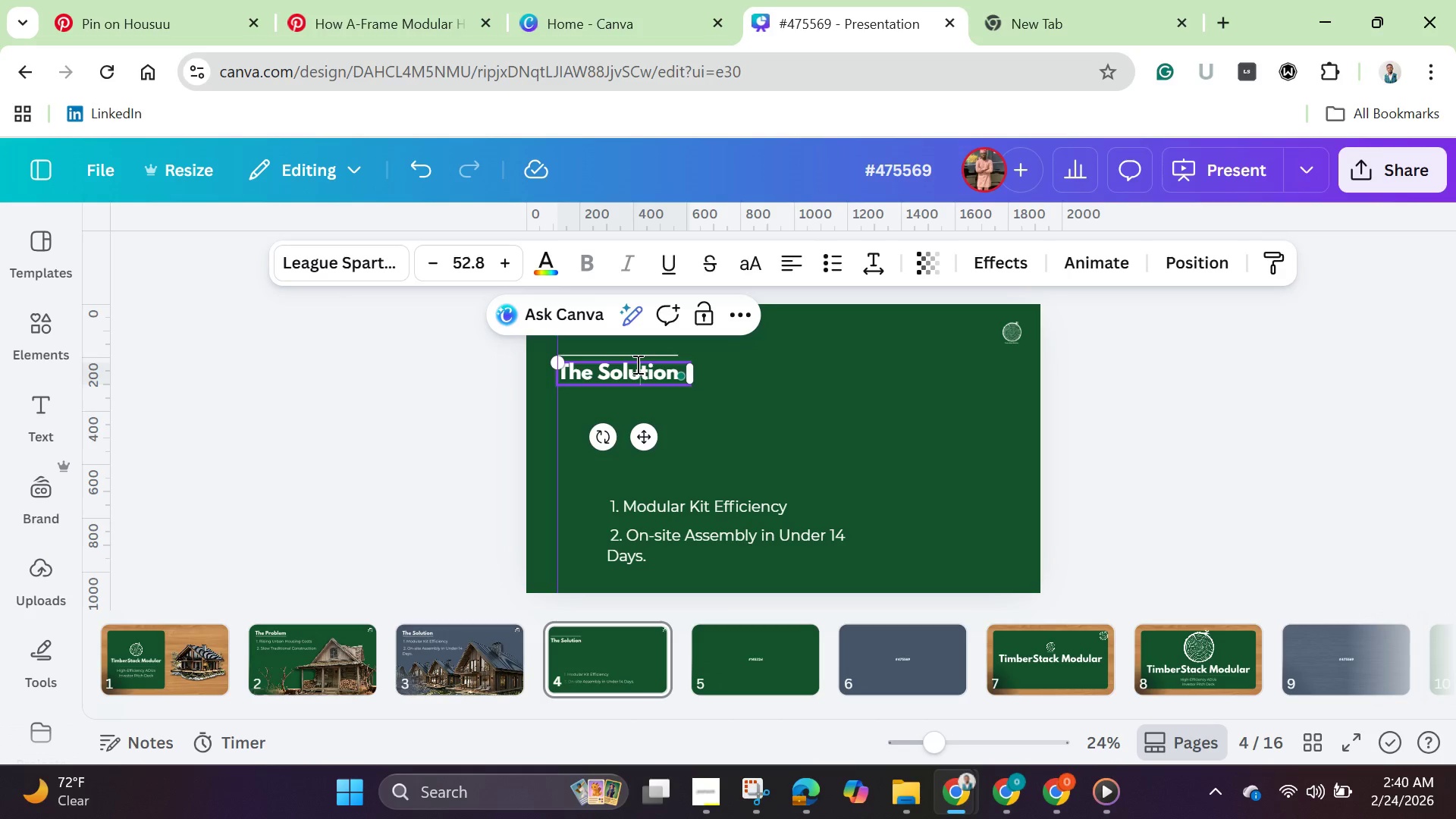 
key(Control+A)
 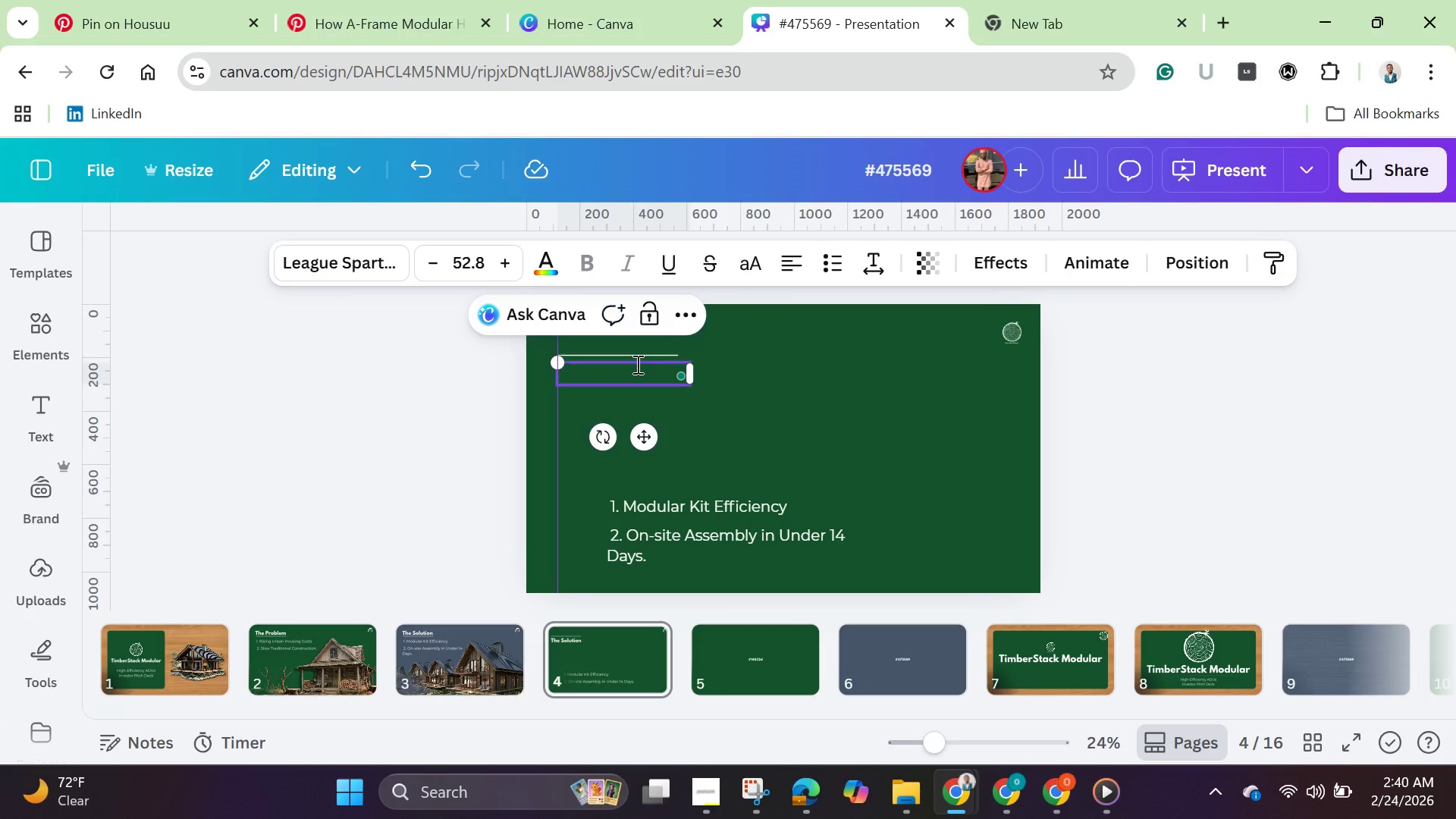 
key(Backspace)
 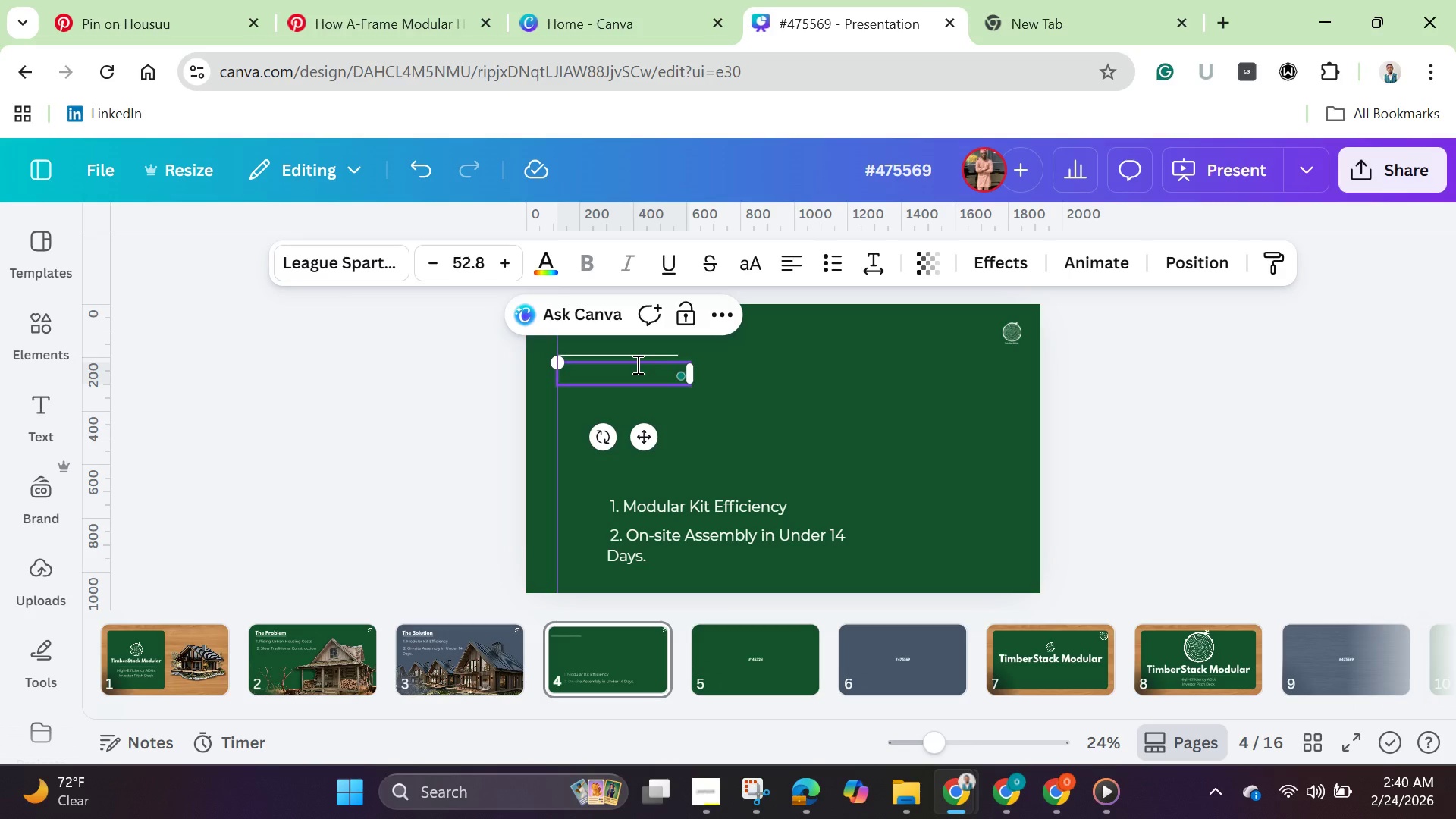 
hold_key(key=ShiftLeft, duration=1.52)
 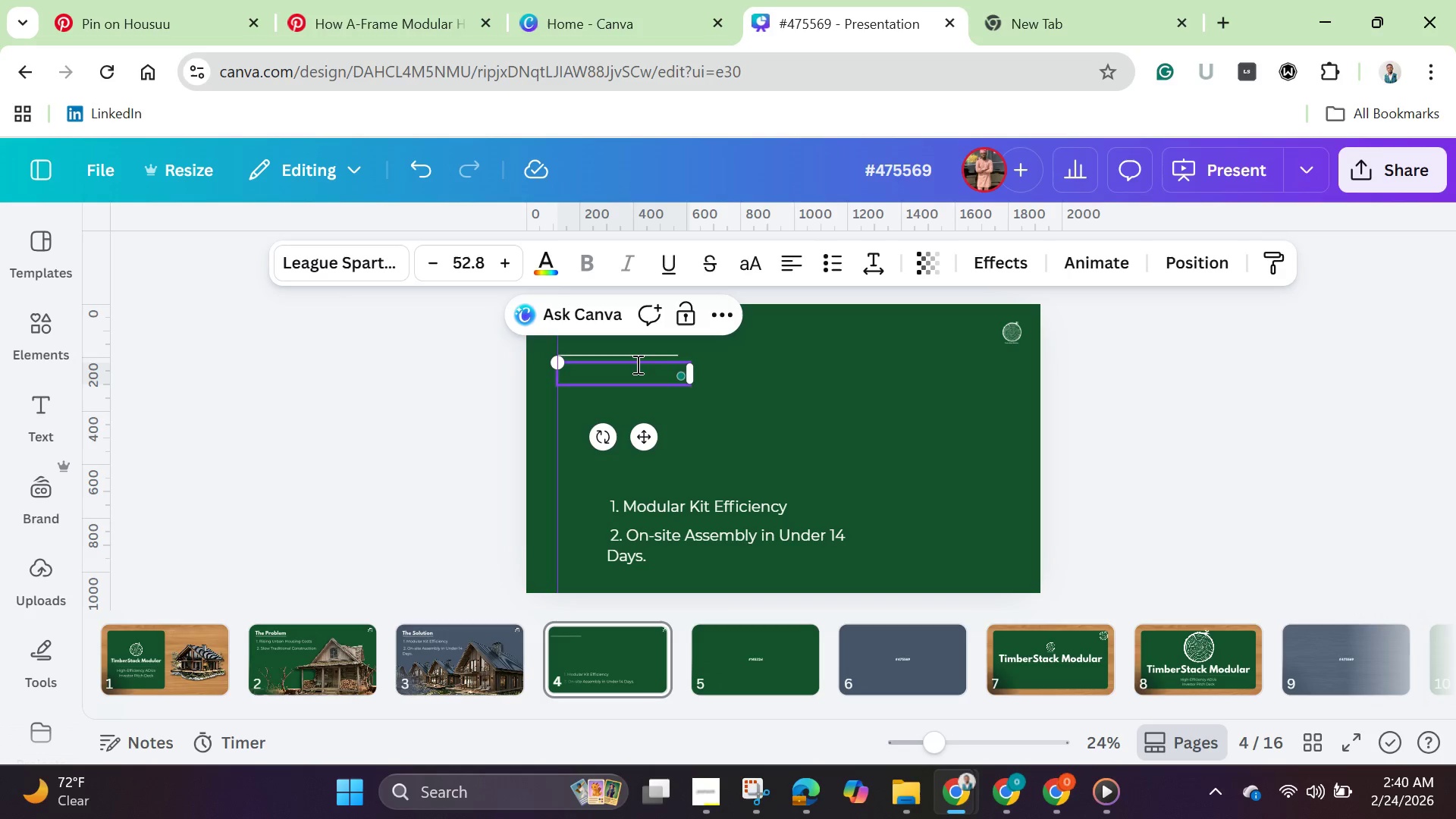 
hold_key(key=ShiftLeft, duration=1.51)
 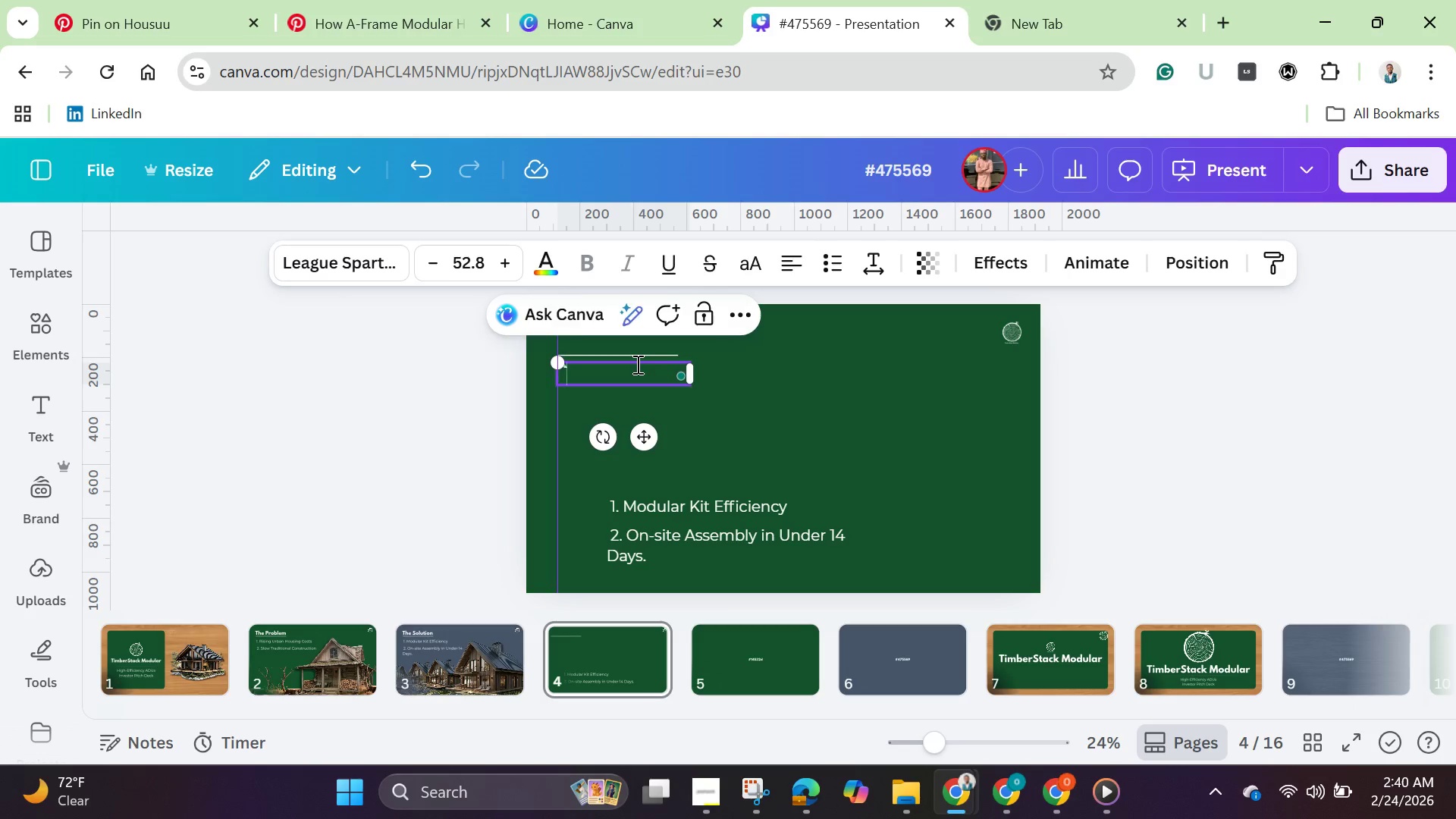 
key(Shift+6)
 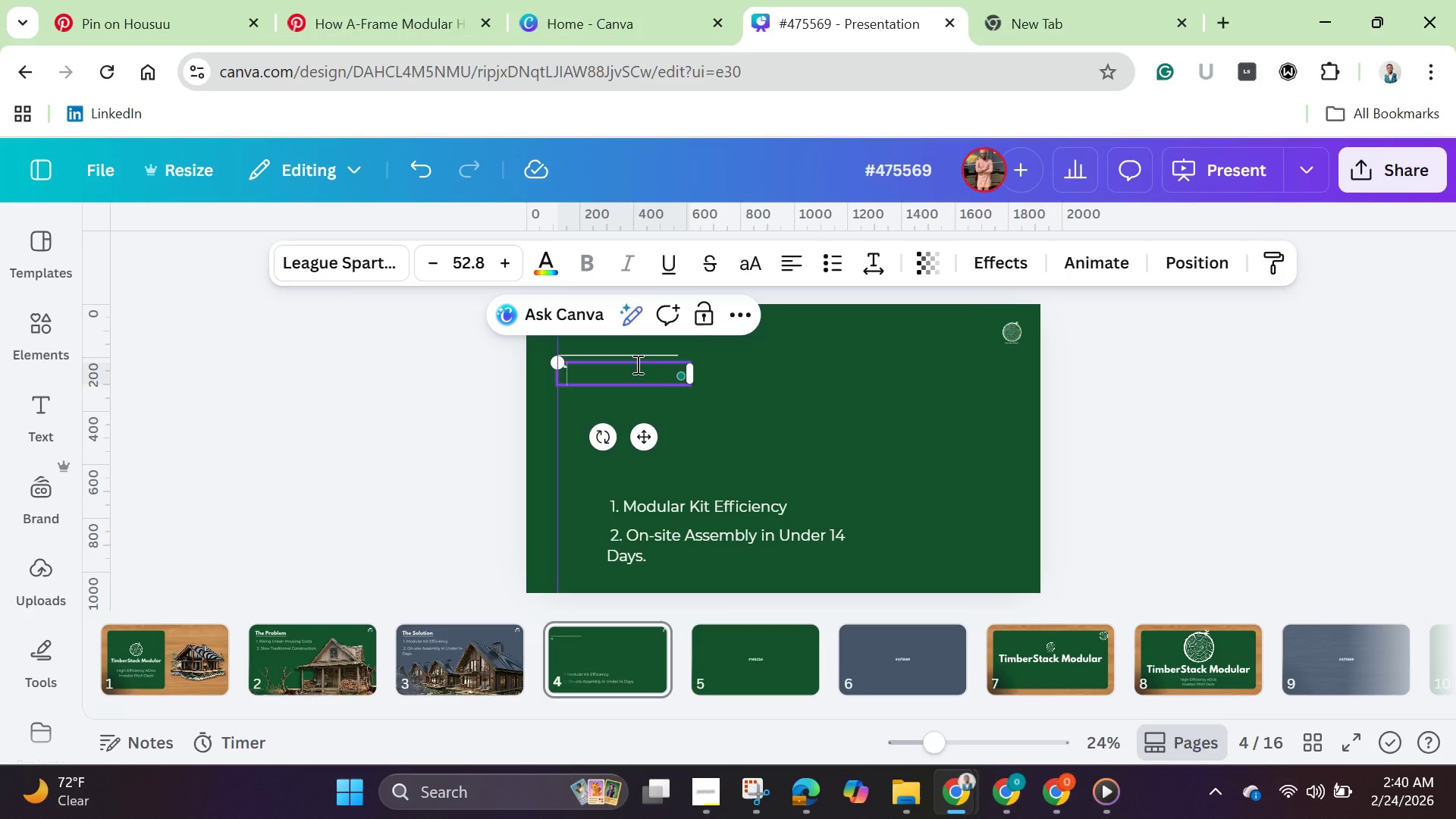 
key(Backspace)
 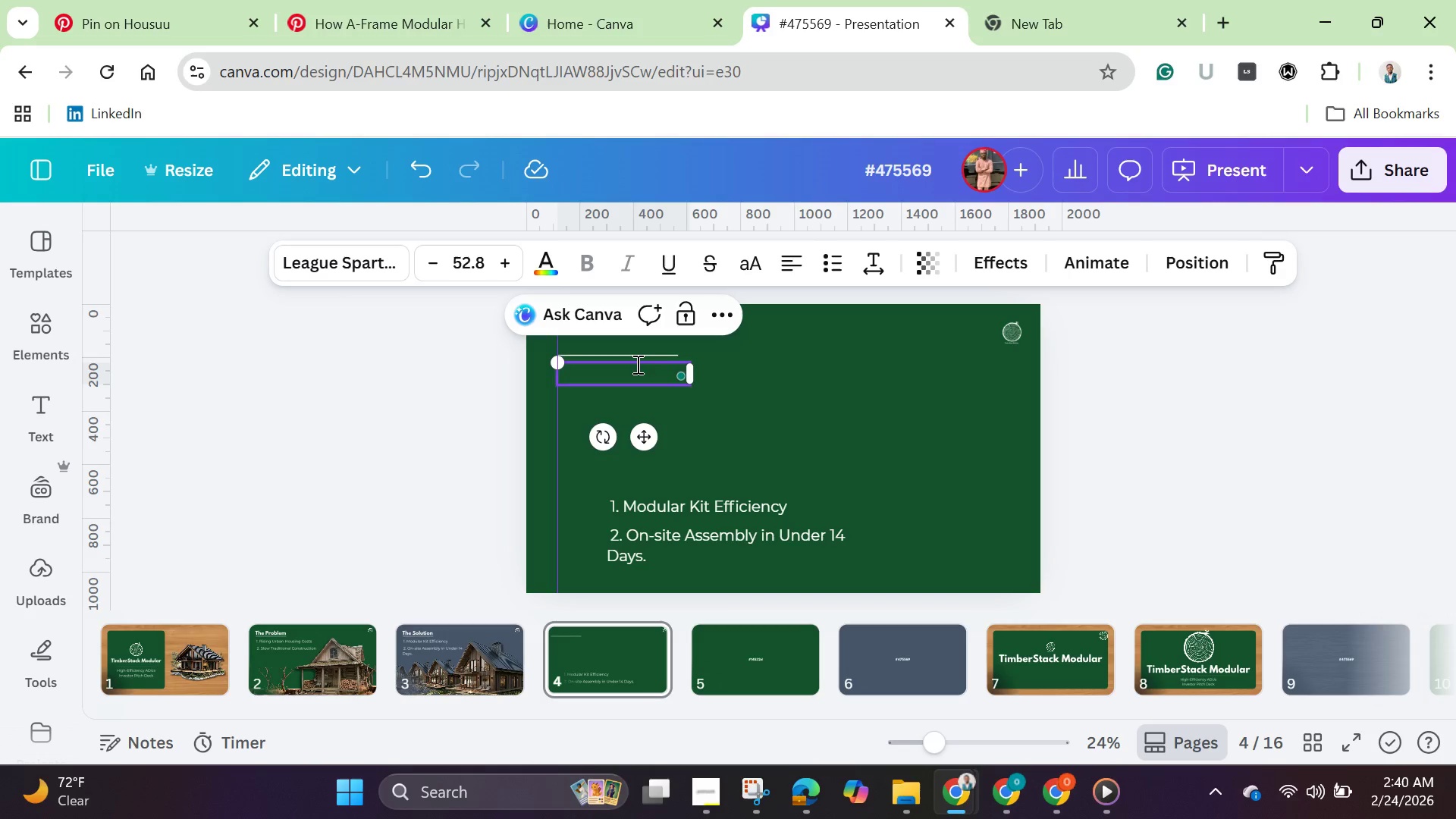 
key(Shift+7)
 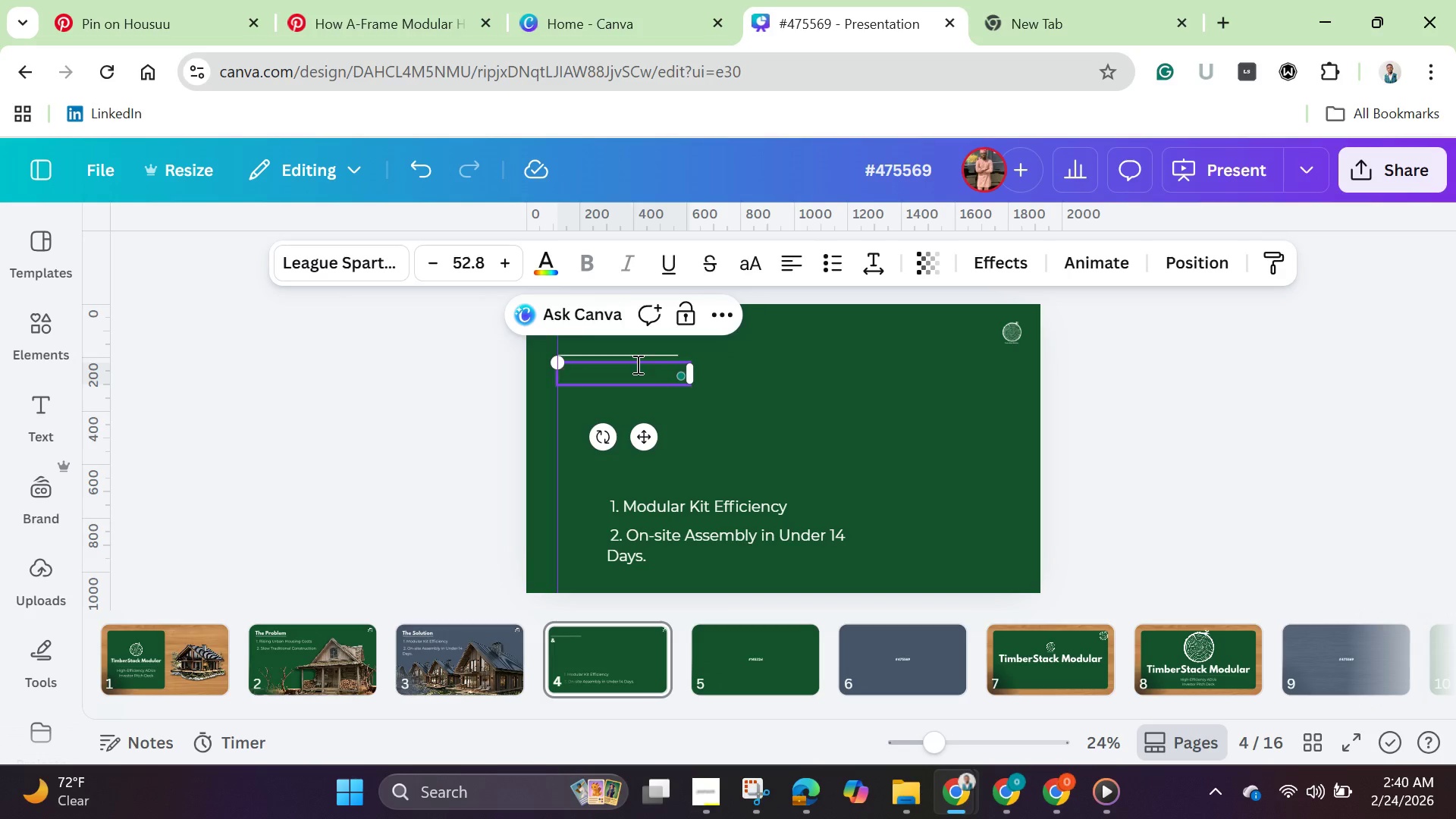 
key(Backspace)
 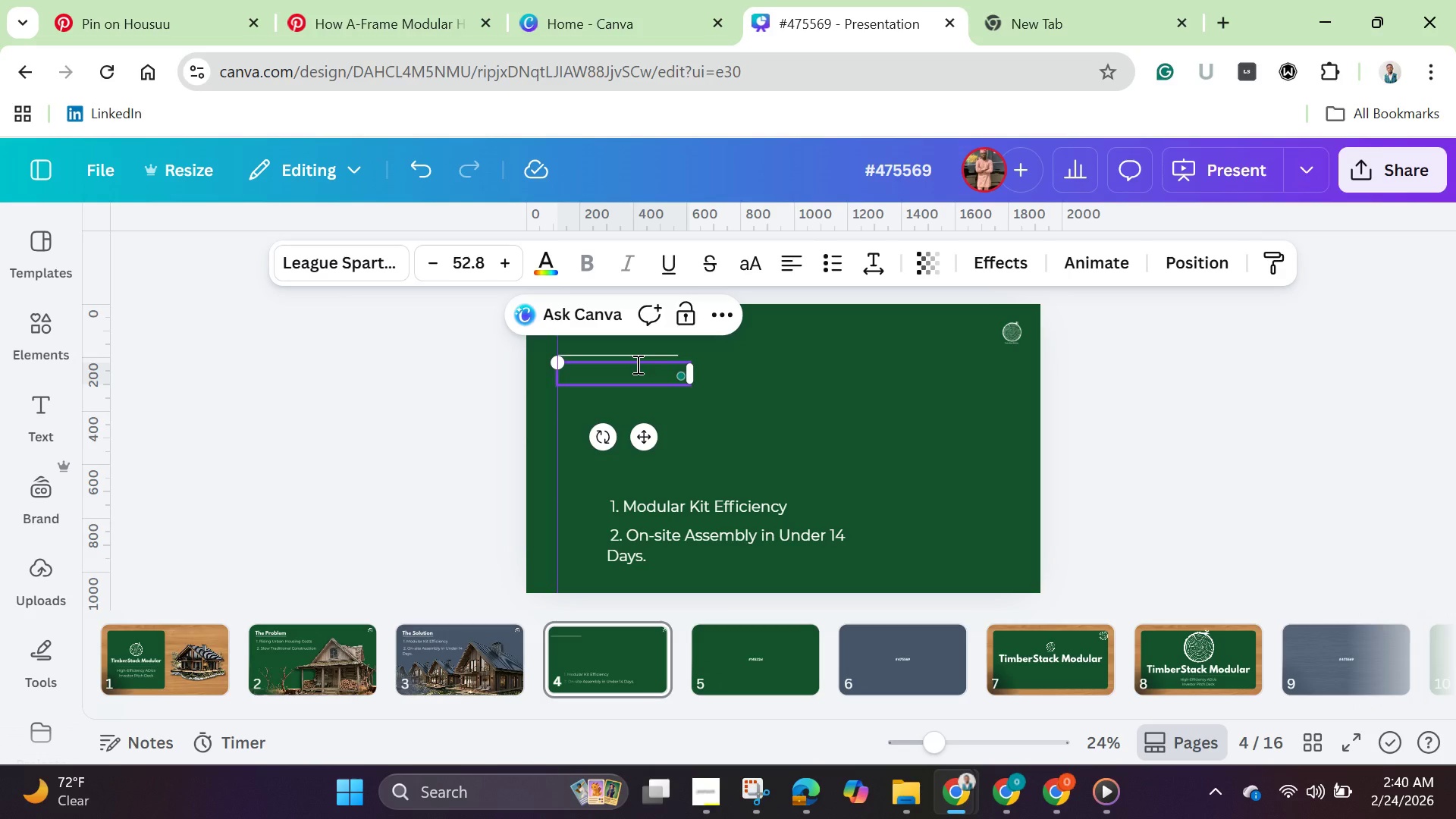 
hold_key(key=ShiftLeft, duration=1.02)
 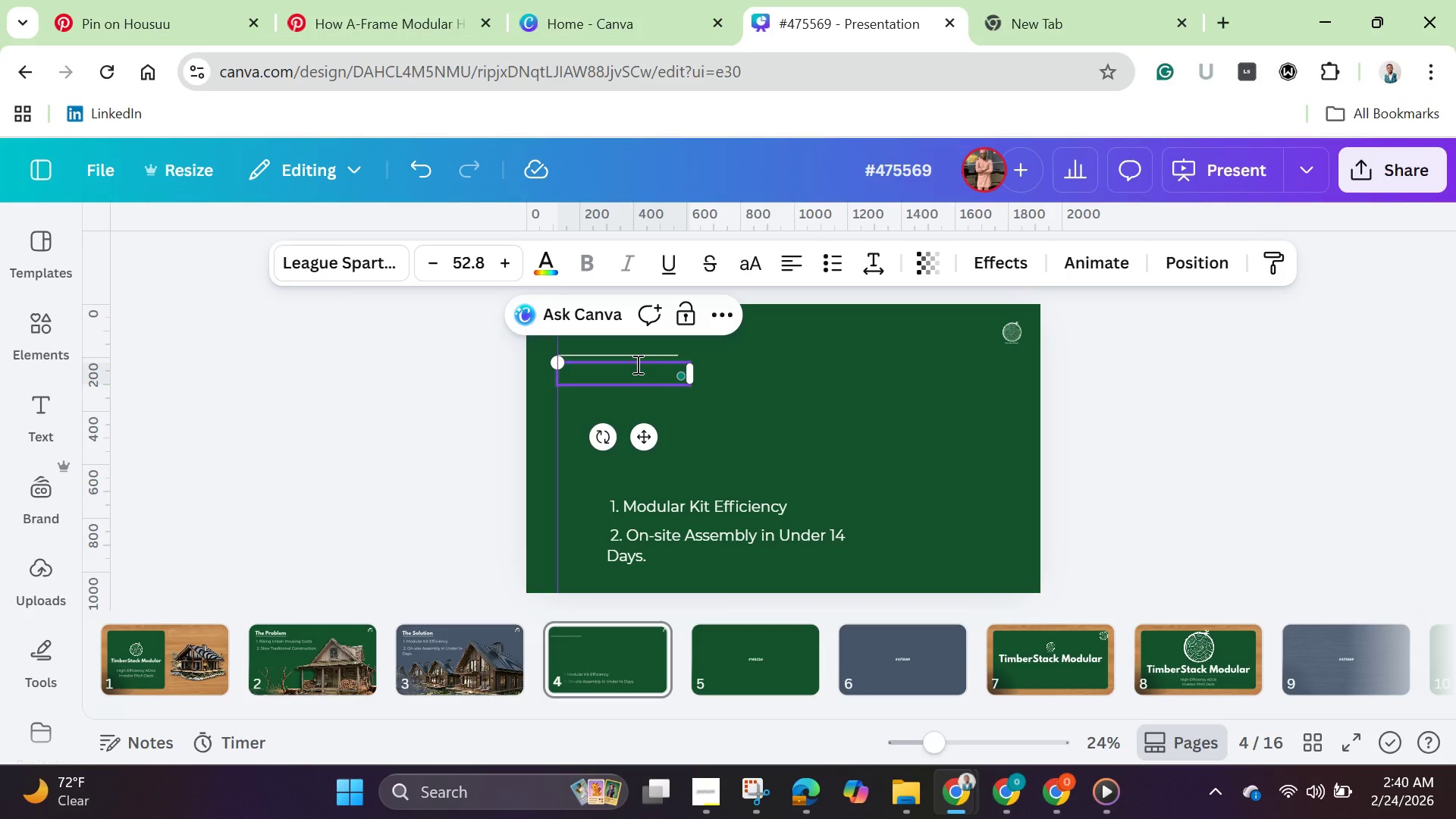 
type(*)
key(Backspace)
type(*)
key(Backspace)
type(()
key(Backspace)
type())
key(Backspace)
type())
key(Backspace)
type(_)
key(Backspace)
type(@#%5)
key(Backspace)
type(%^&*(()):"?<>?"||\\\\}}{{++_[Break][Break][Break][Break][Break])
 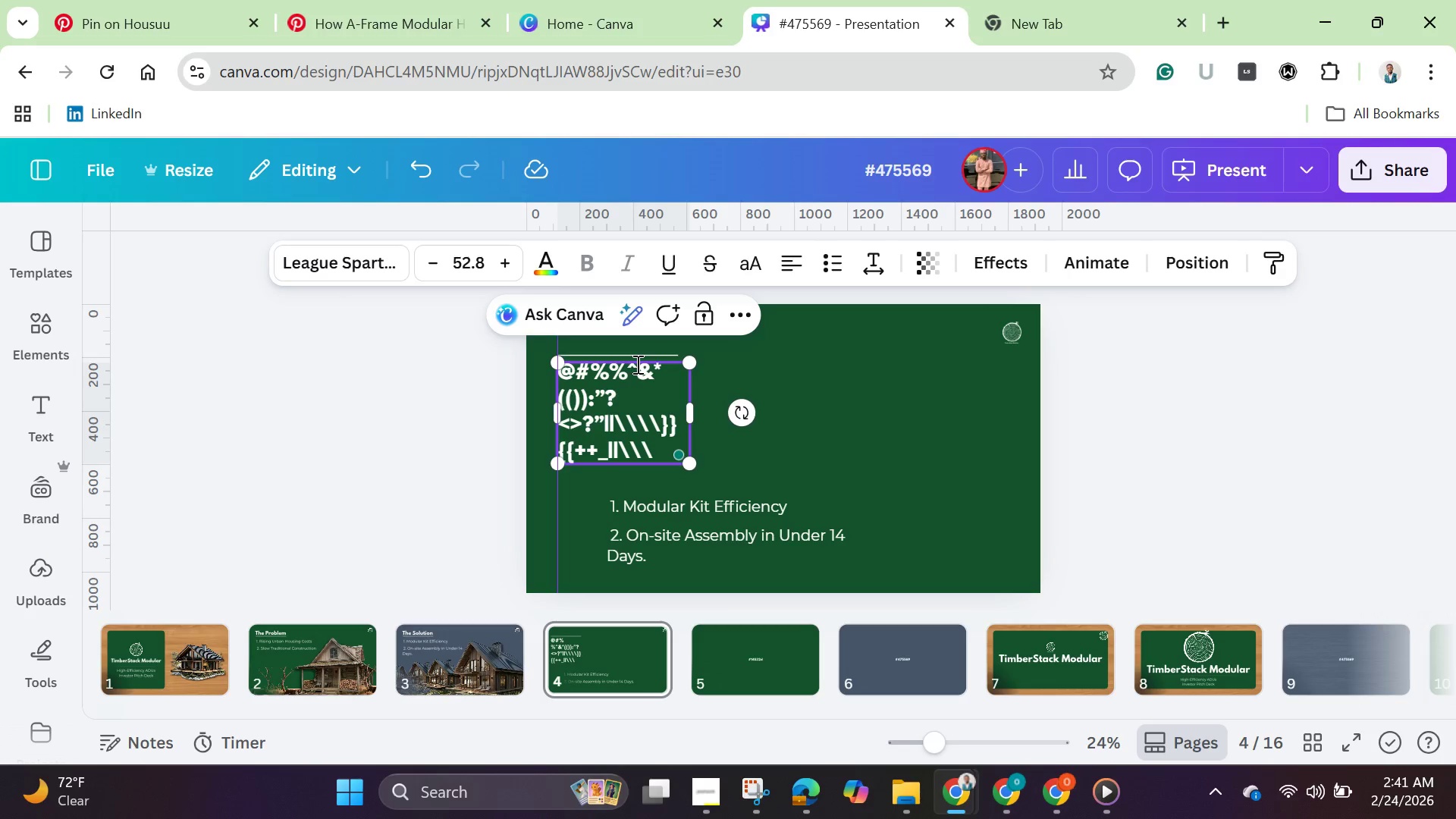 
key(Shift+ShiftLeft)
 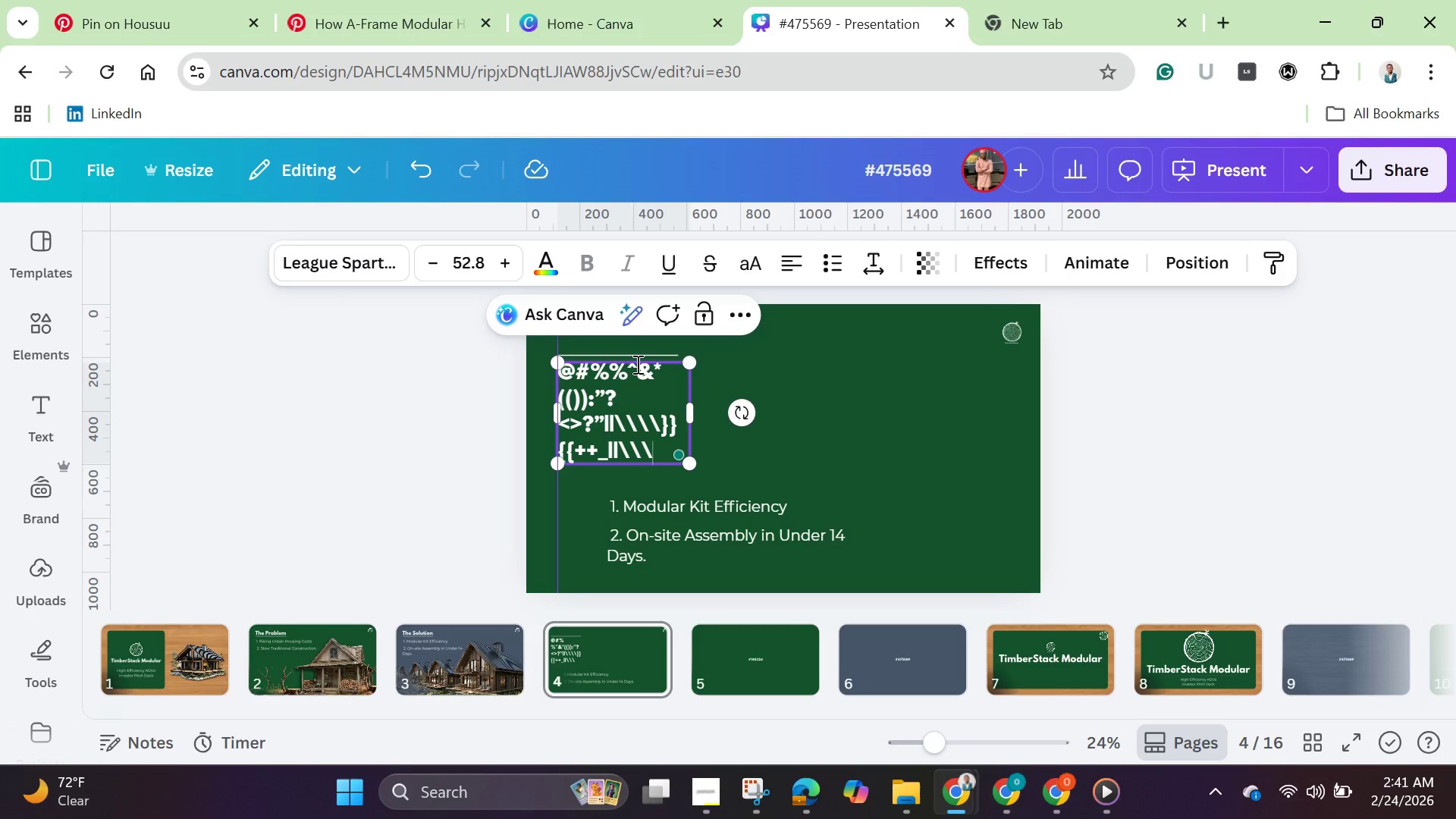 
wait(5.3)
 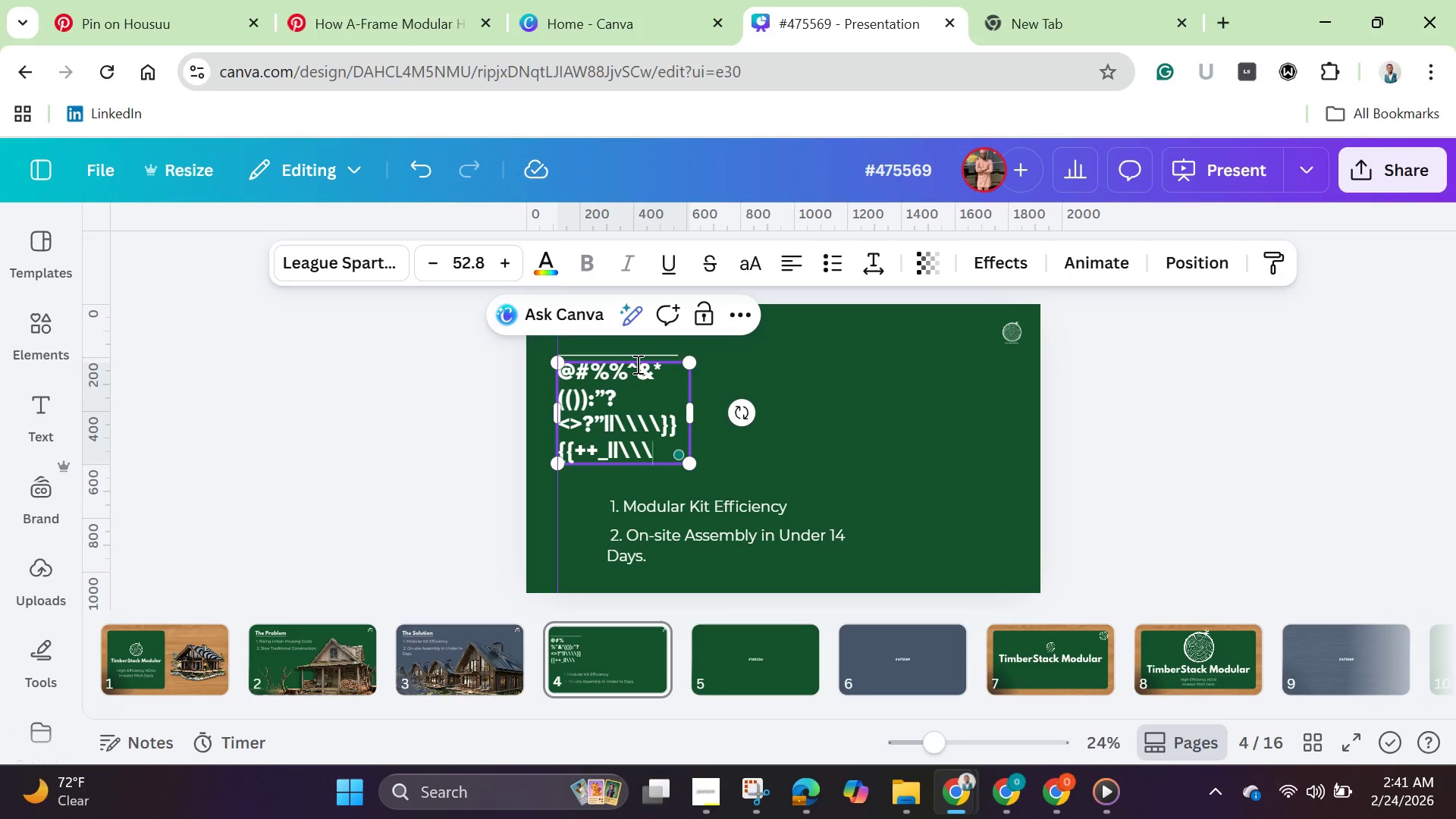 
key(Shift+BracketLeft)
 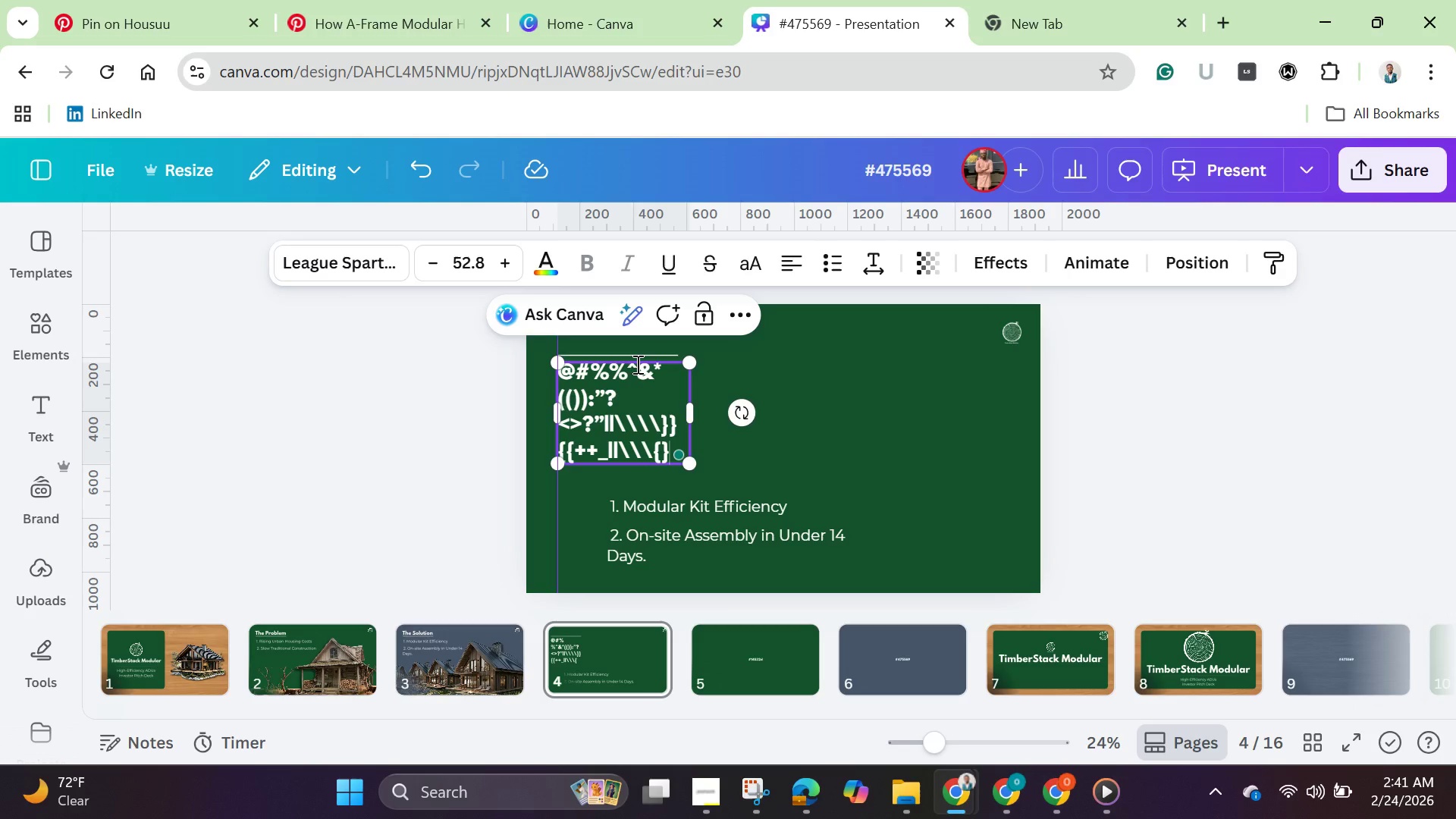 
key(Shift+BracketRight)
 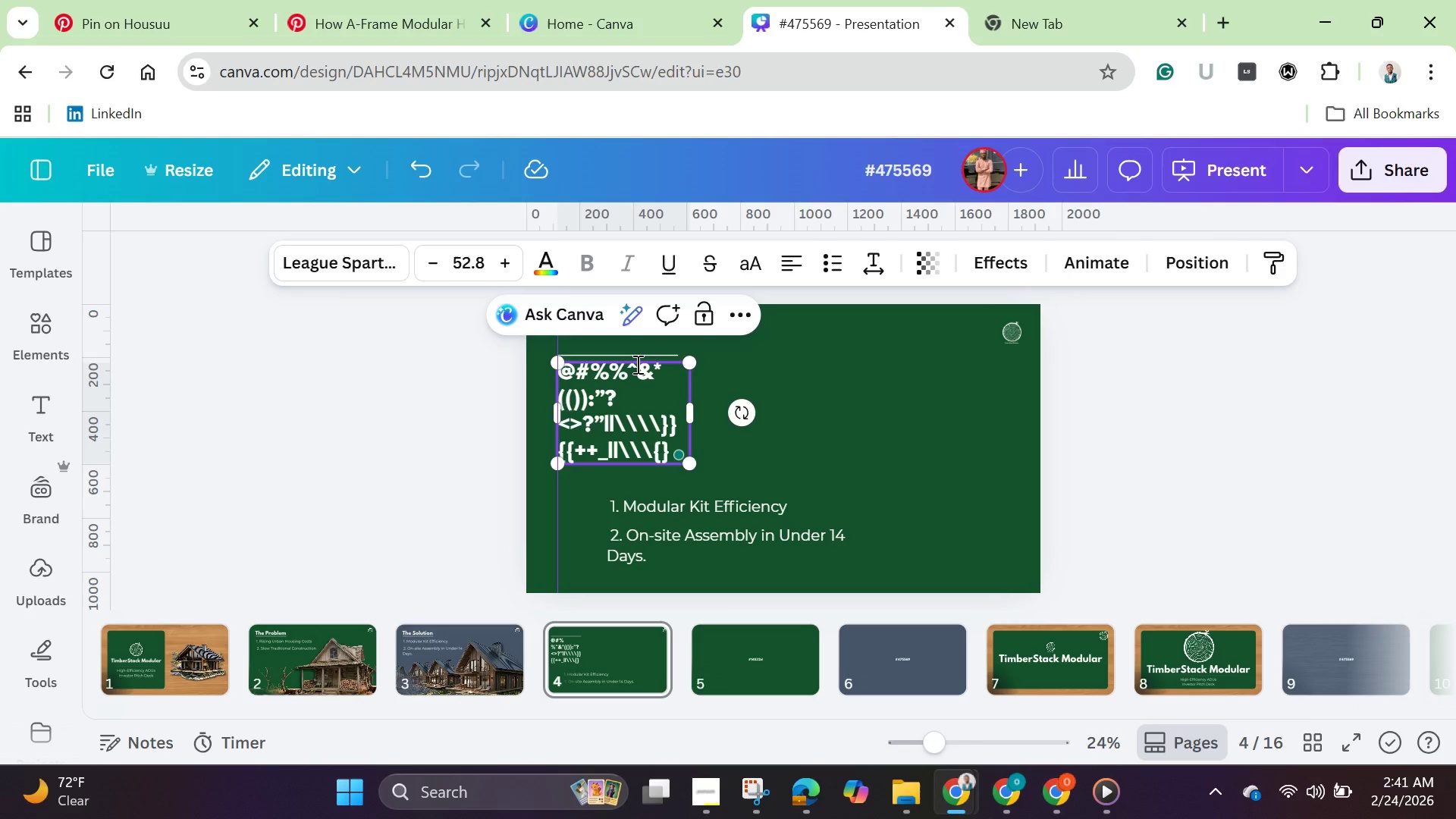 
key(Control+BracketRight)
 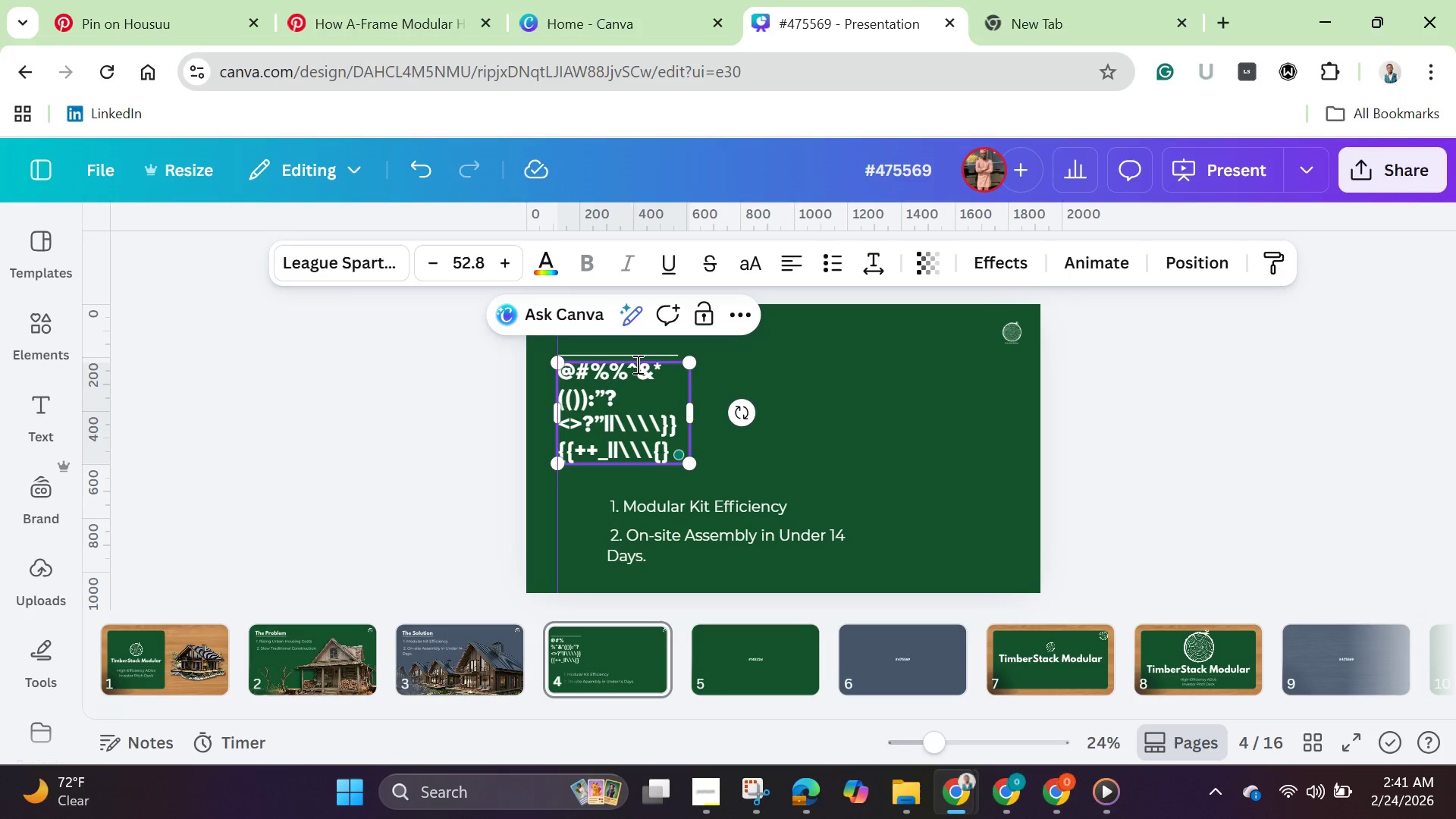 
key(Control+BracketLeft)
 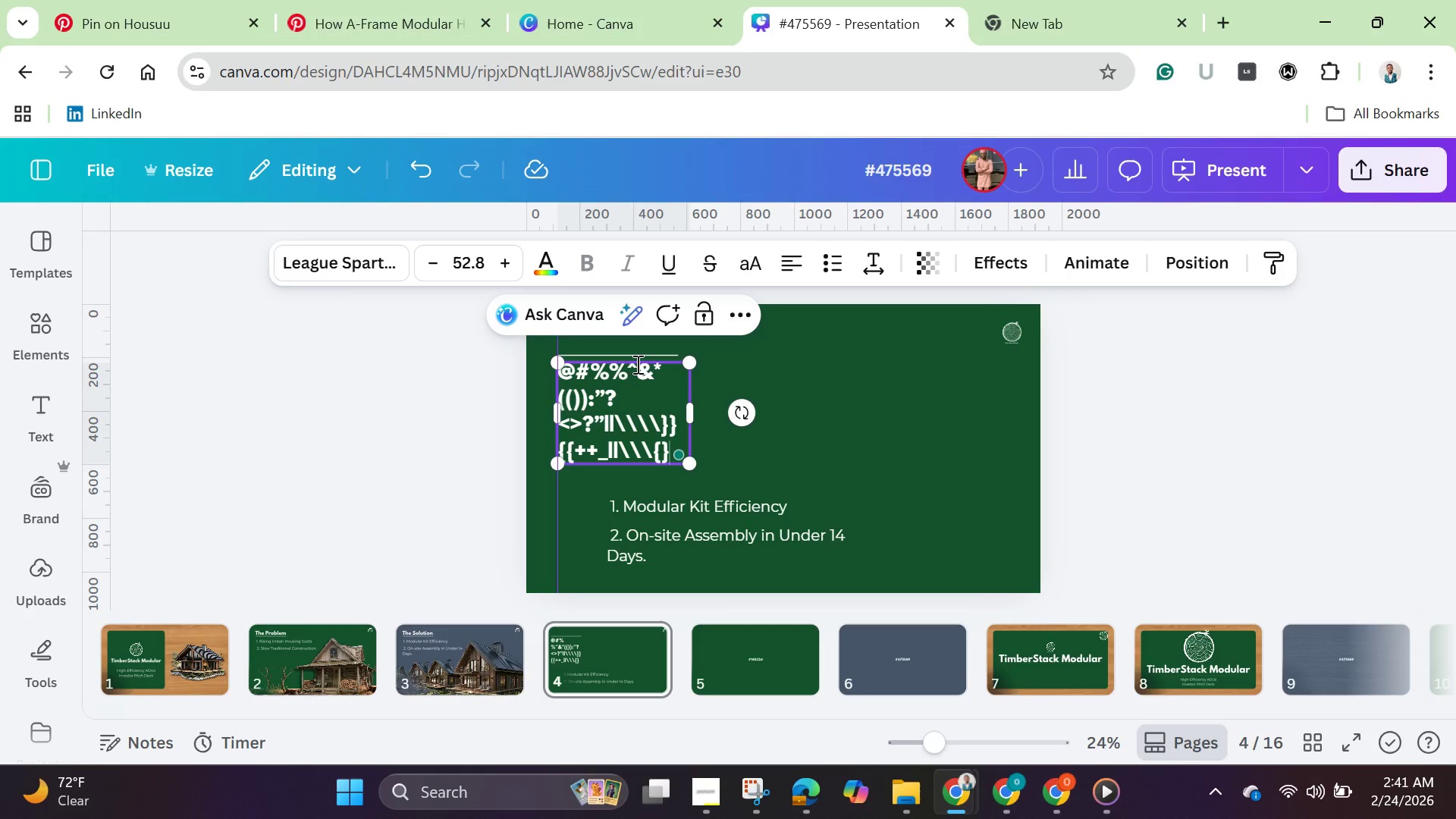 
key(Control+BracketLeft)
 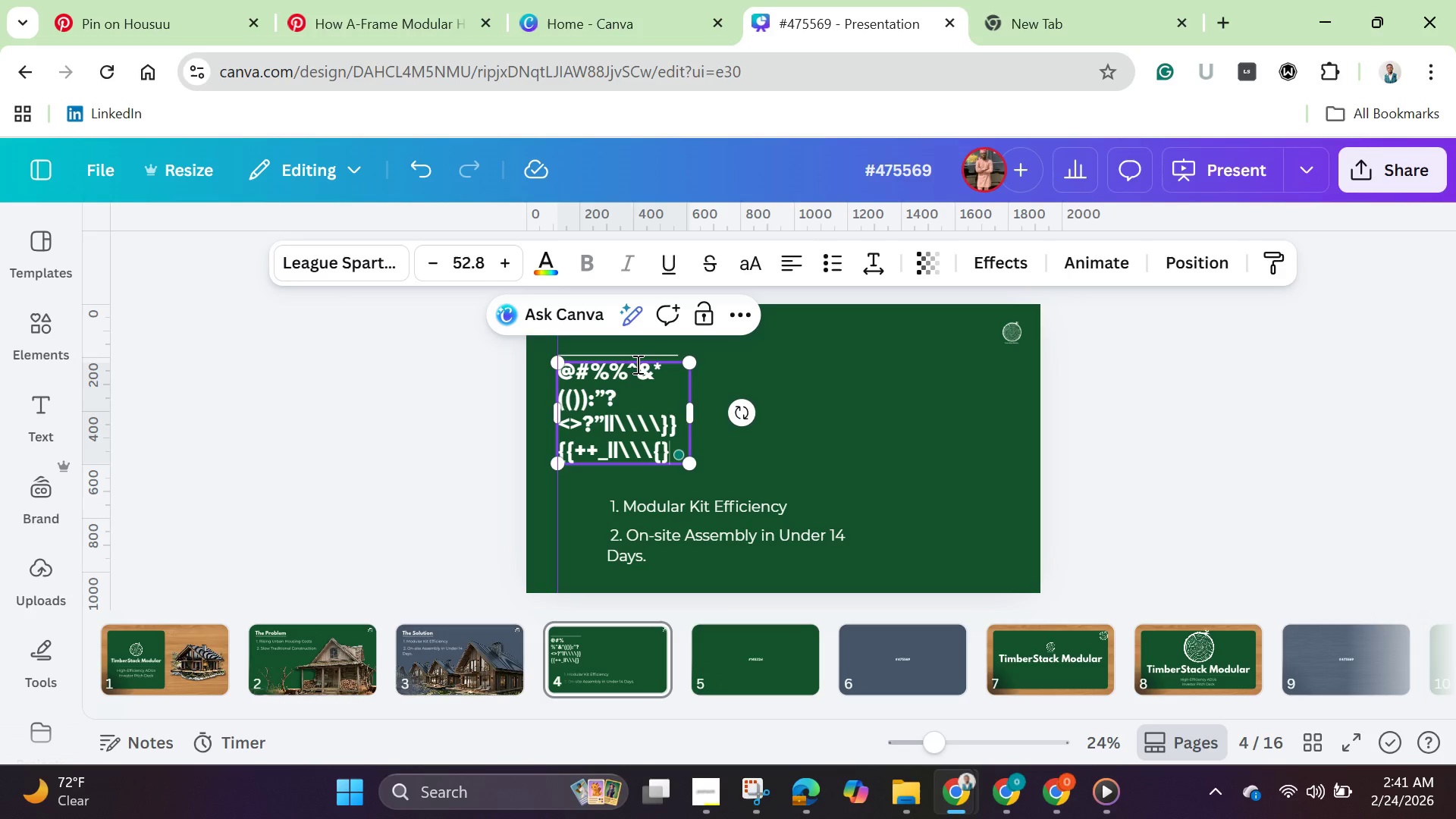 
key(Control+BracketLeft)
 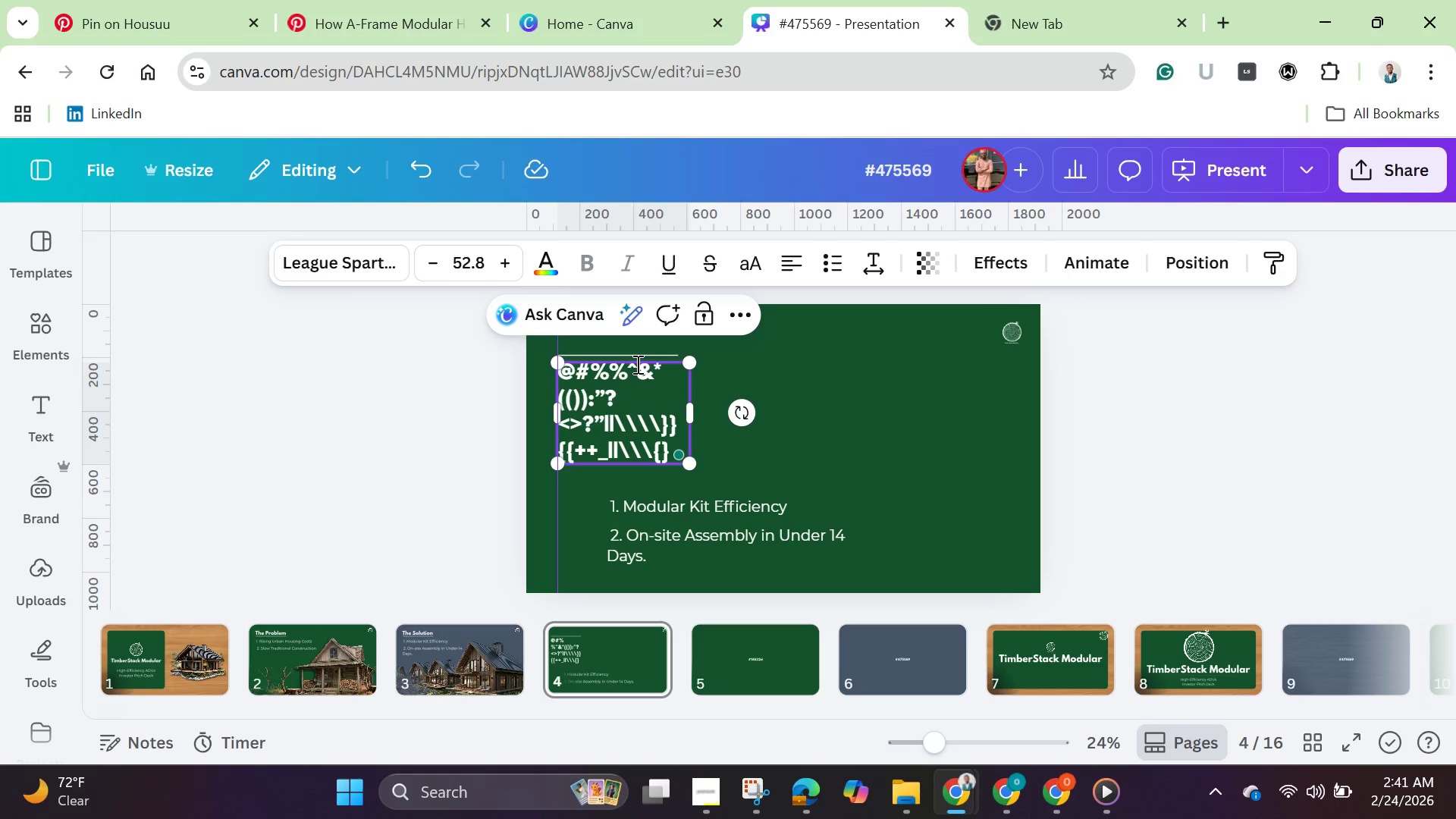 
hold_key(key=ShiftLeft, duration=0.34)
 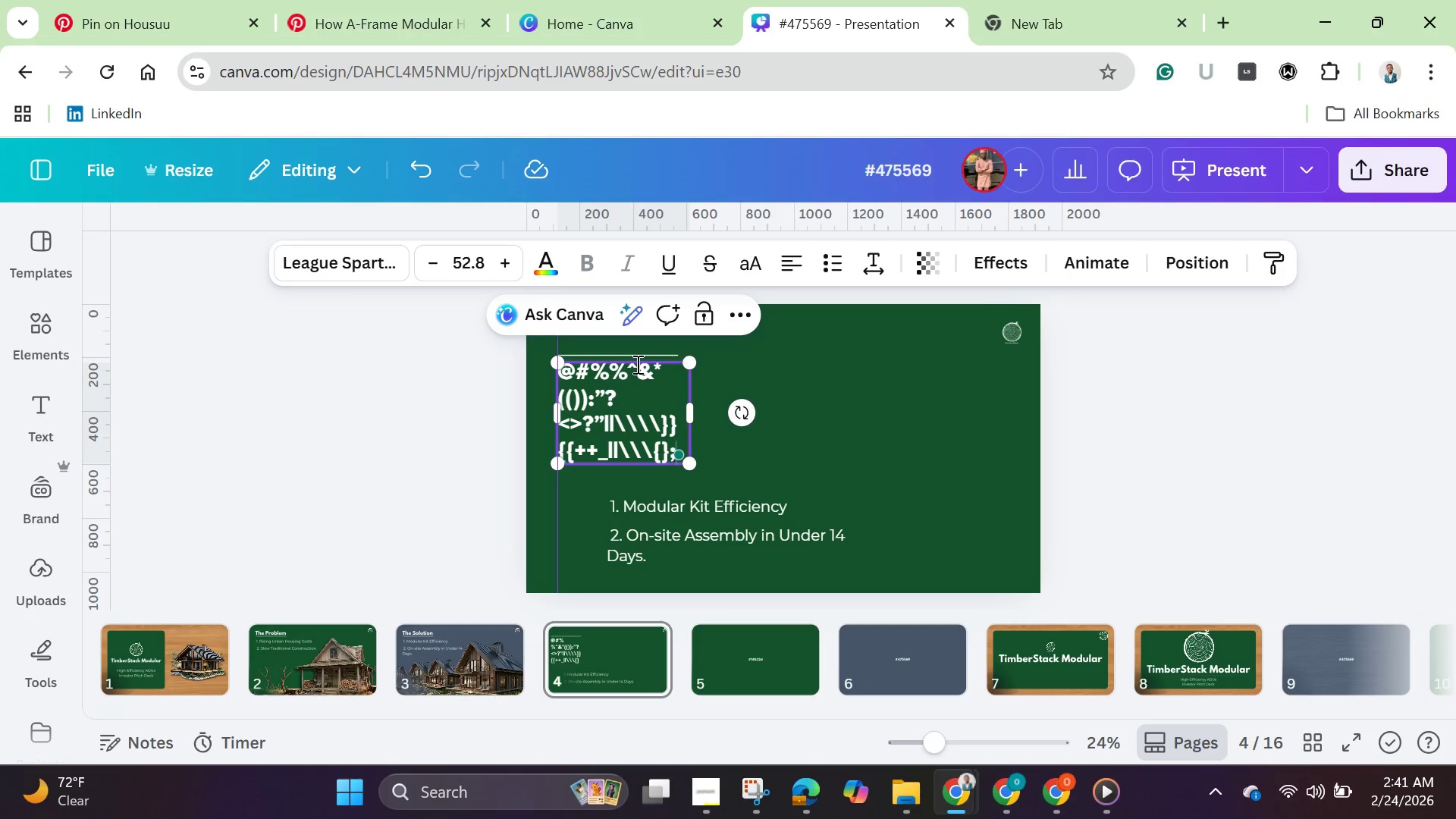 
key(Semicolon)
 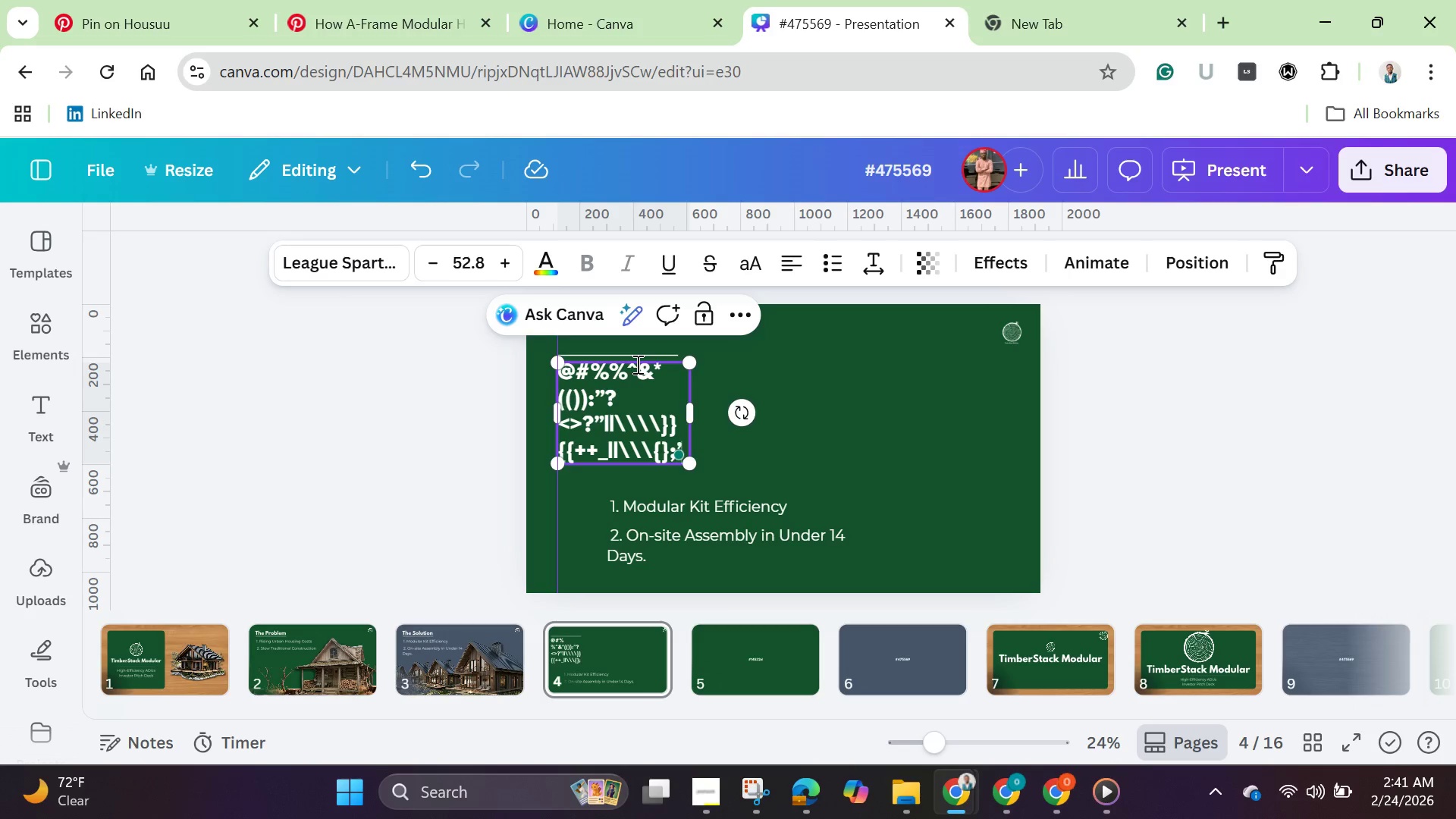 
key(Quote)
 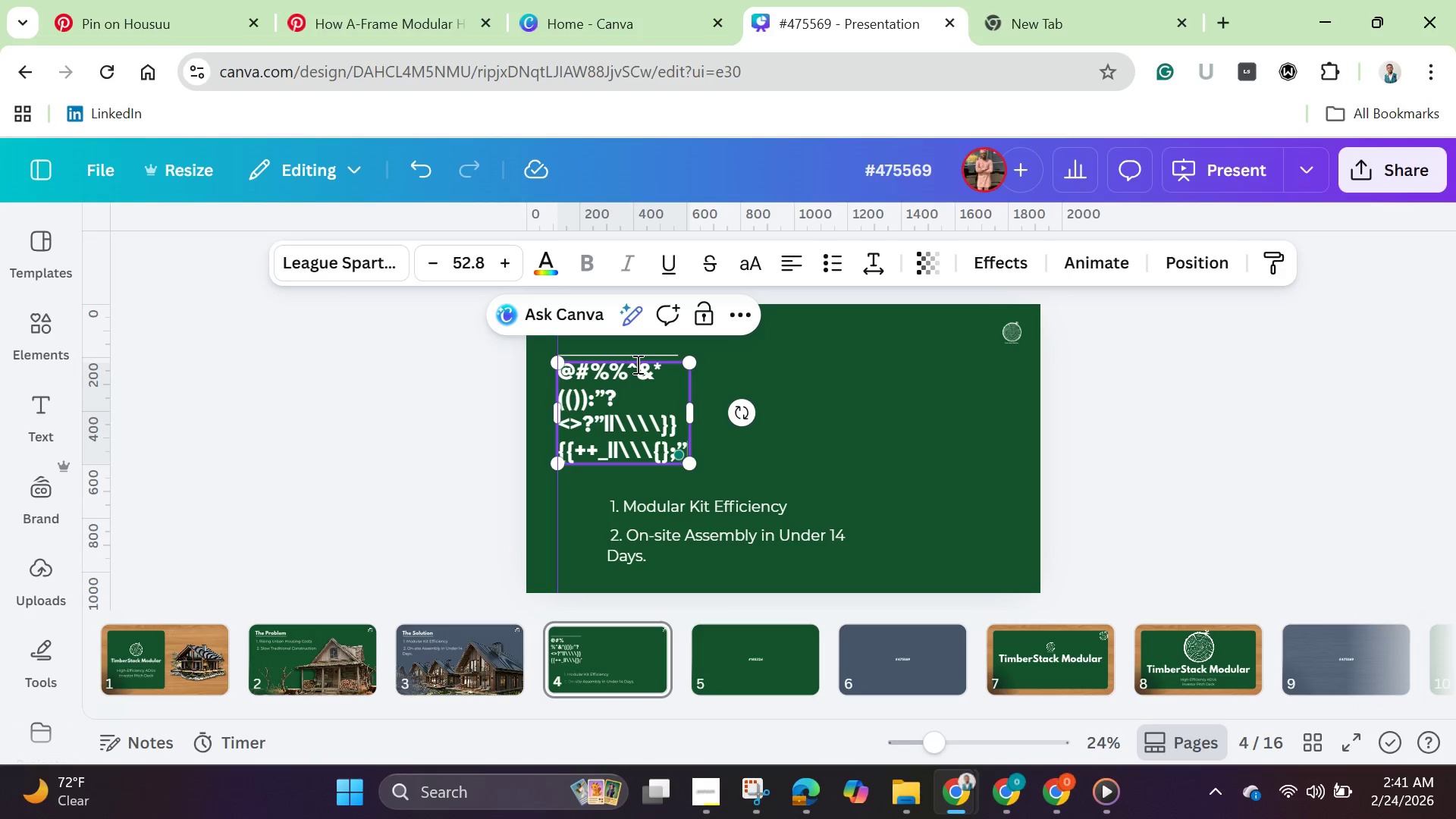 
key(Quote)
 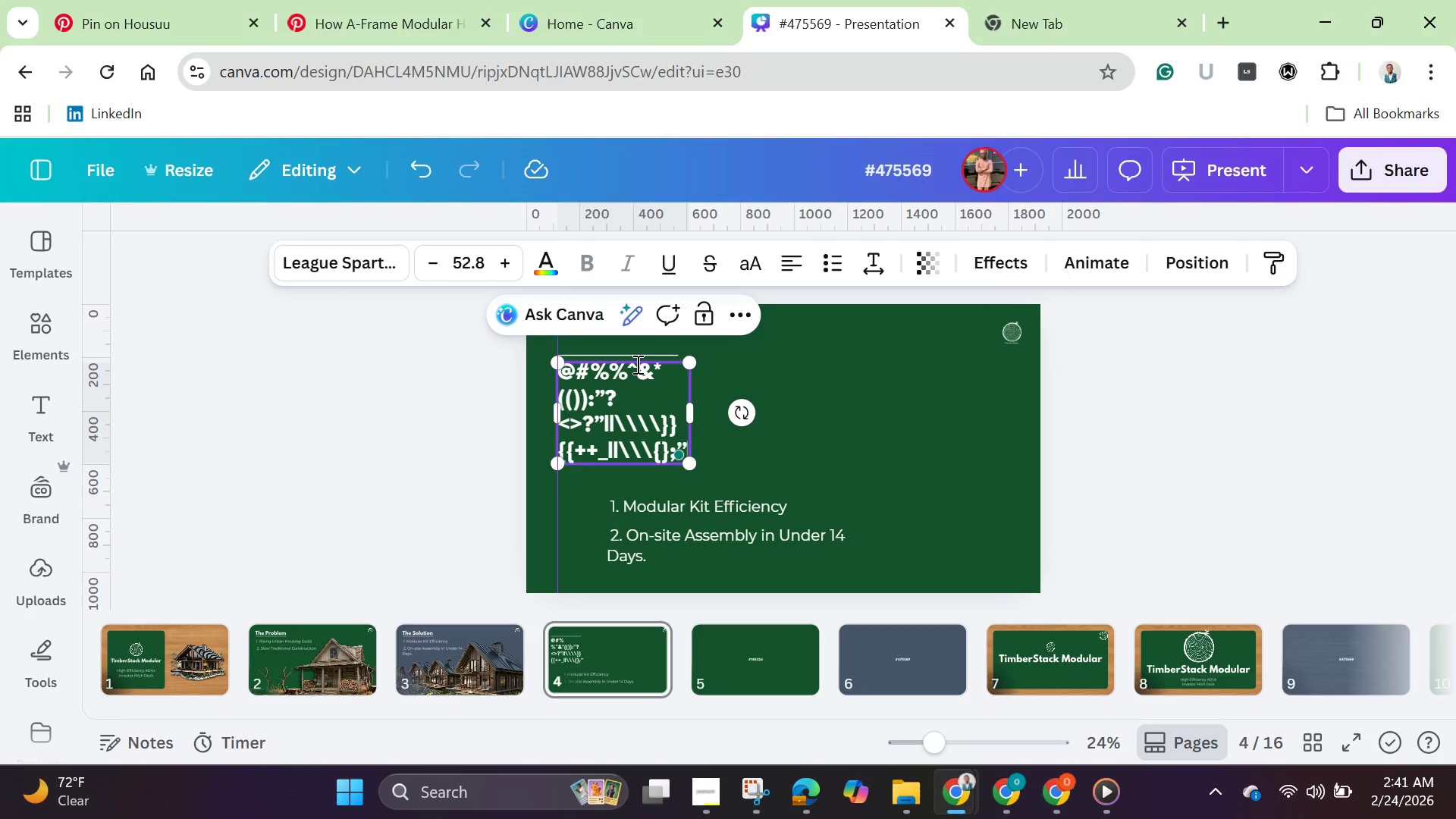 
key(Semicolon)
 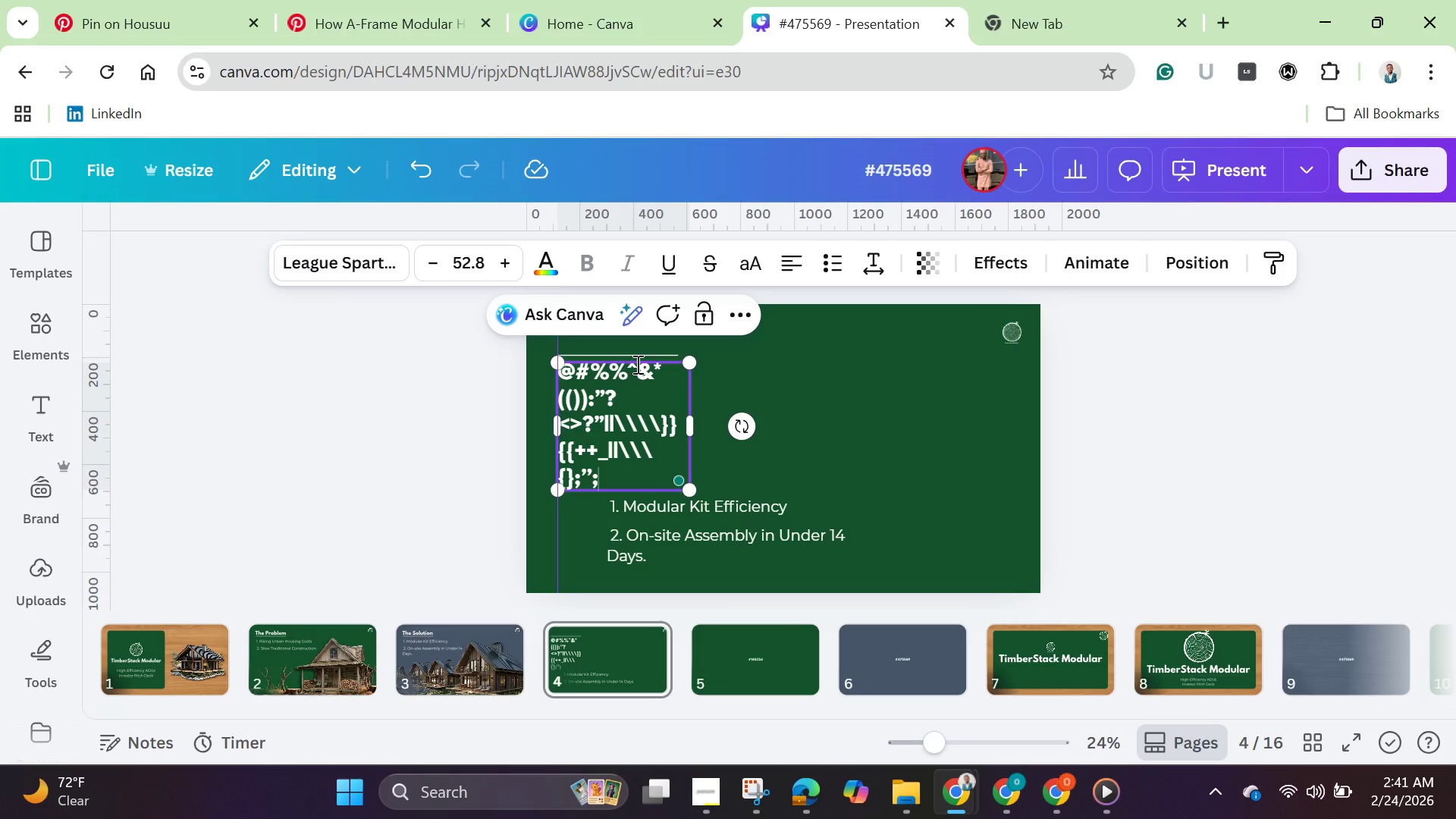 
key(Quote)
 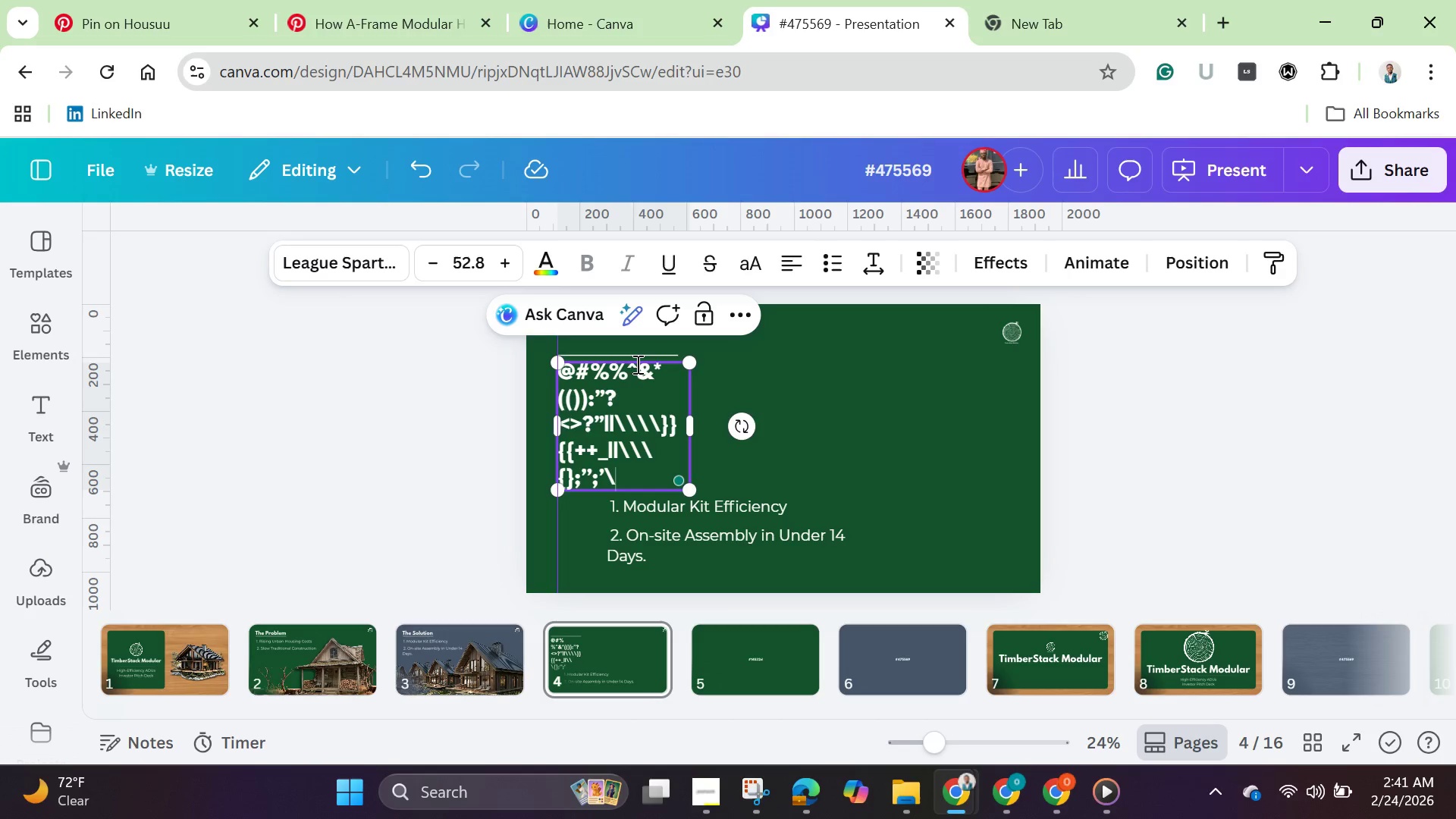 
key(Backslash)
 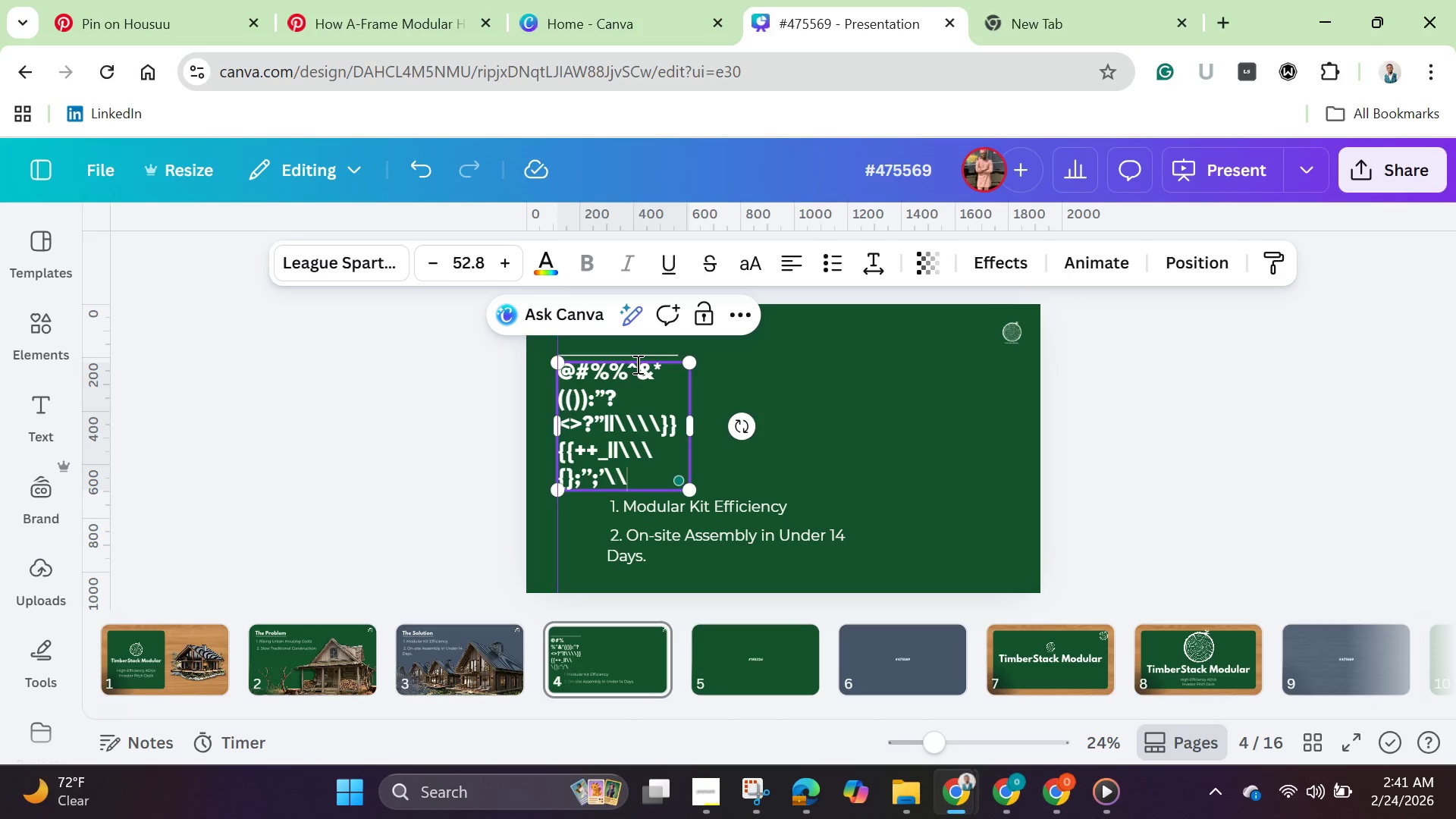 
key(Backslash)
 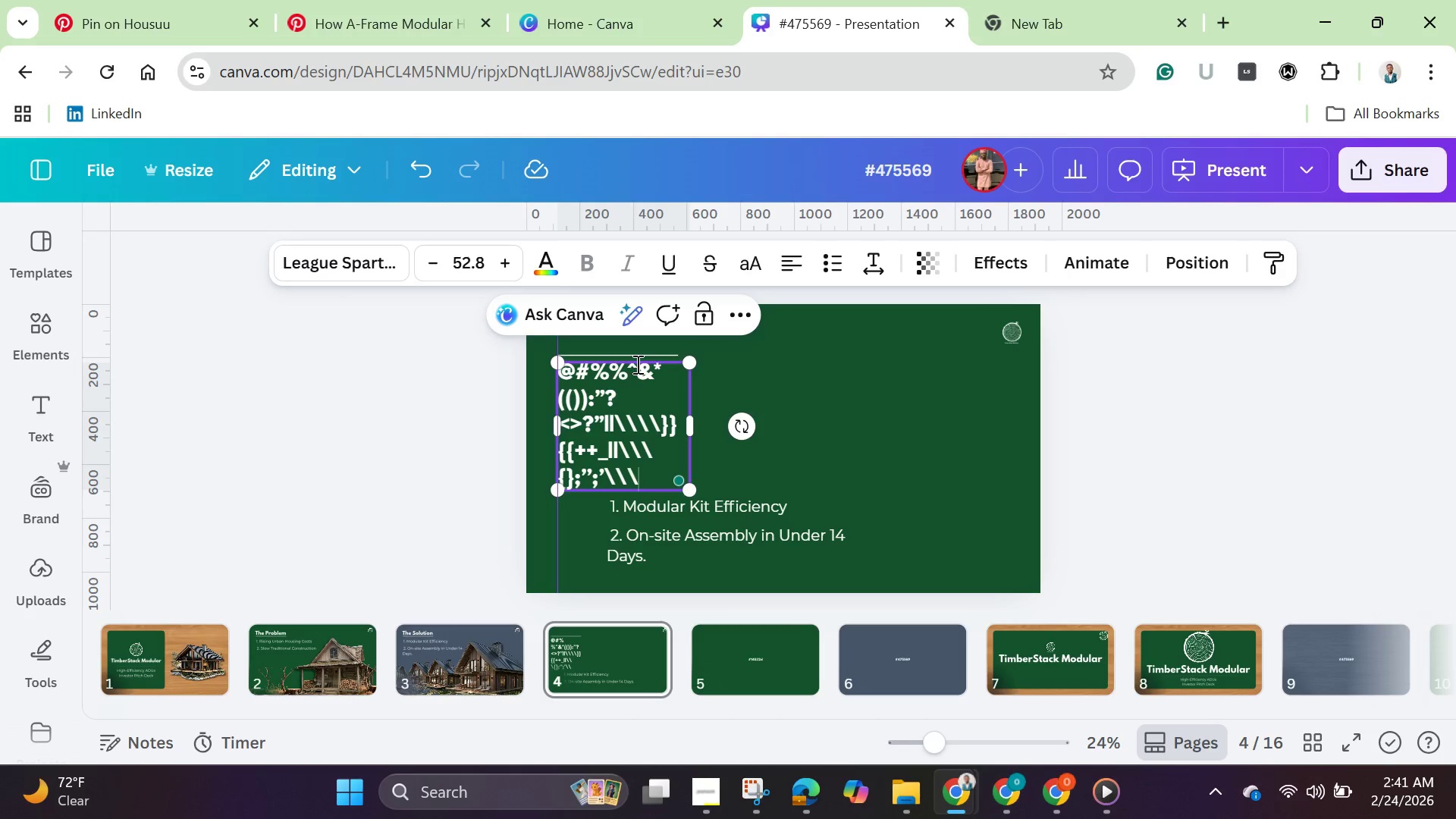 
key(Backslash)
 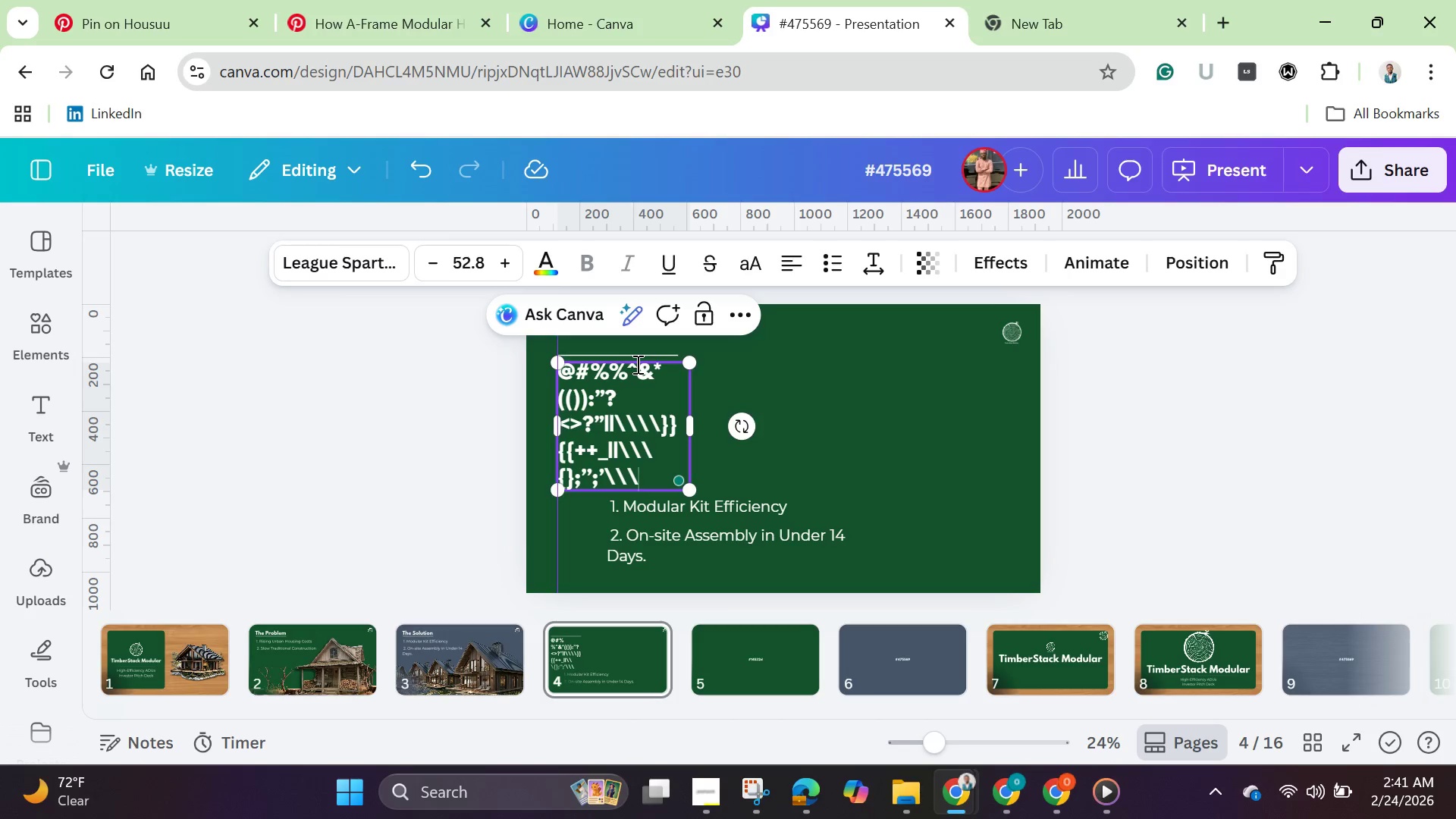 
key(Shift+Backslash)
 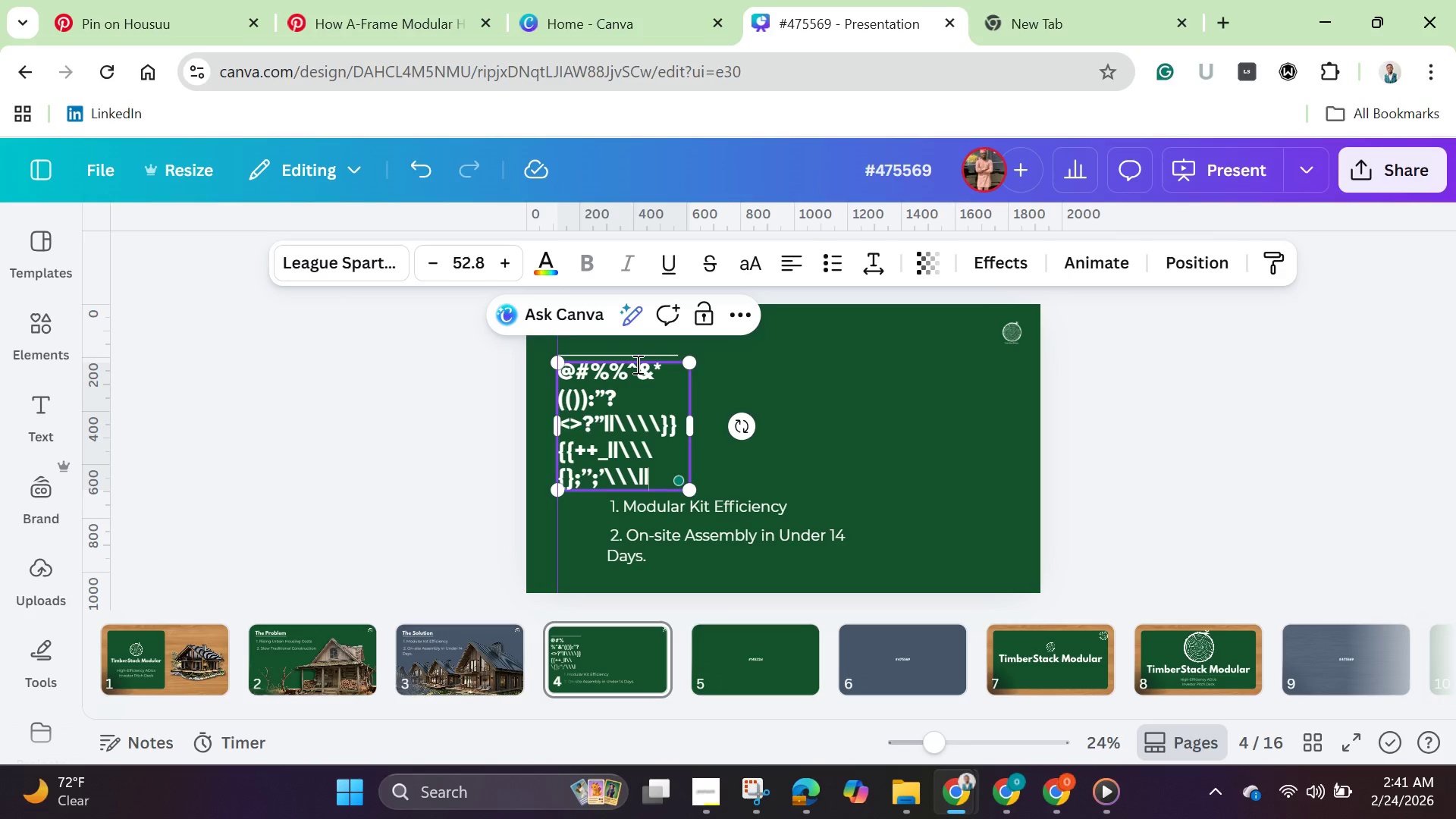 
key(Shift+Backslash)
 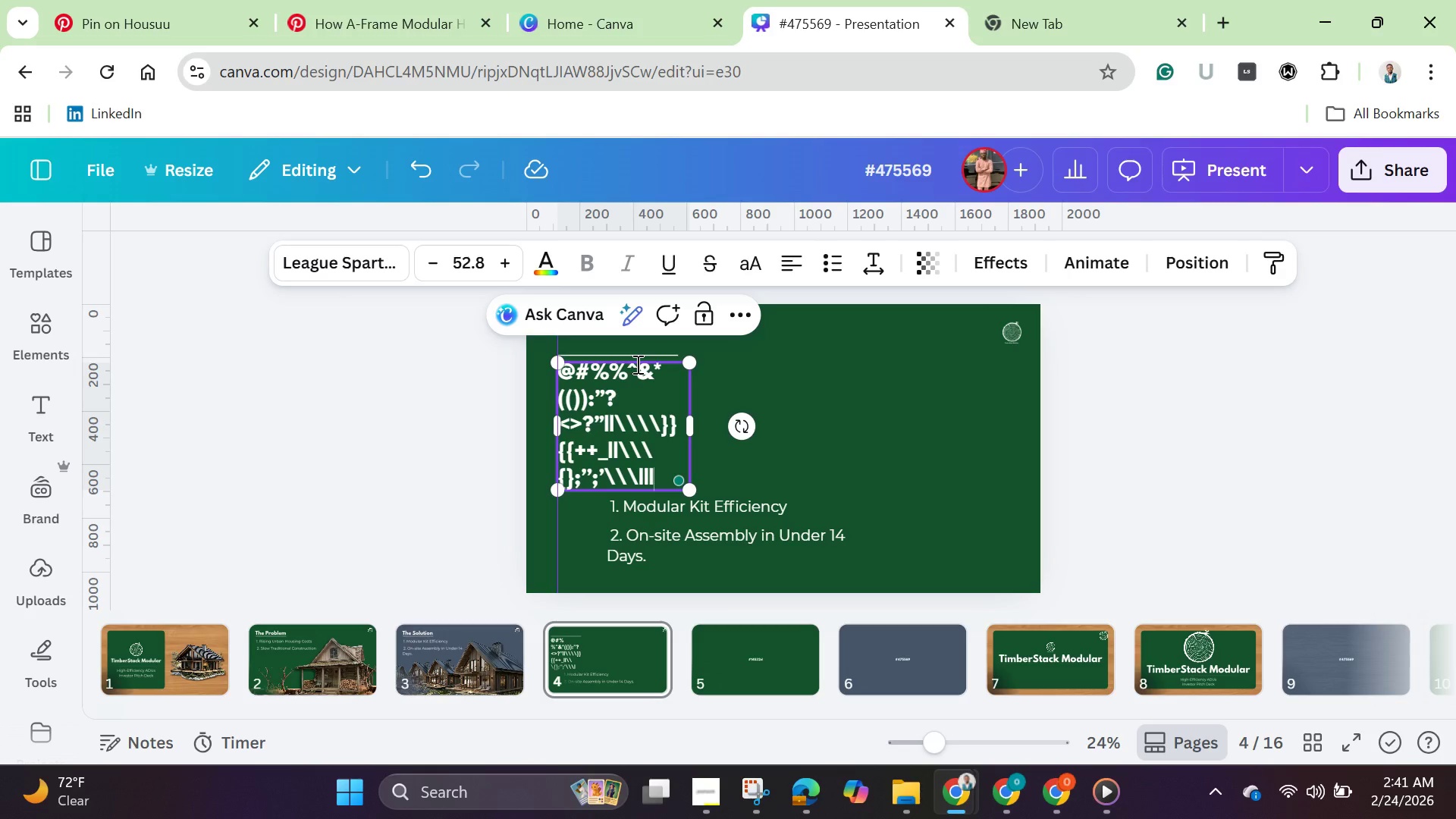 
key(Shift+Backslash)
 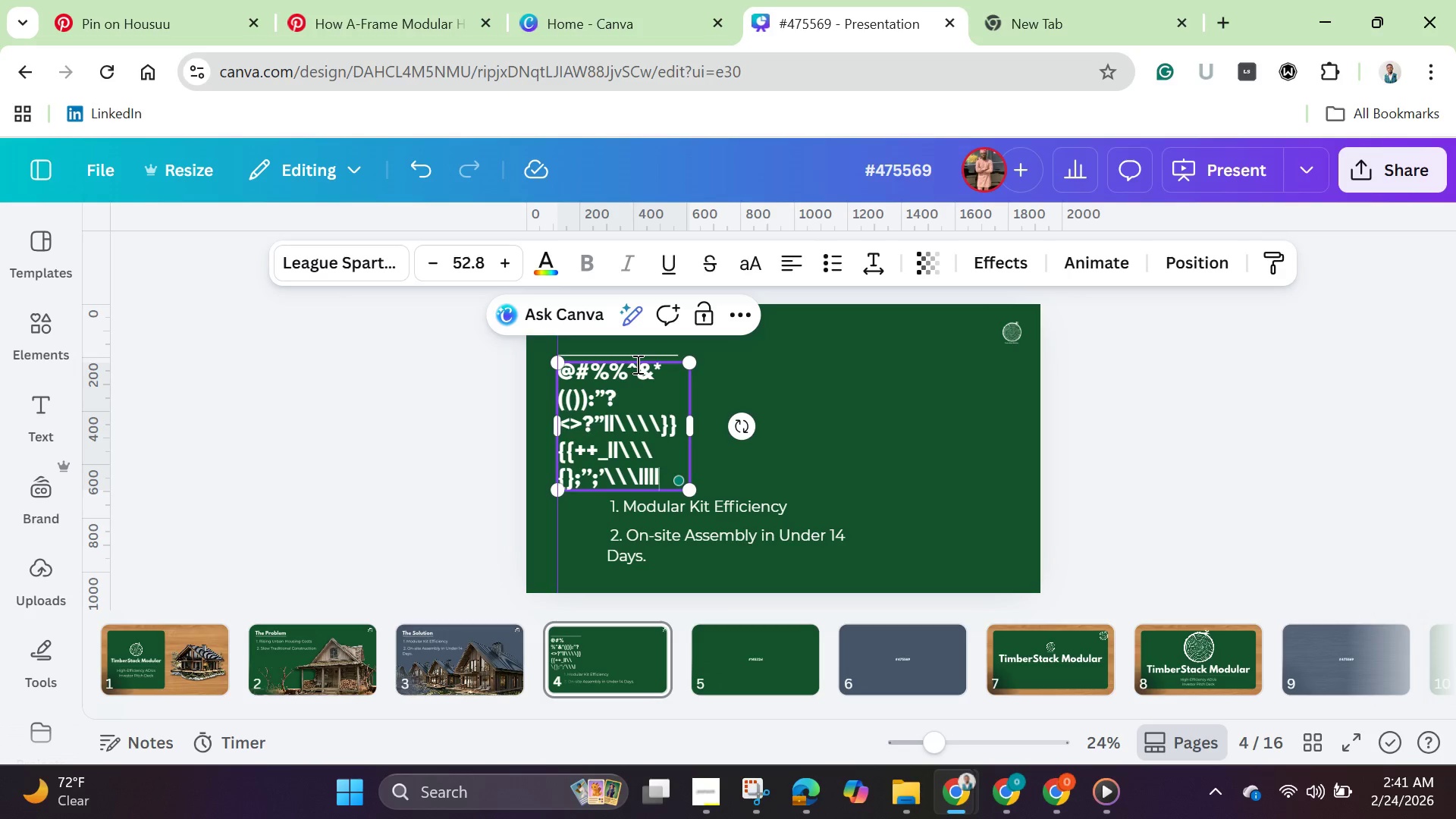 
key(Shift+Backslash)
 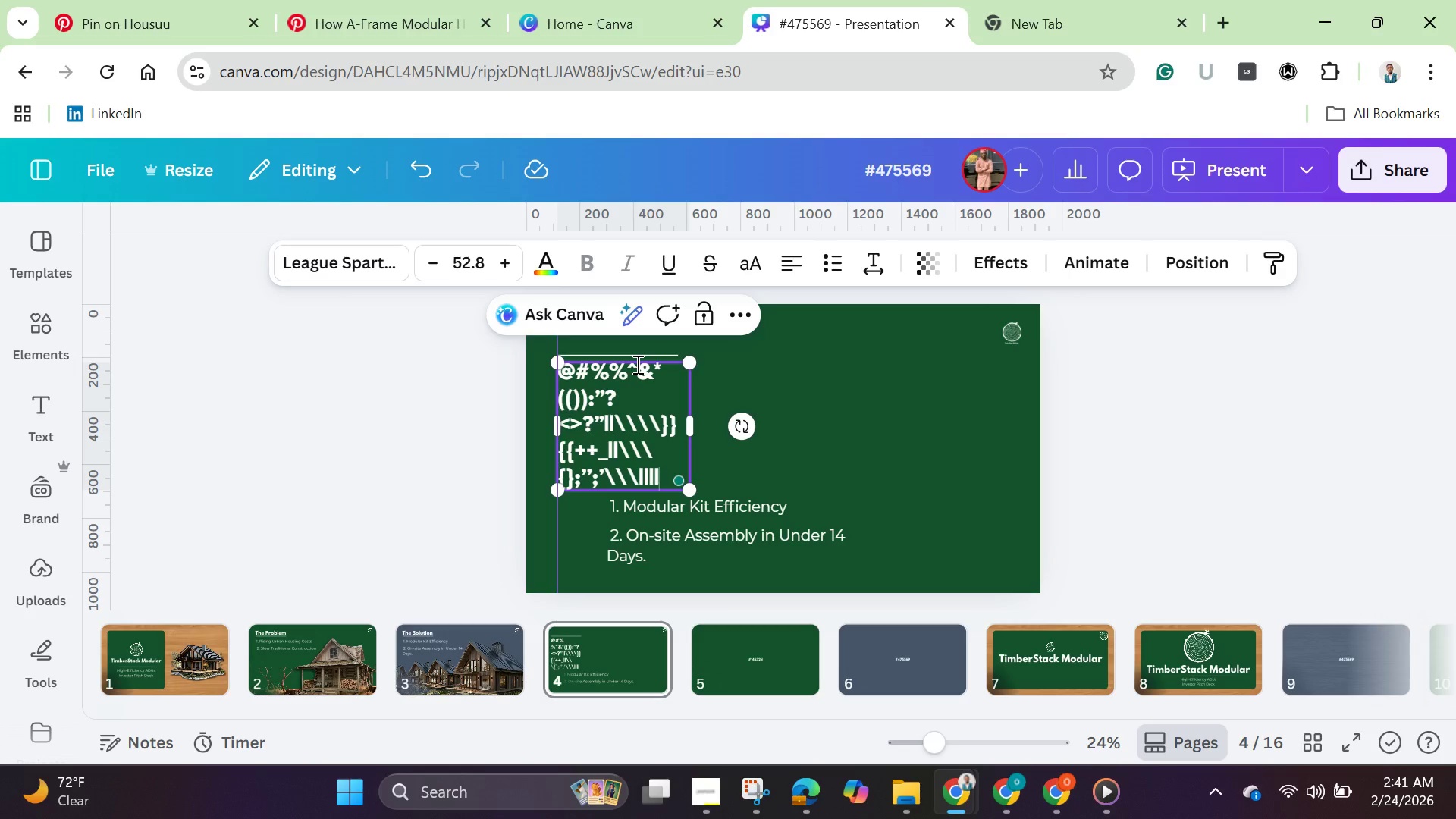 
key(Control+Backslash)
 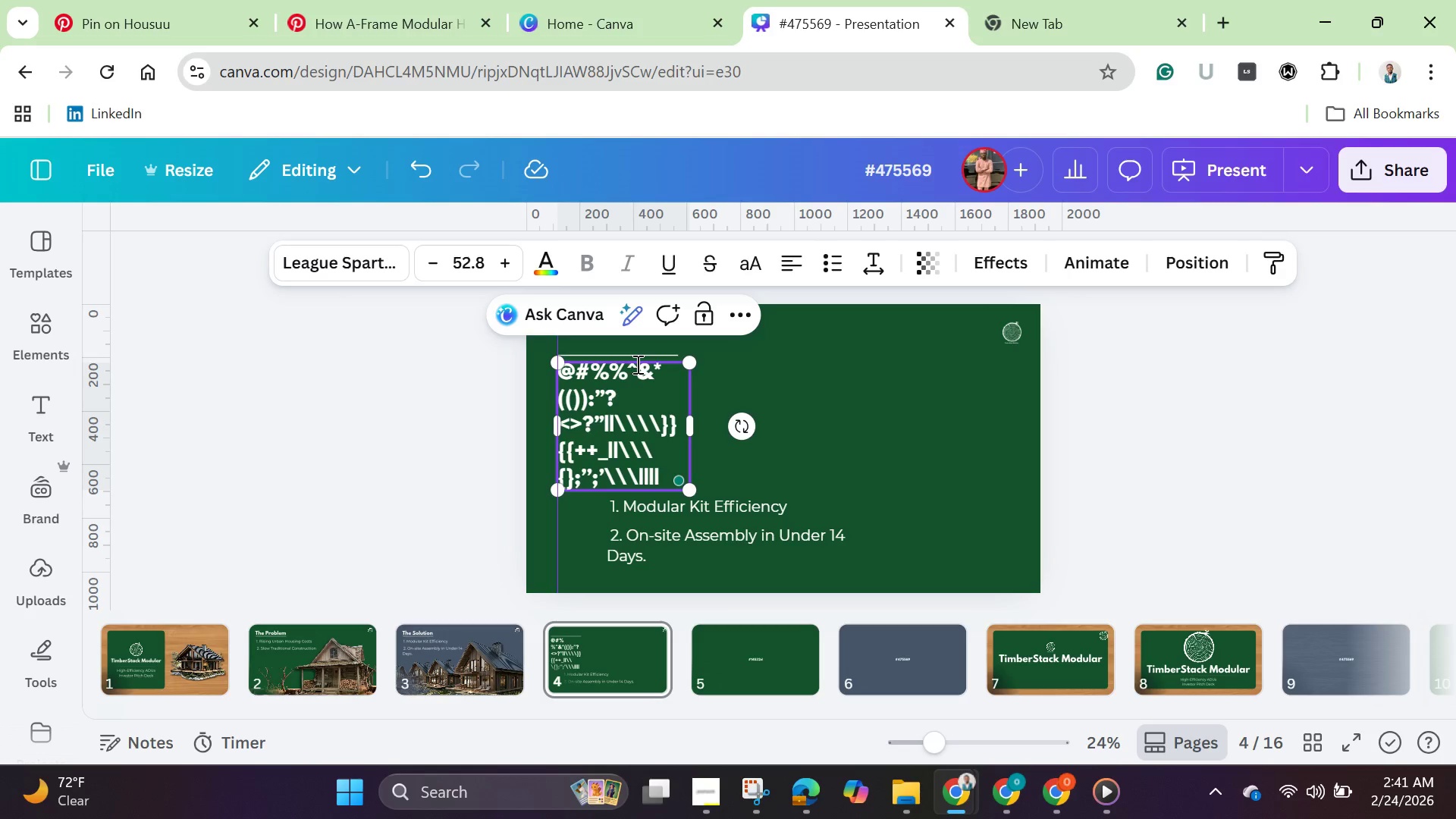 
key(Control+Backslash)
 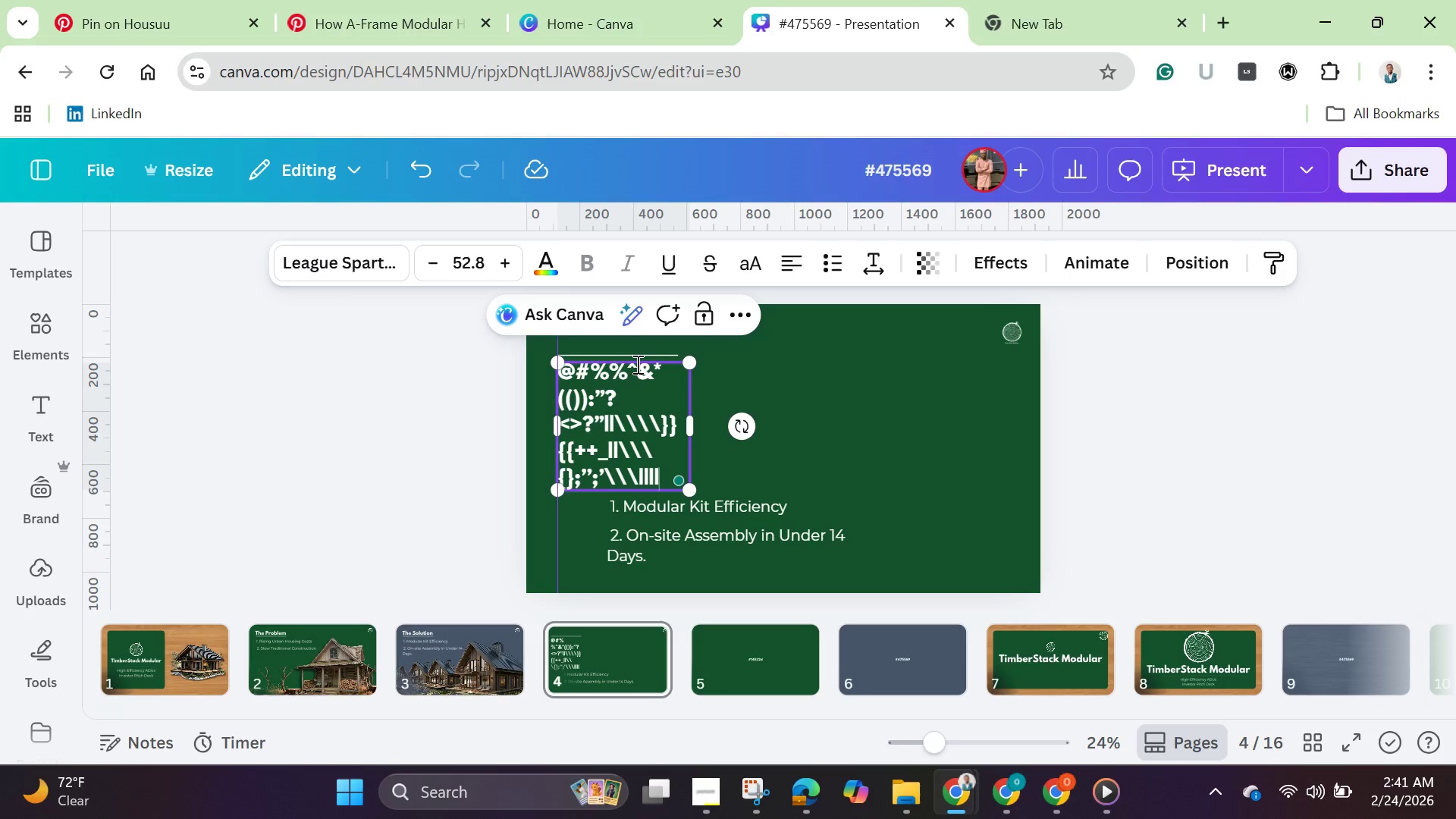 
key(Control+Backslash)
 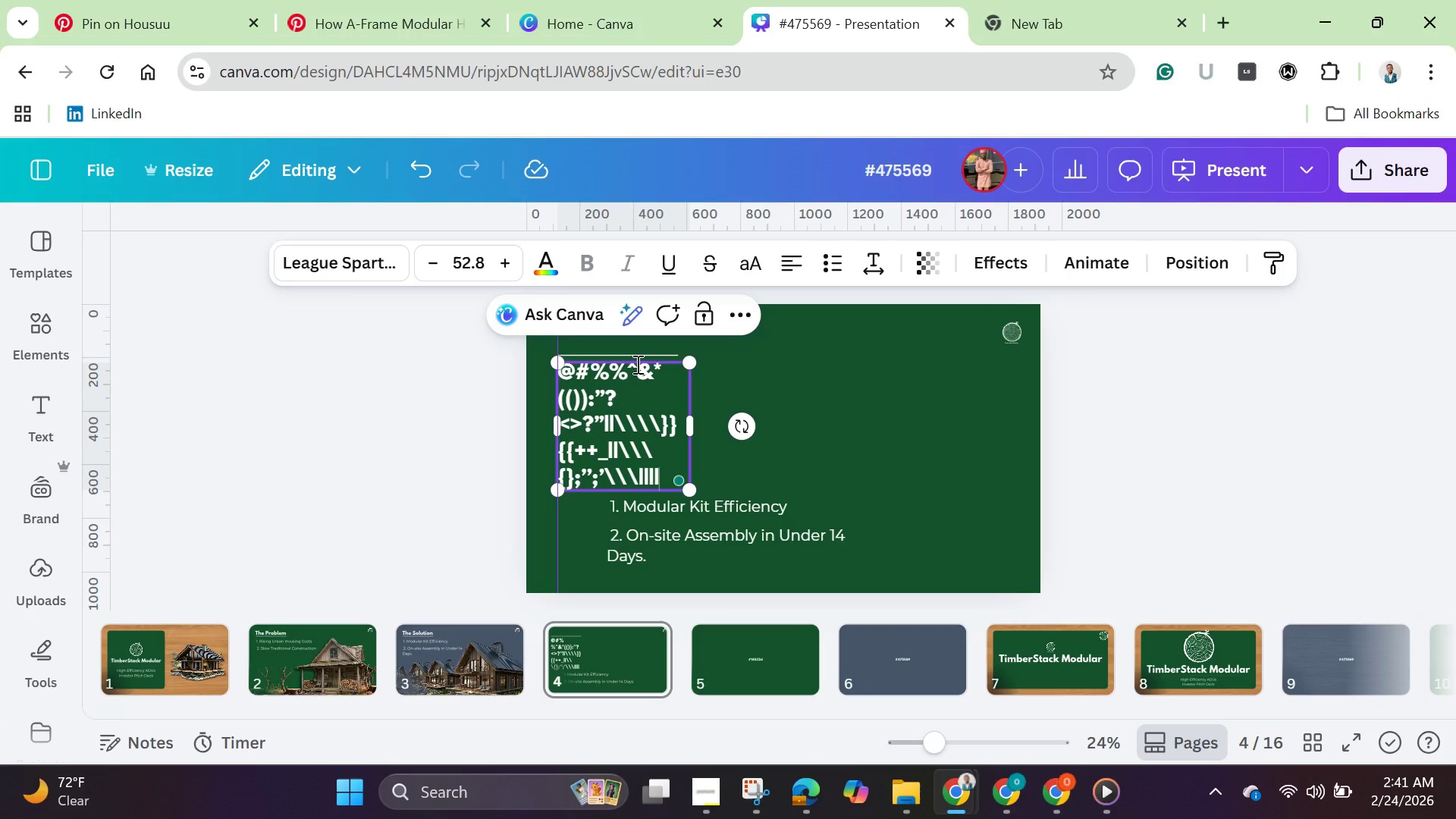 
key(Control+Backslash)
 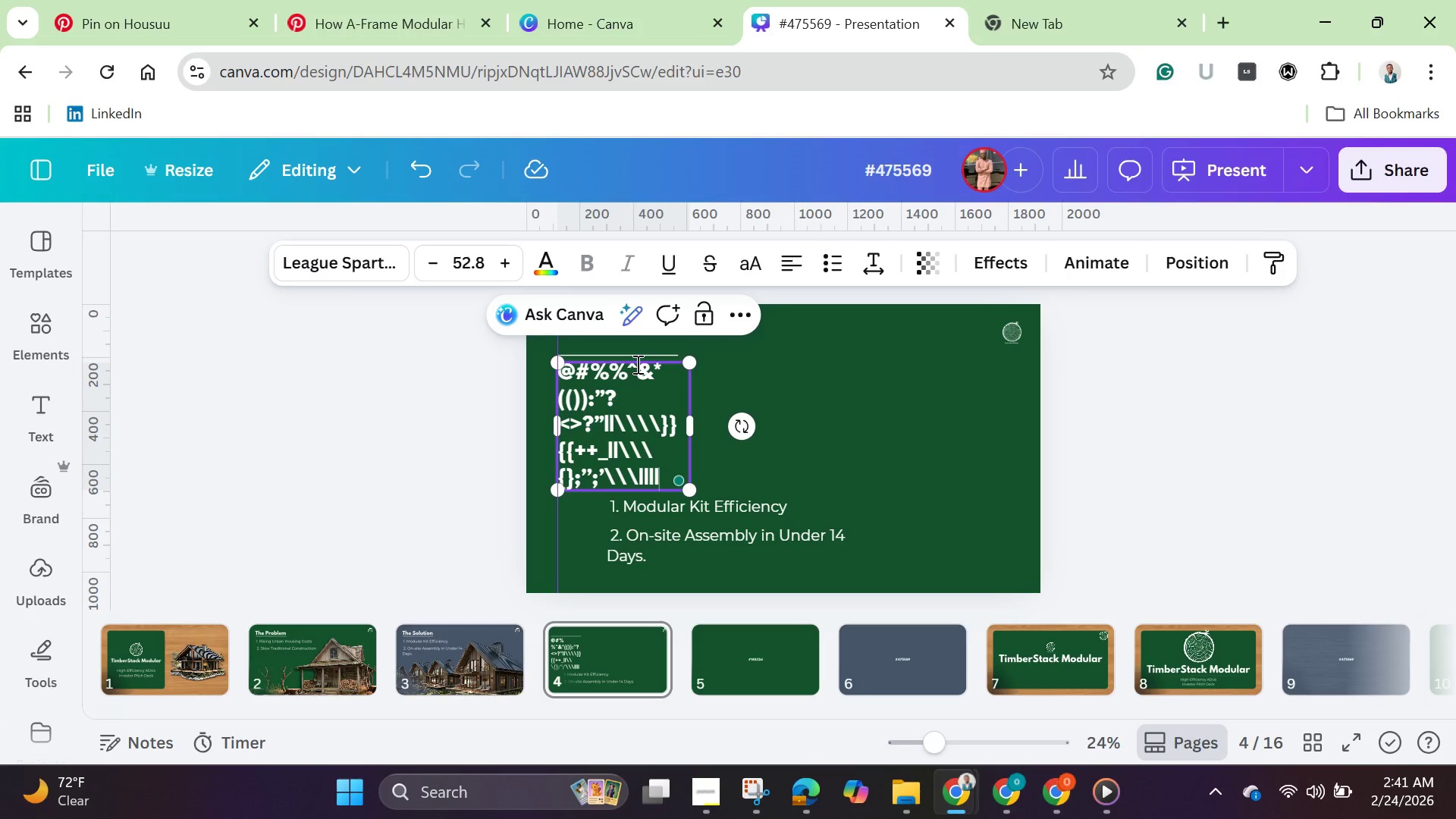 
key(Shift+Backslash)
 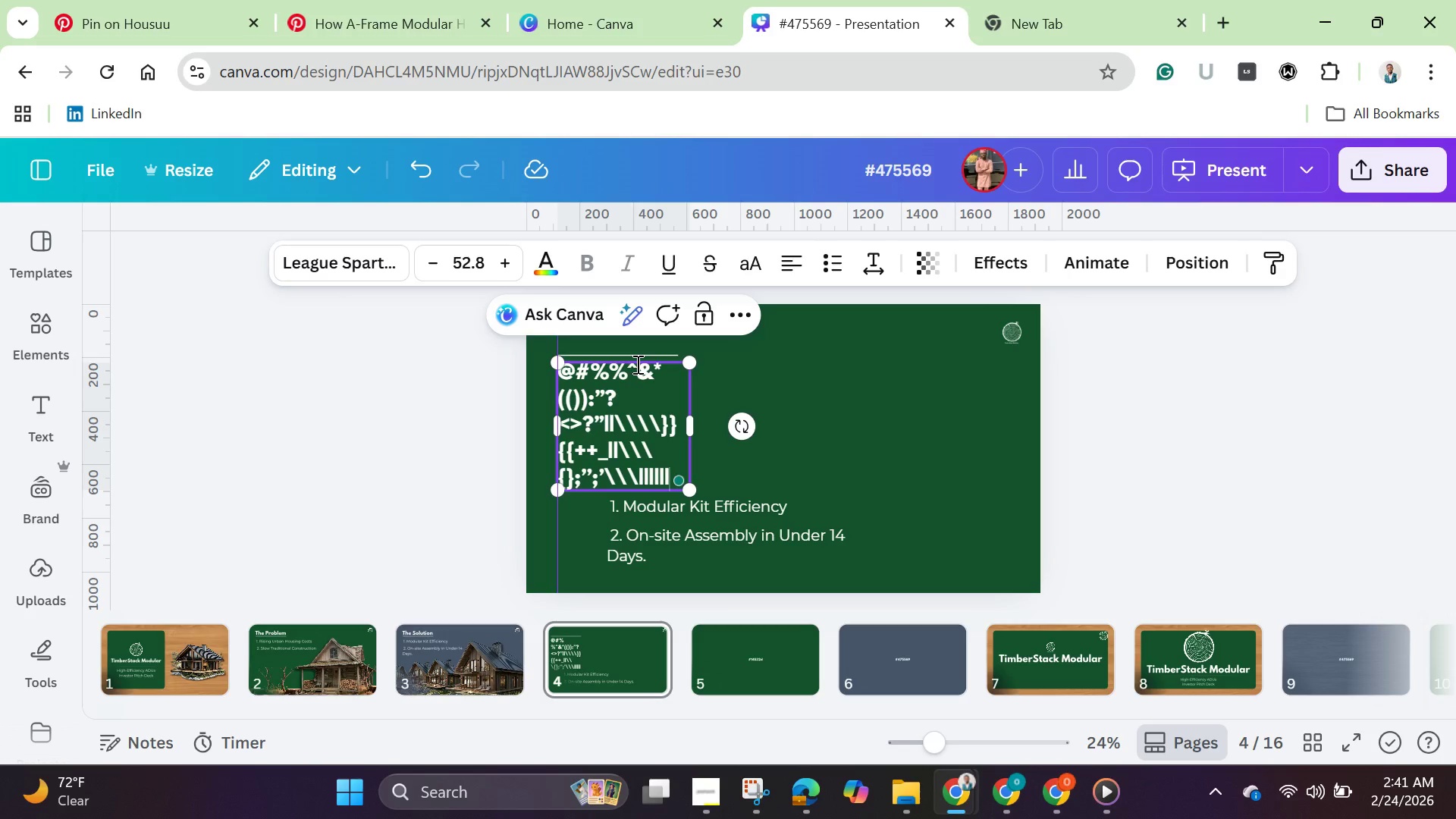 
key(Shift+Backslash)
 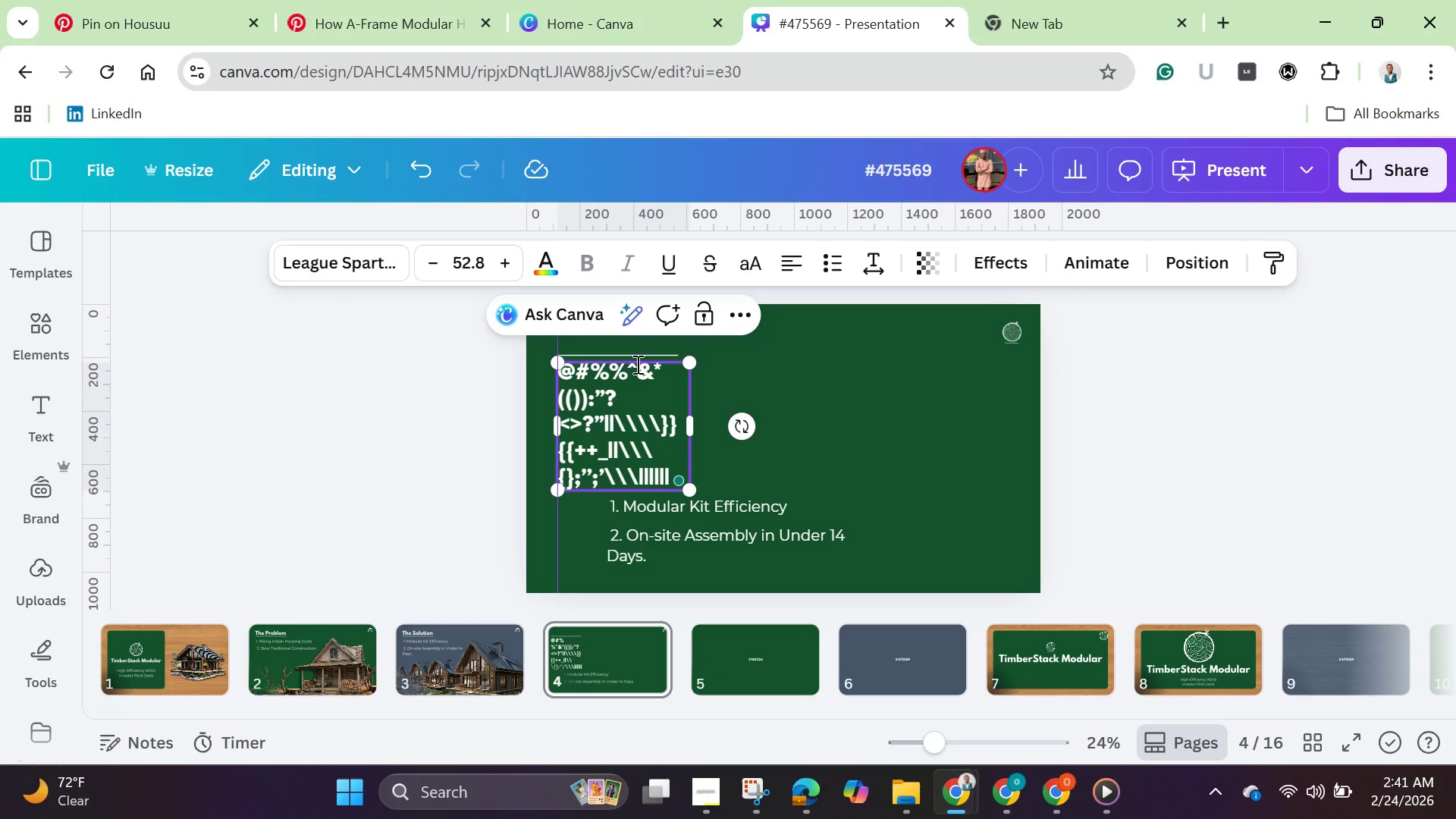 
key(Alt+Backslash)
 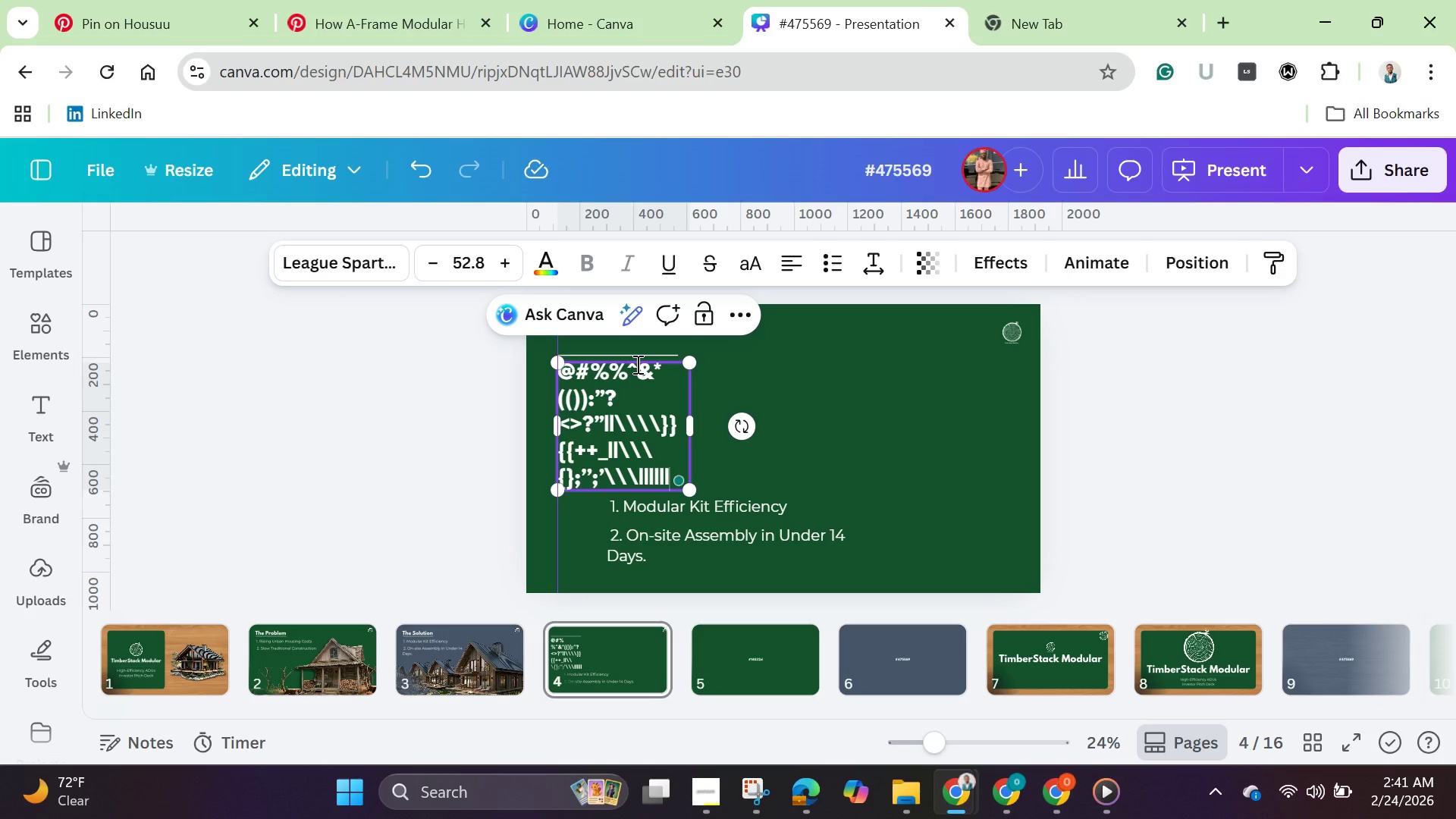 
key(Alt+Backslash)
 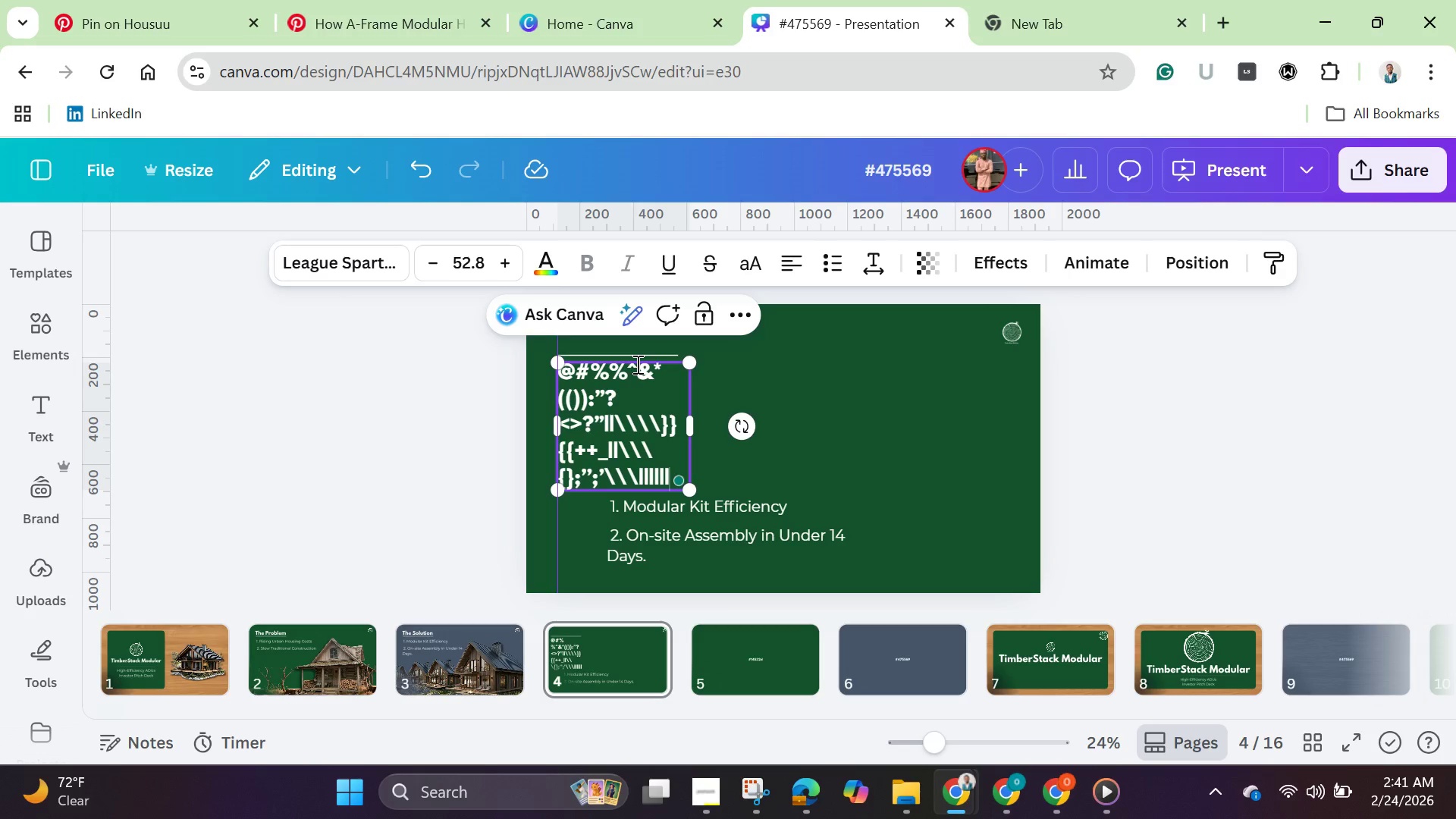 
key(Alt+Backslash)
 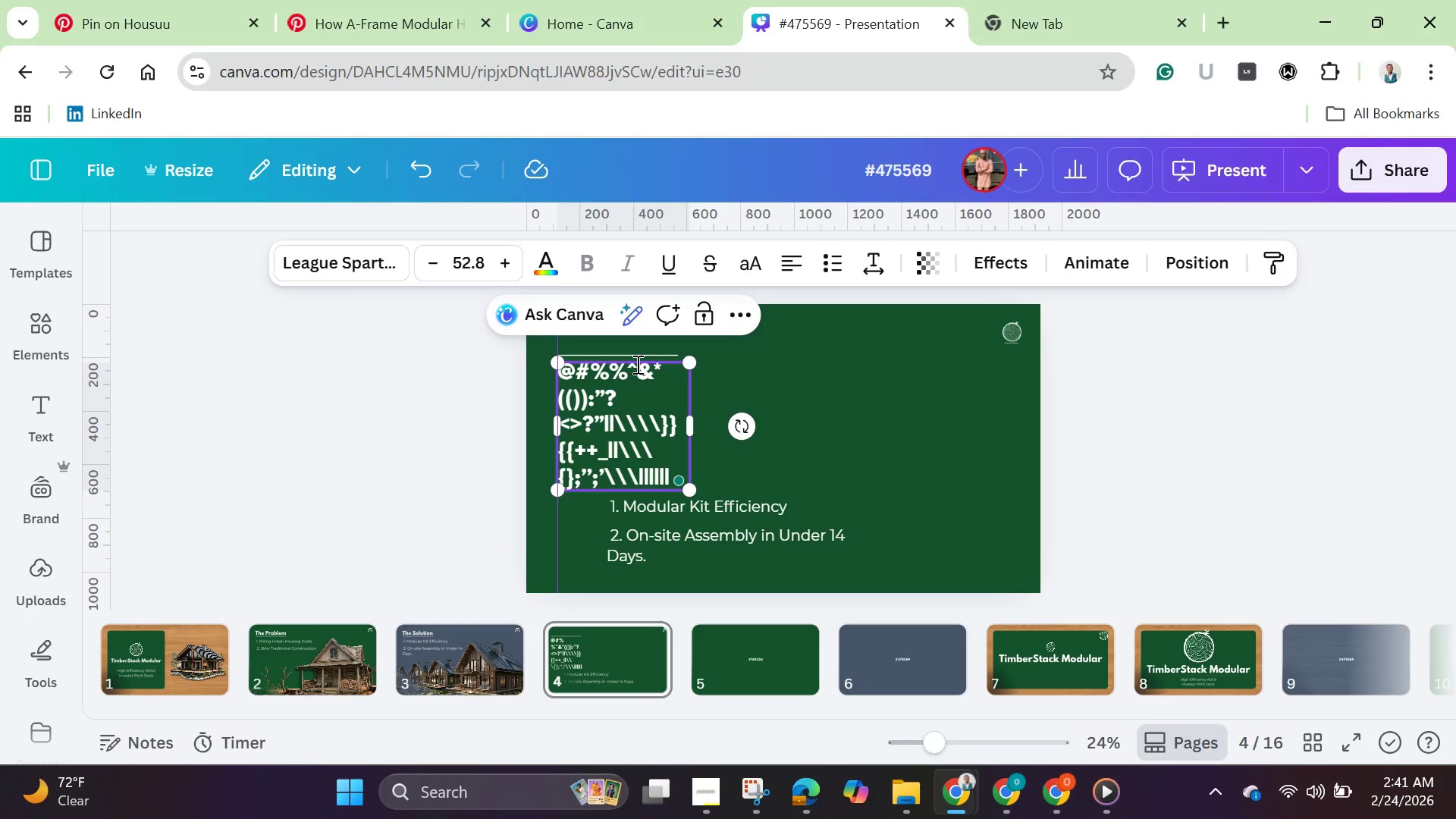 
key(Alt+Backslash)
 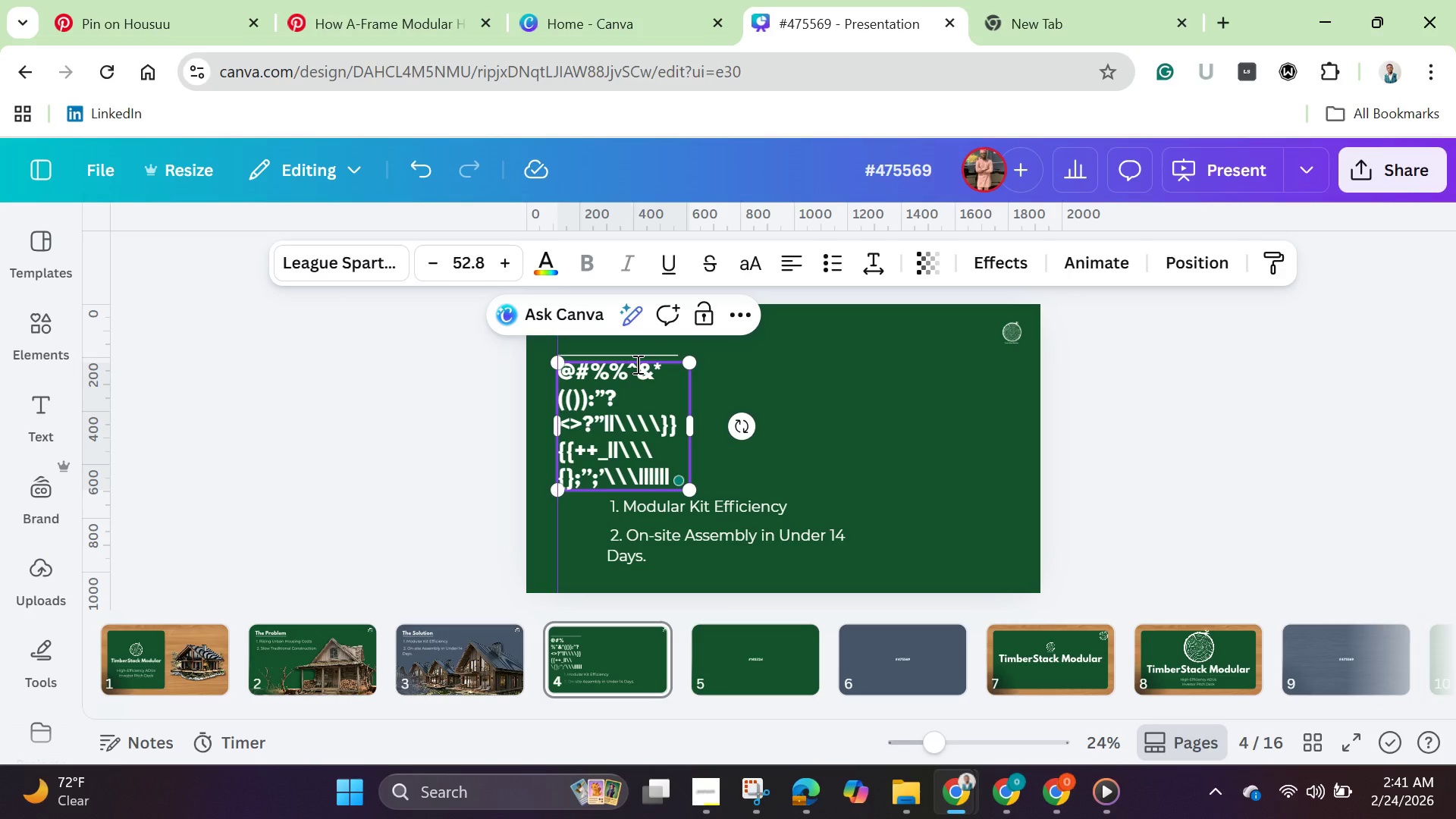 
key(Alt+Backslash)
 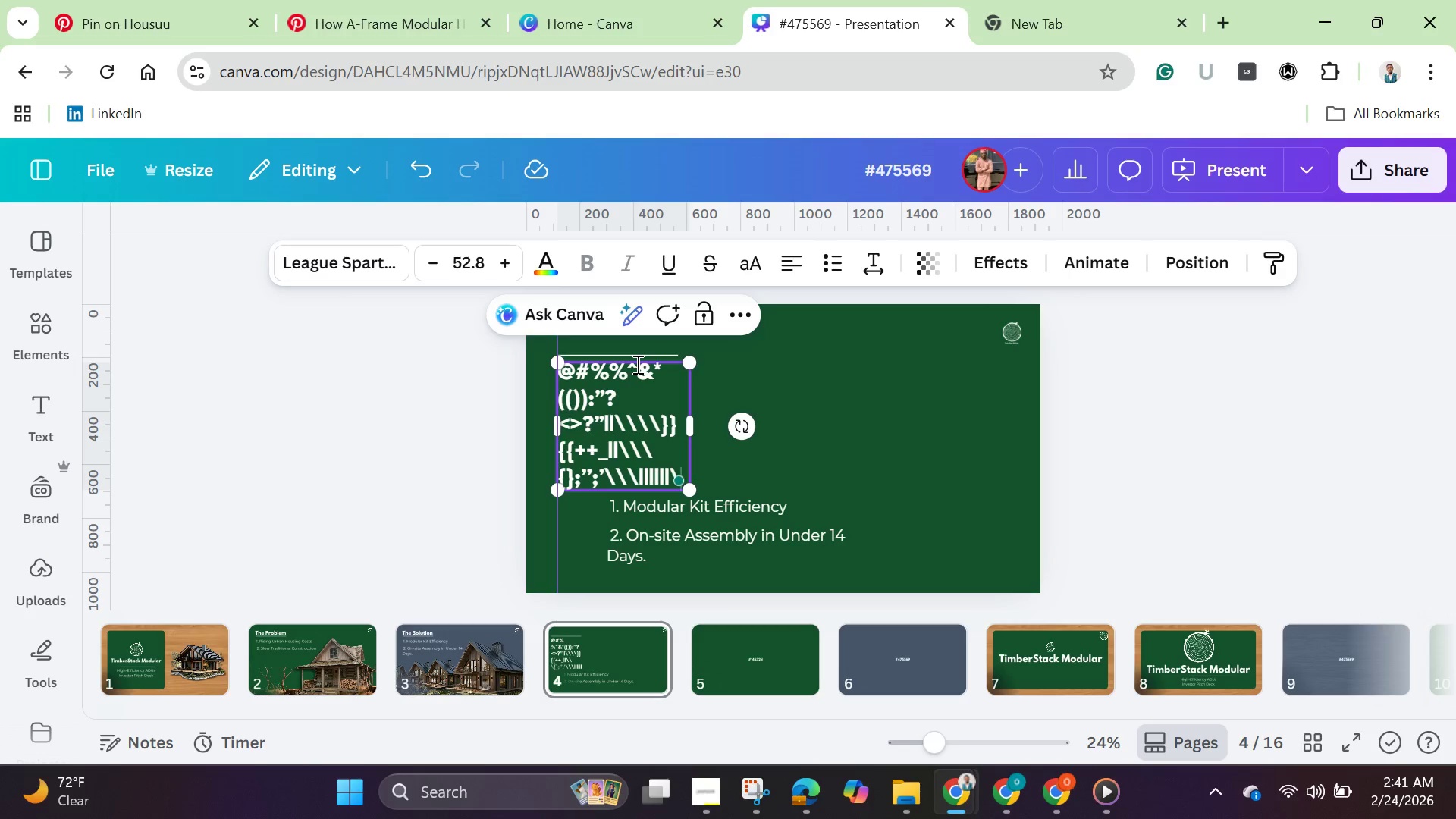 
key(Backslash)
 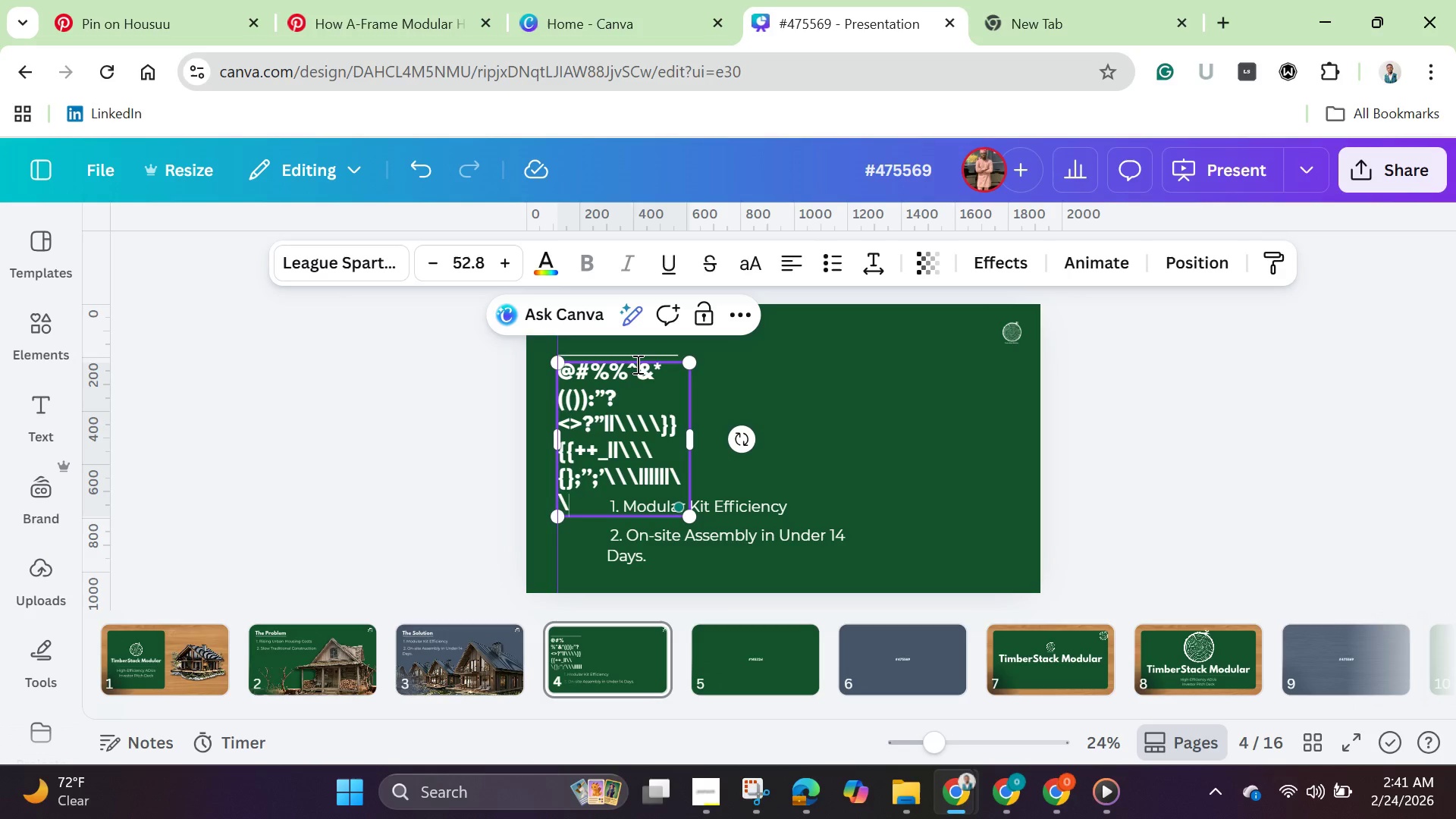 
key(Backslash)
 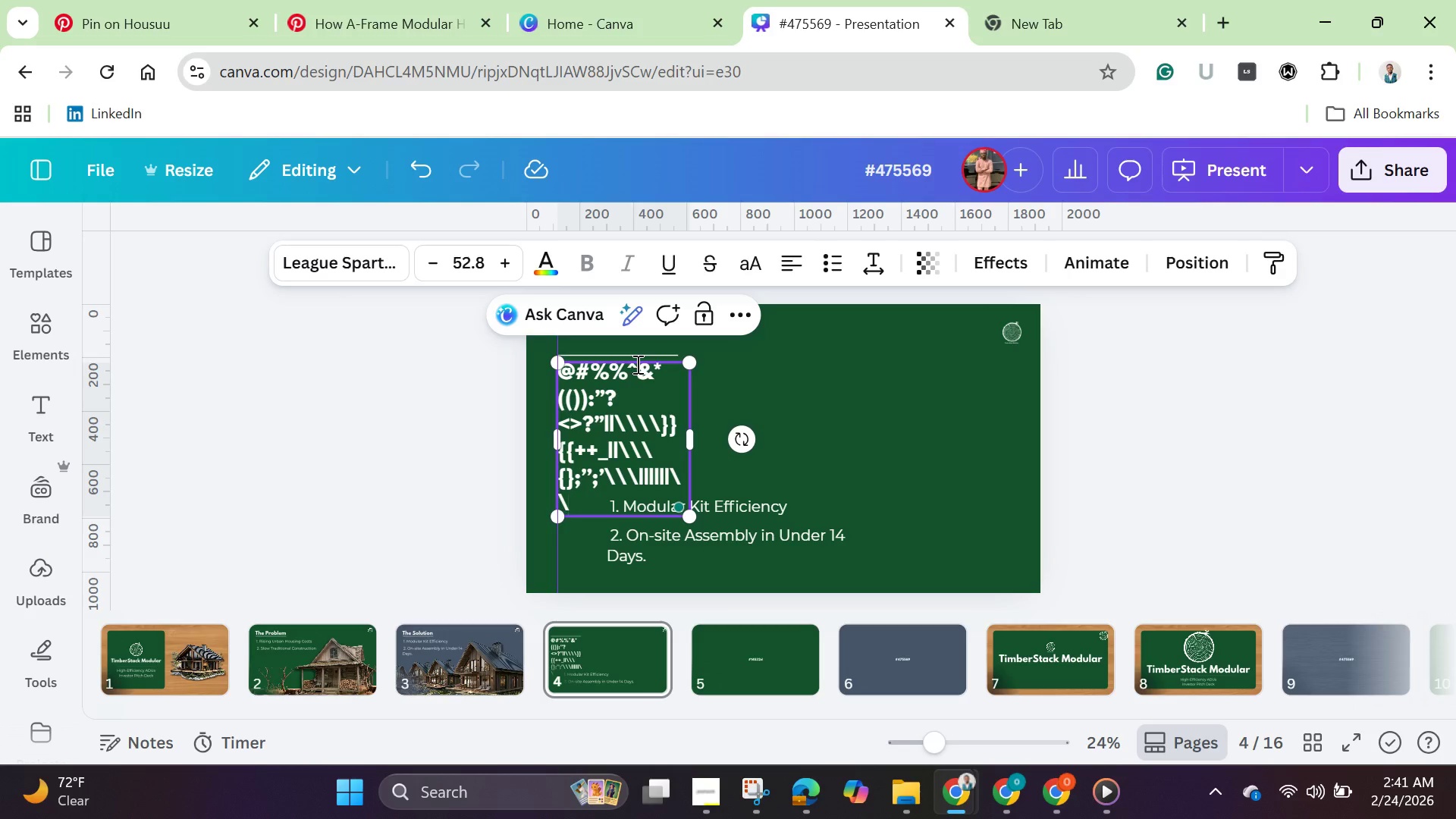 
key(Backslash)
 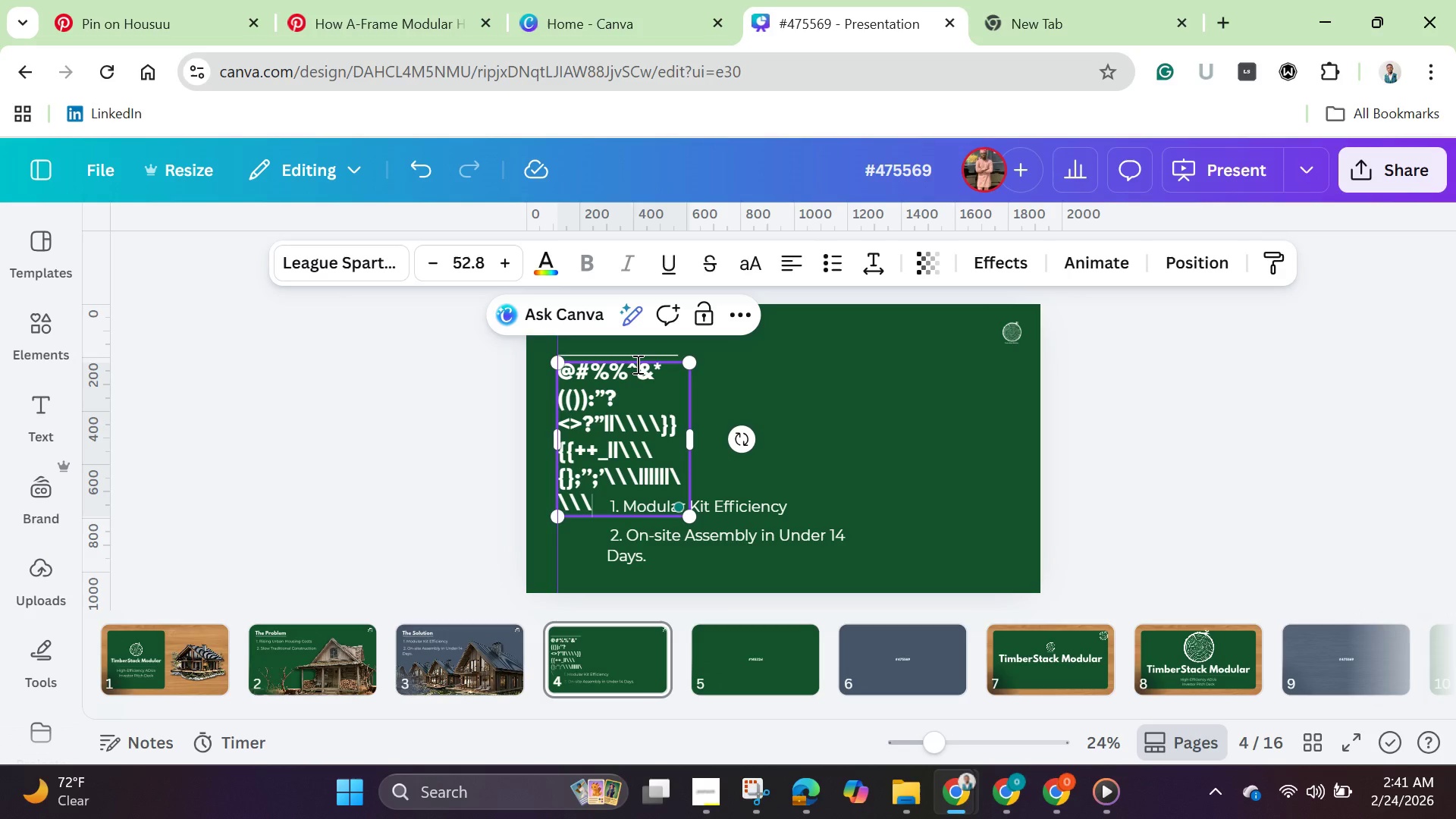 
key(Backslash)
 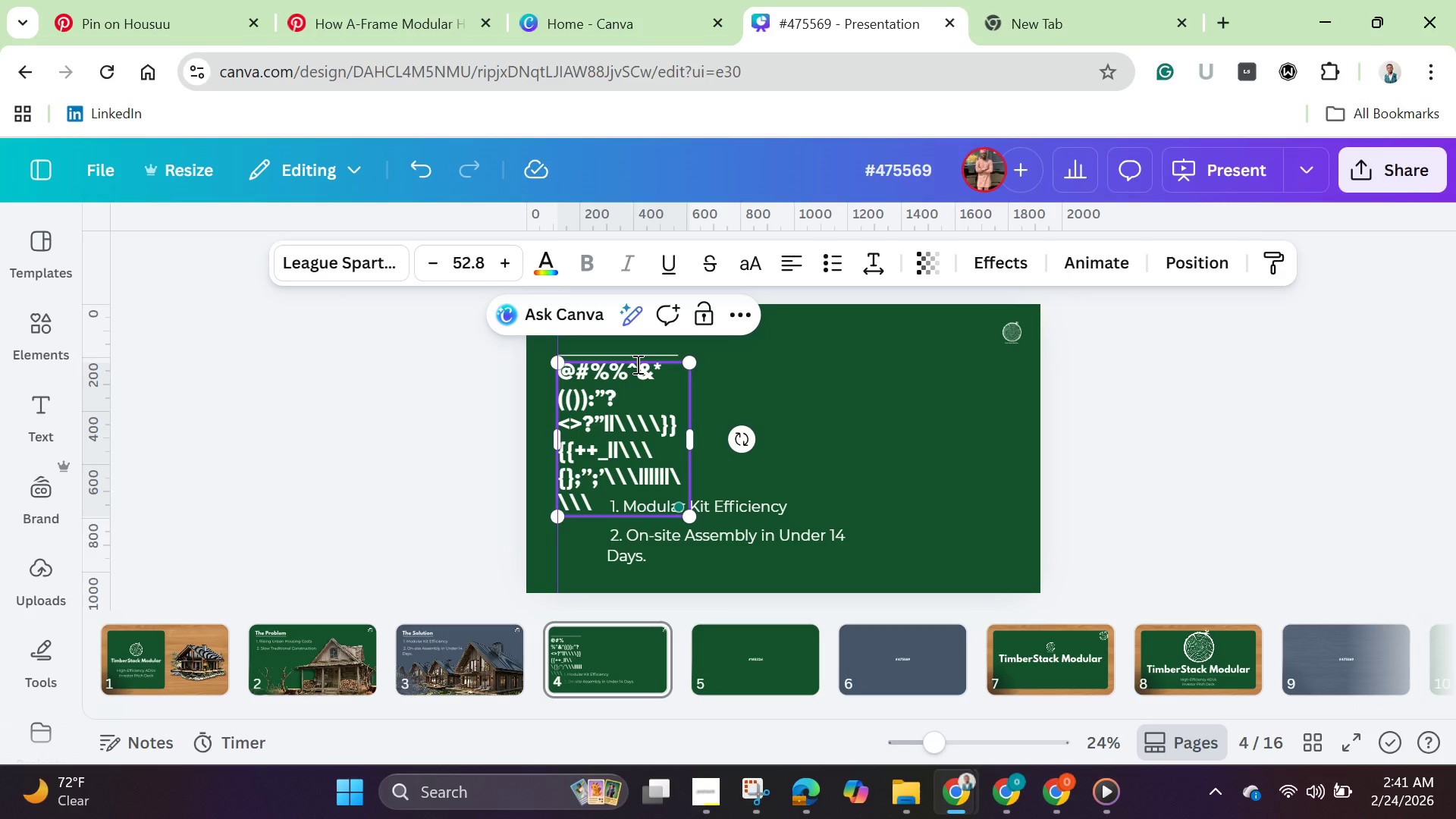 
key(Alt+Backslash)
 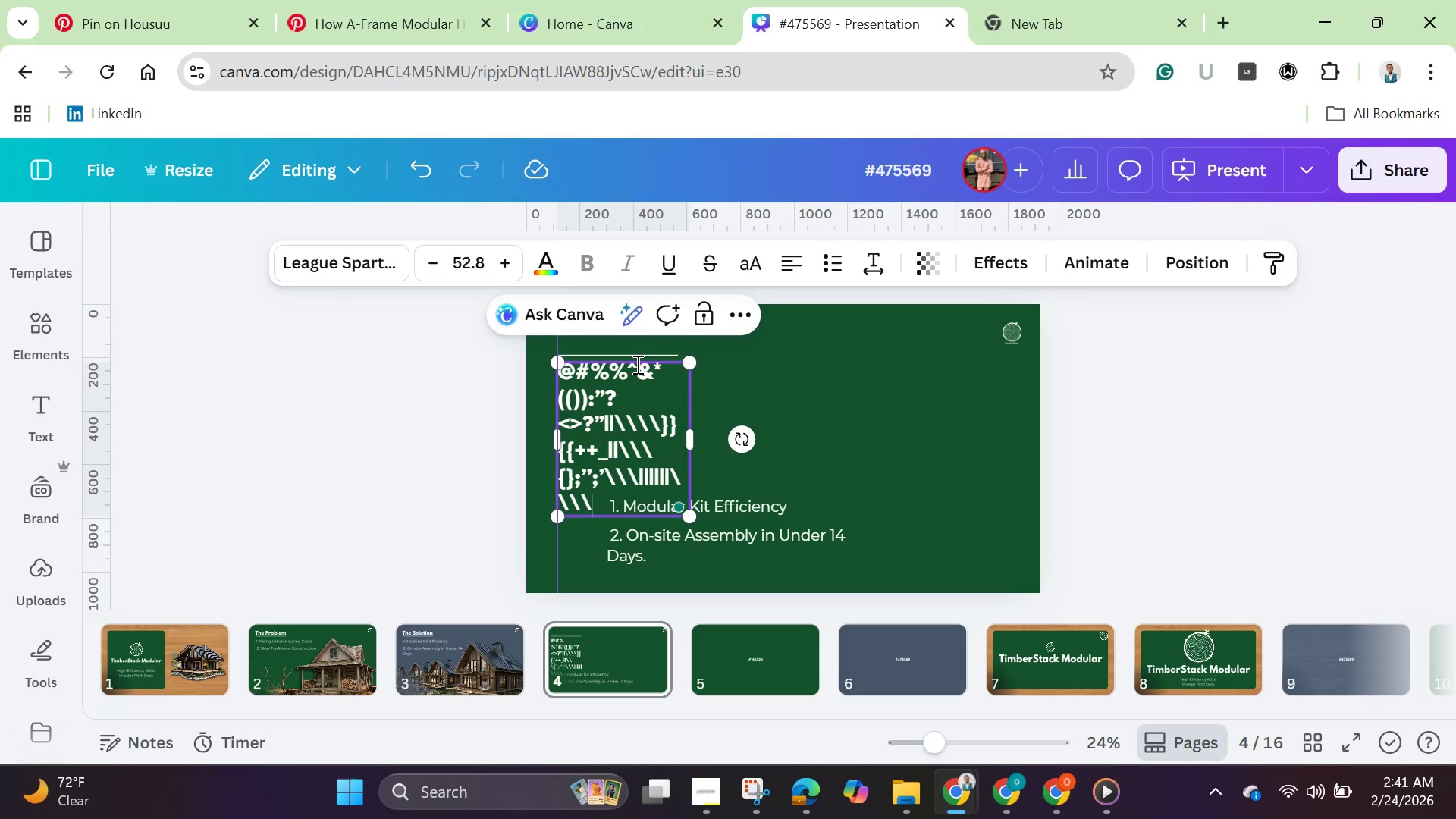 
key(Alt+Backslash)
 